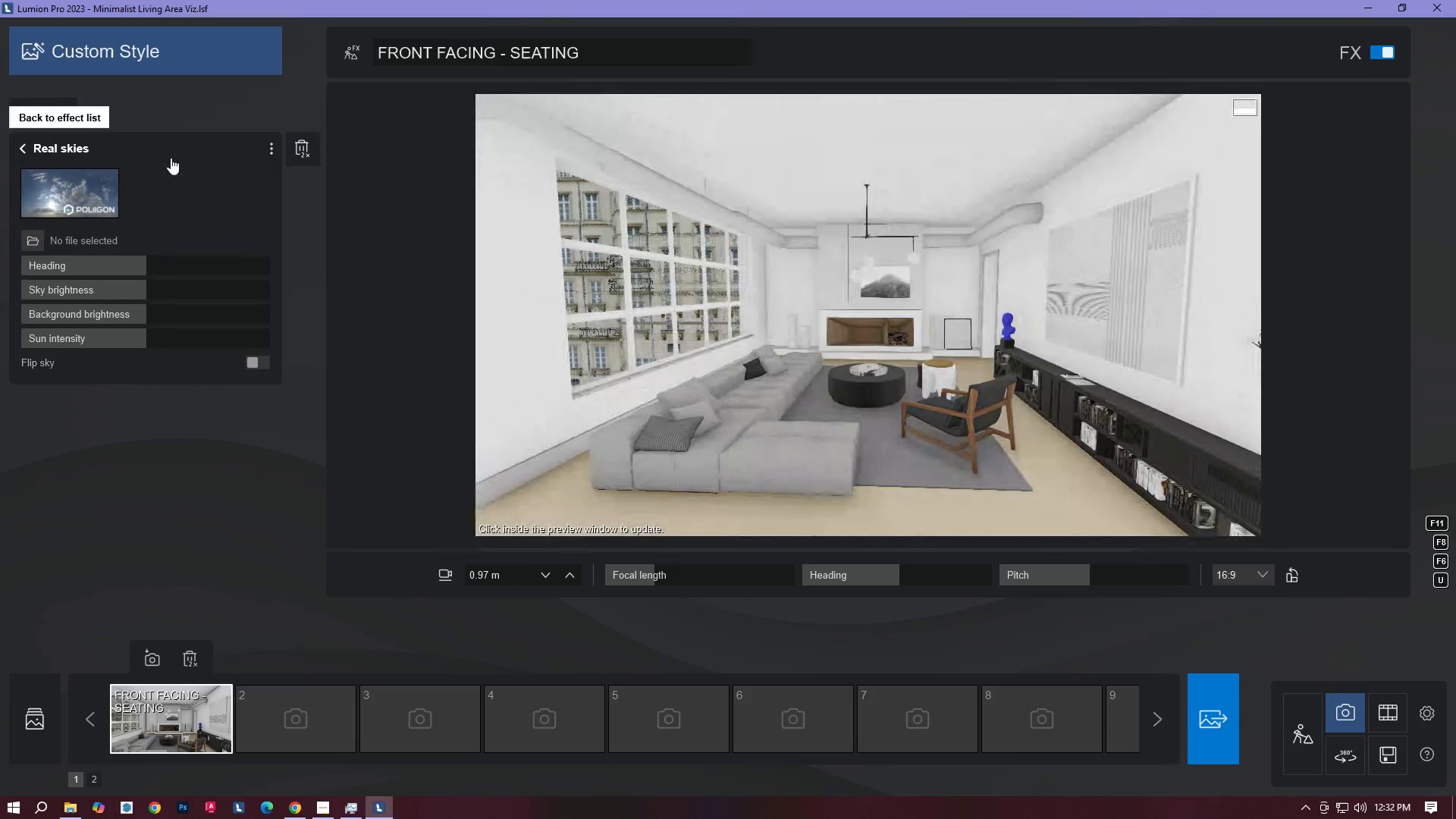 
left_click([171, 158])
 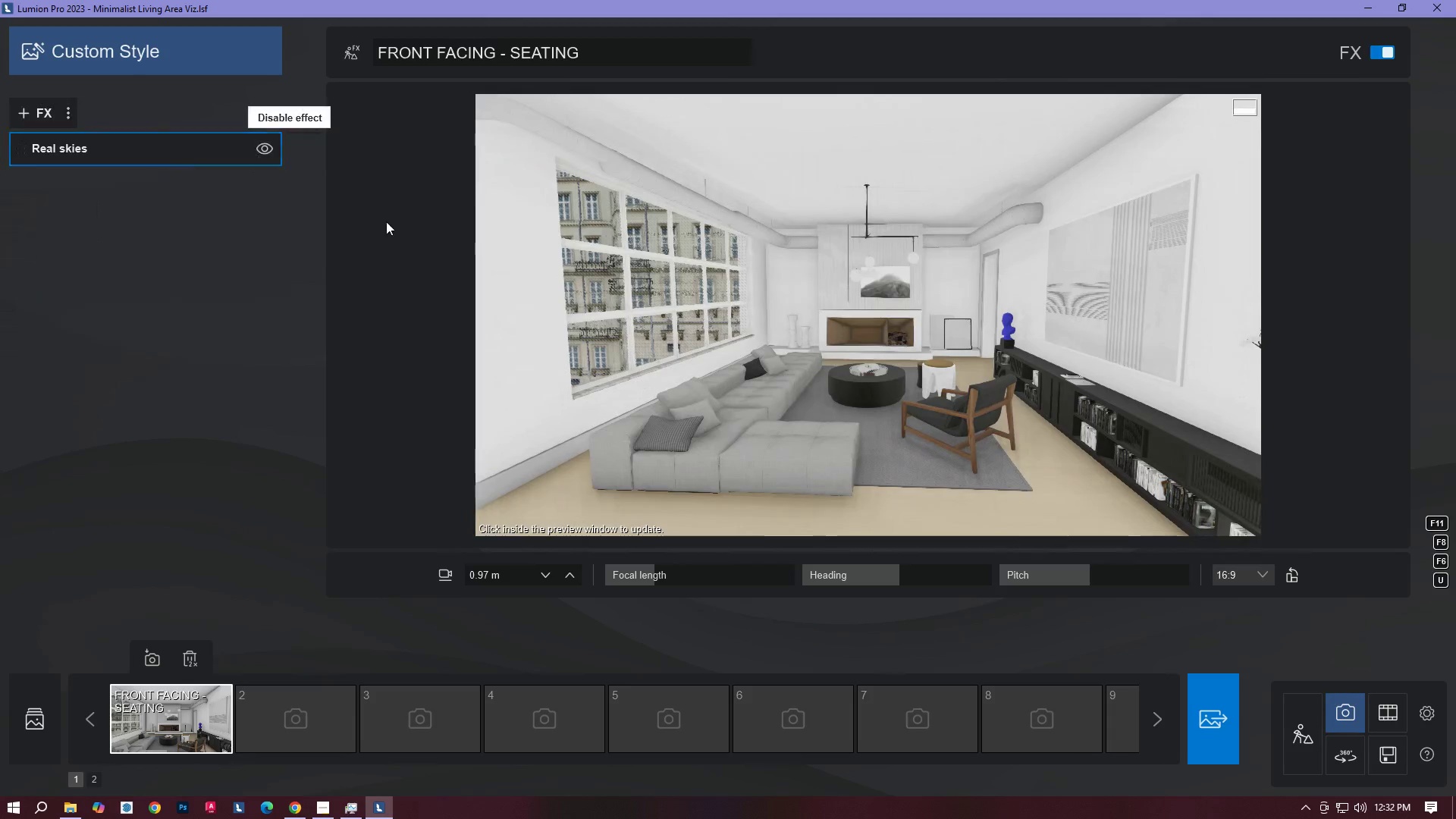 
left_click([672, 281])
 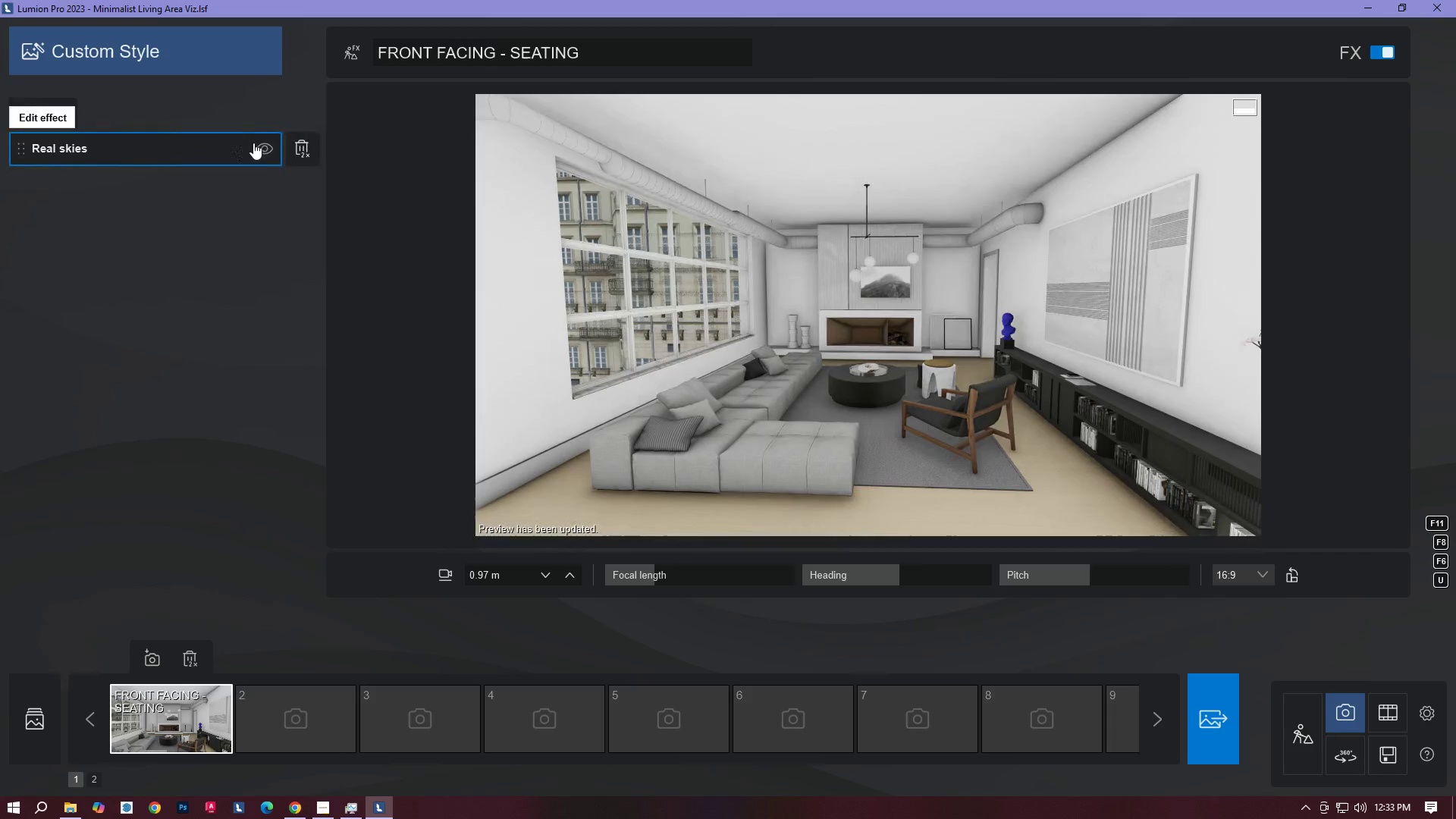 
left_click([265, 144])
 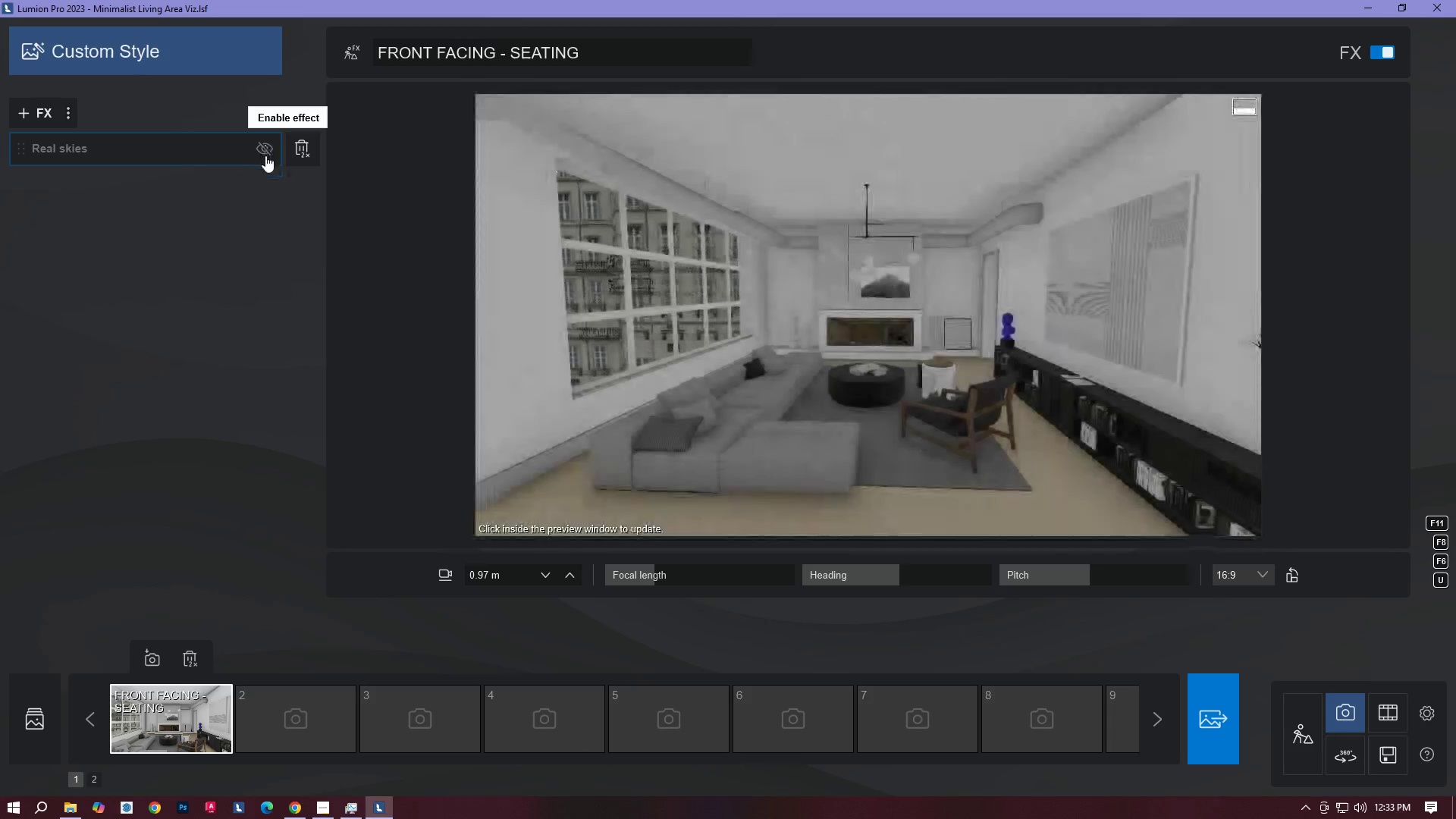 
left_click([265, 156])
 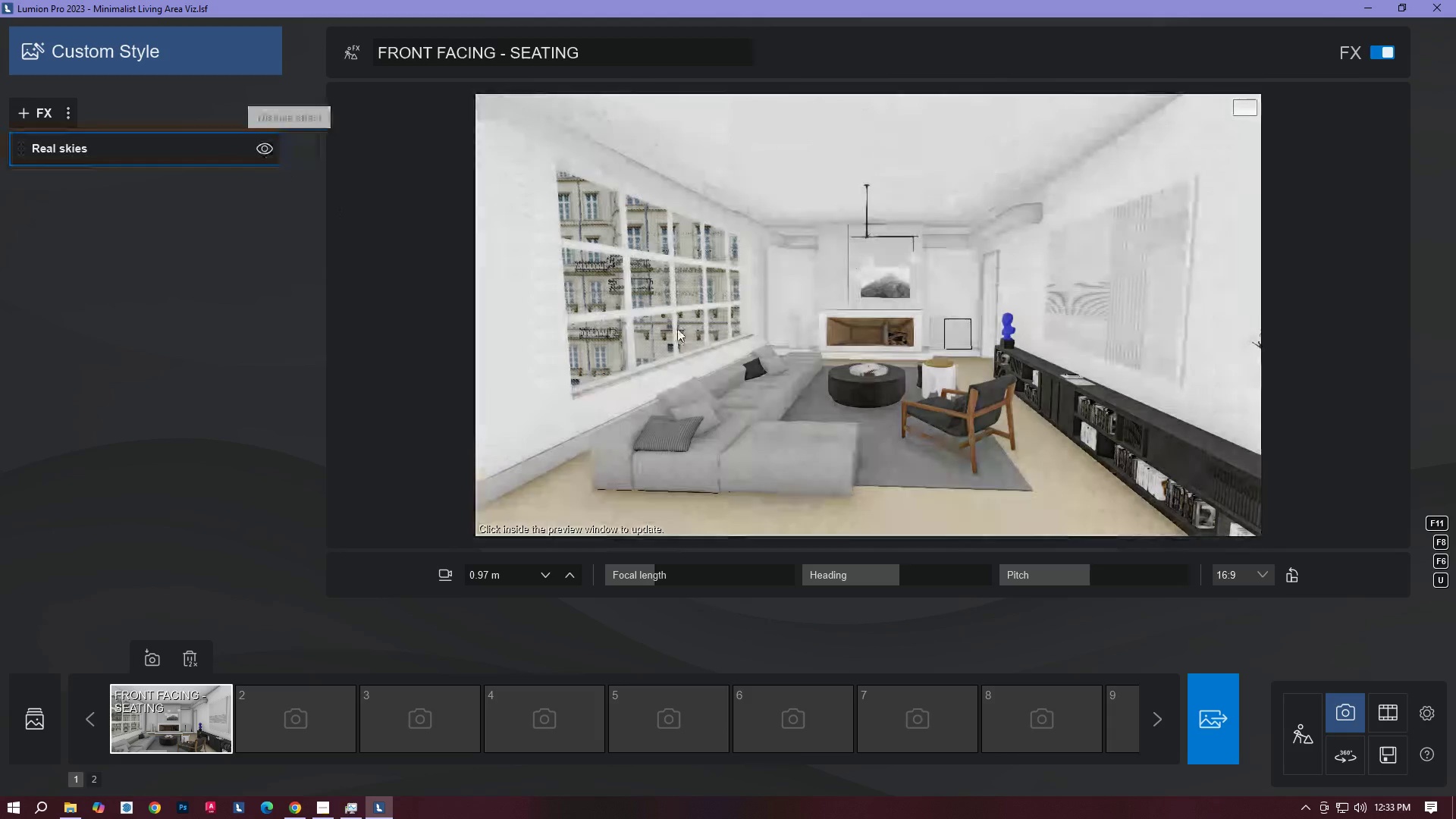 
left_click([753, 336])
 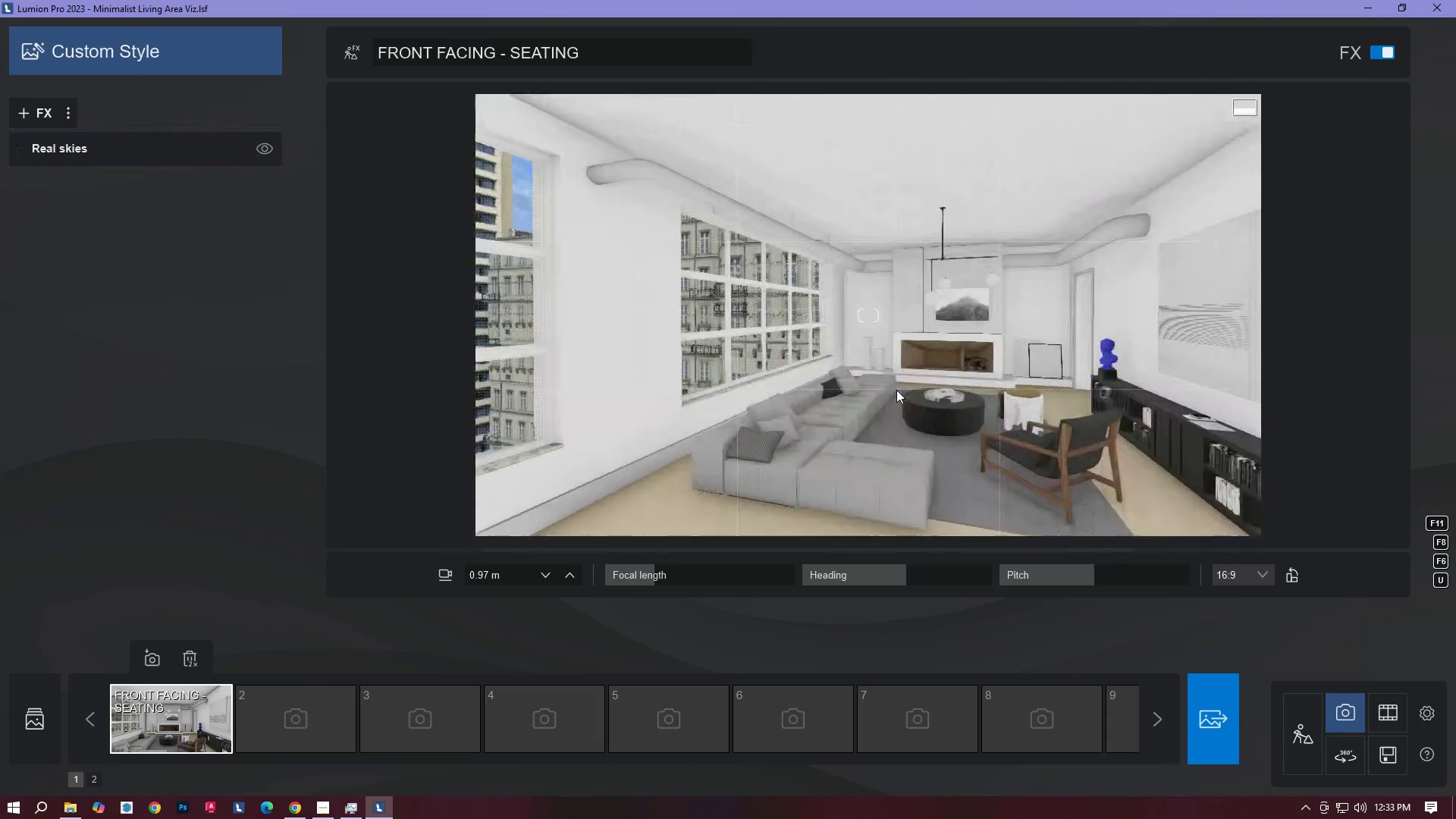 
left_click([103, 154])
 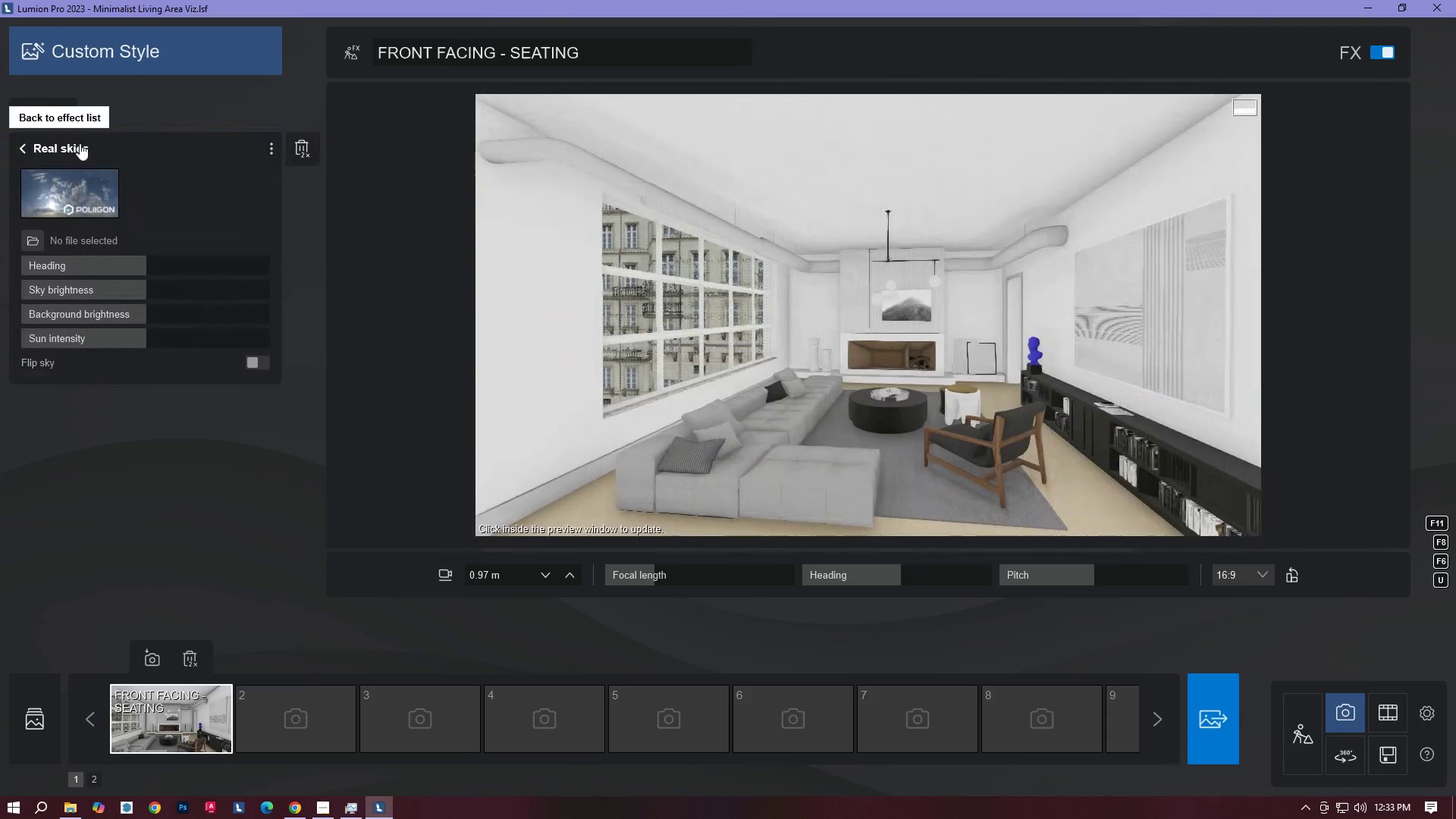 
left_click([28, 142])
 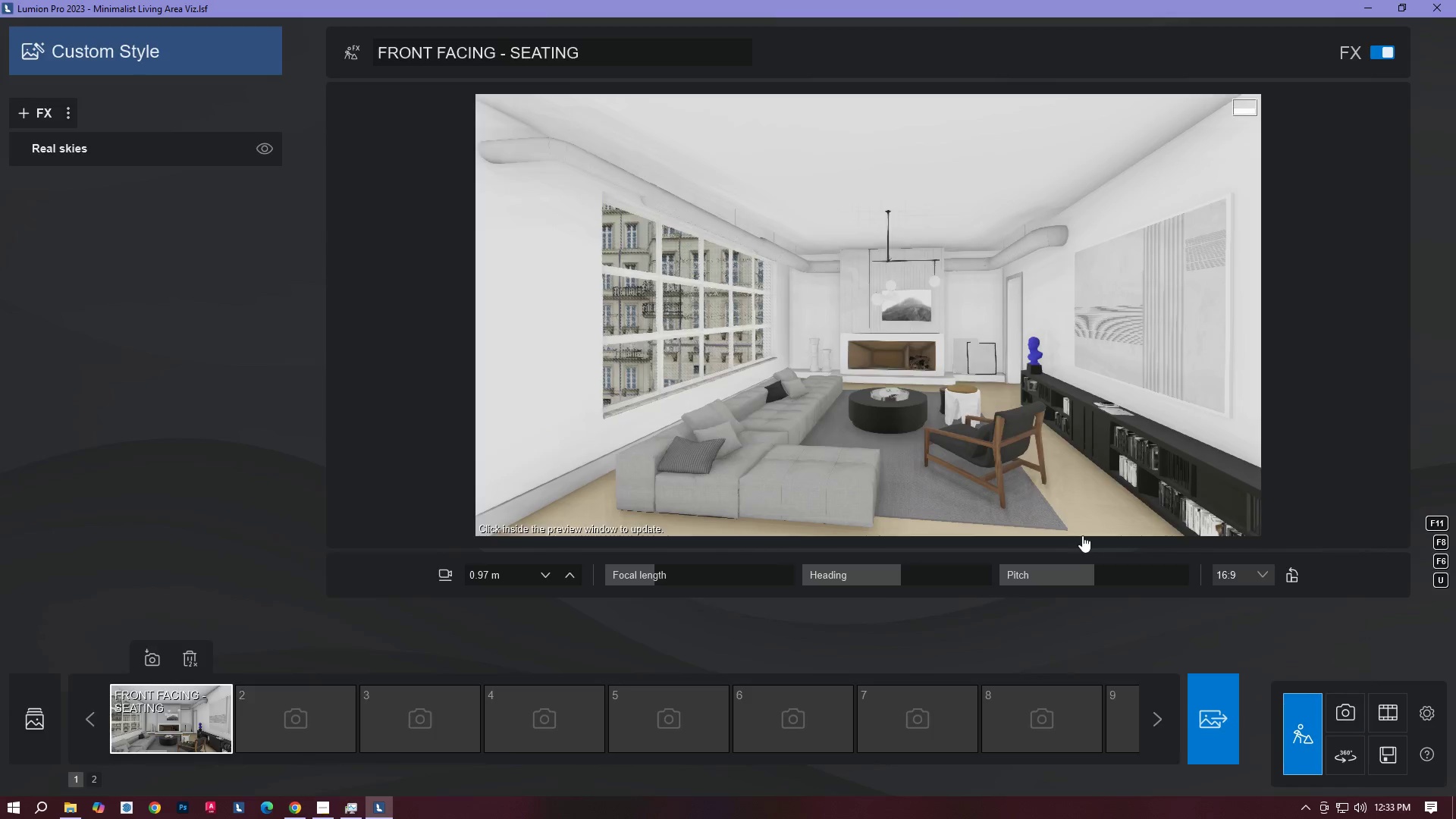 
type(ASW)
 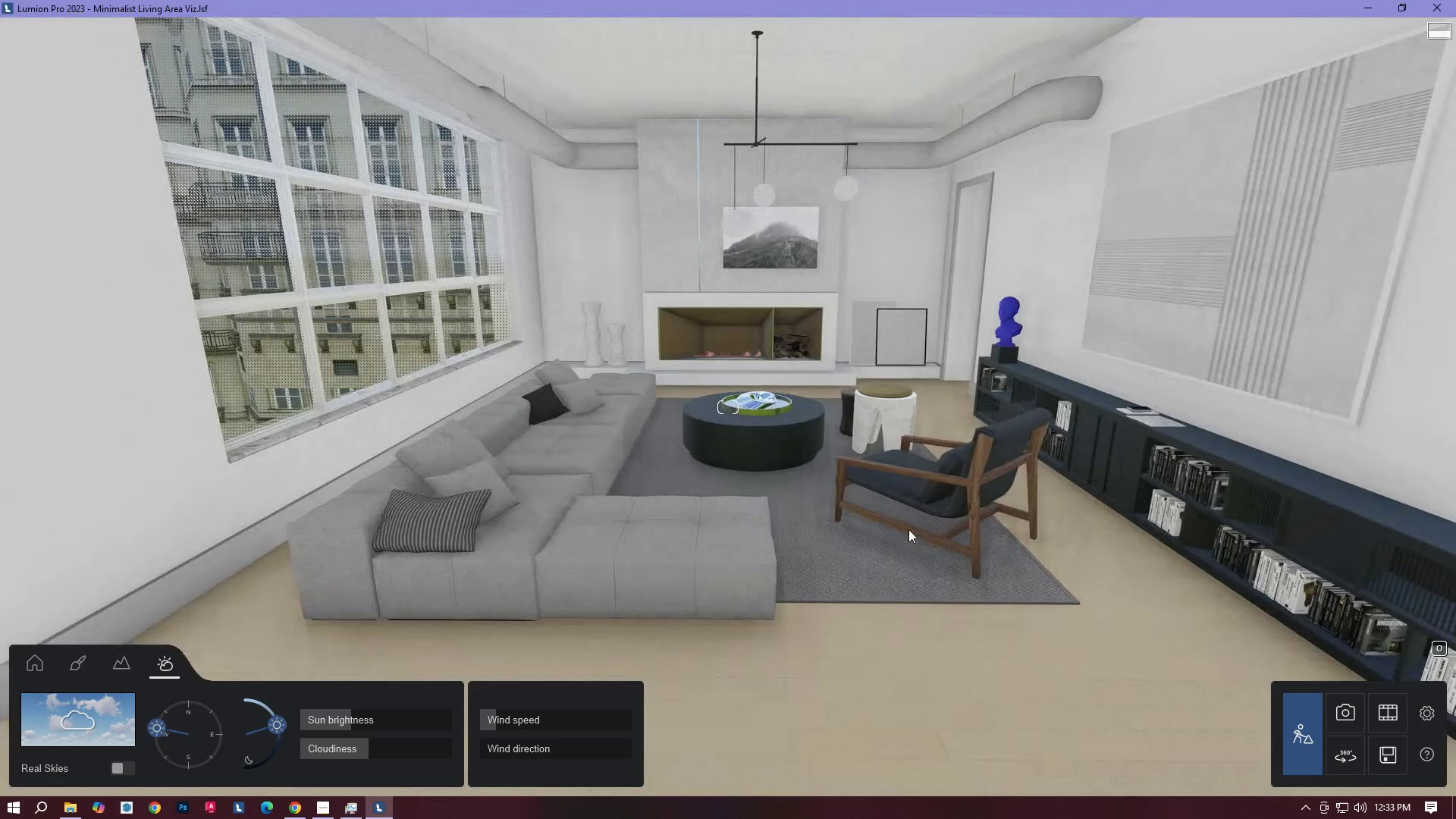 
right_click([843, 532])
 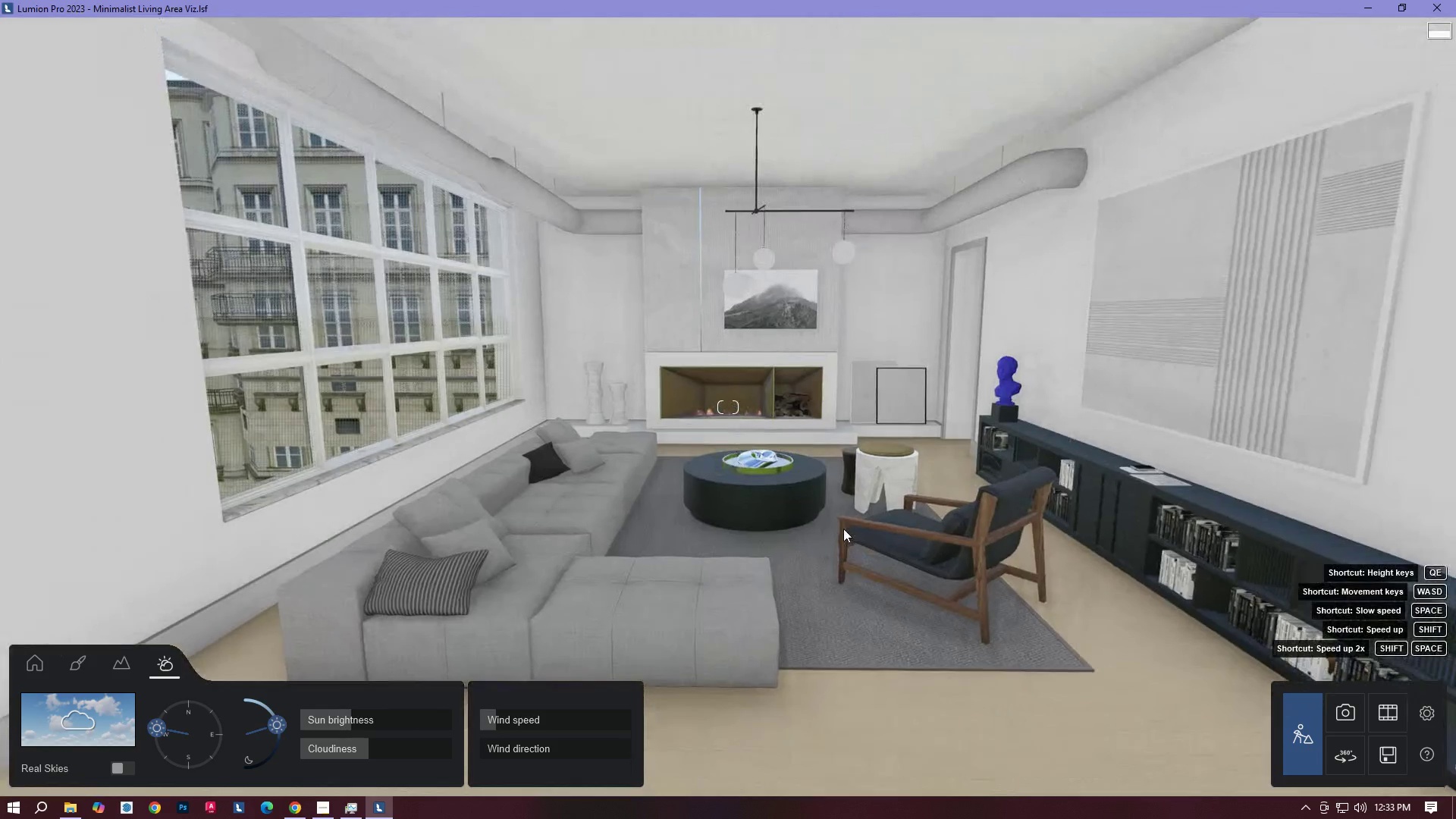 
key(S)
 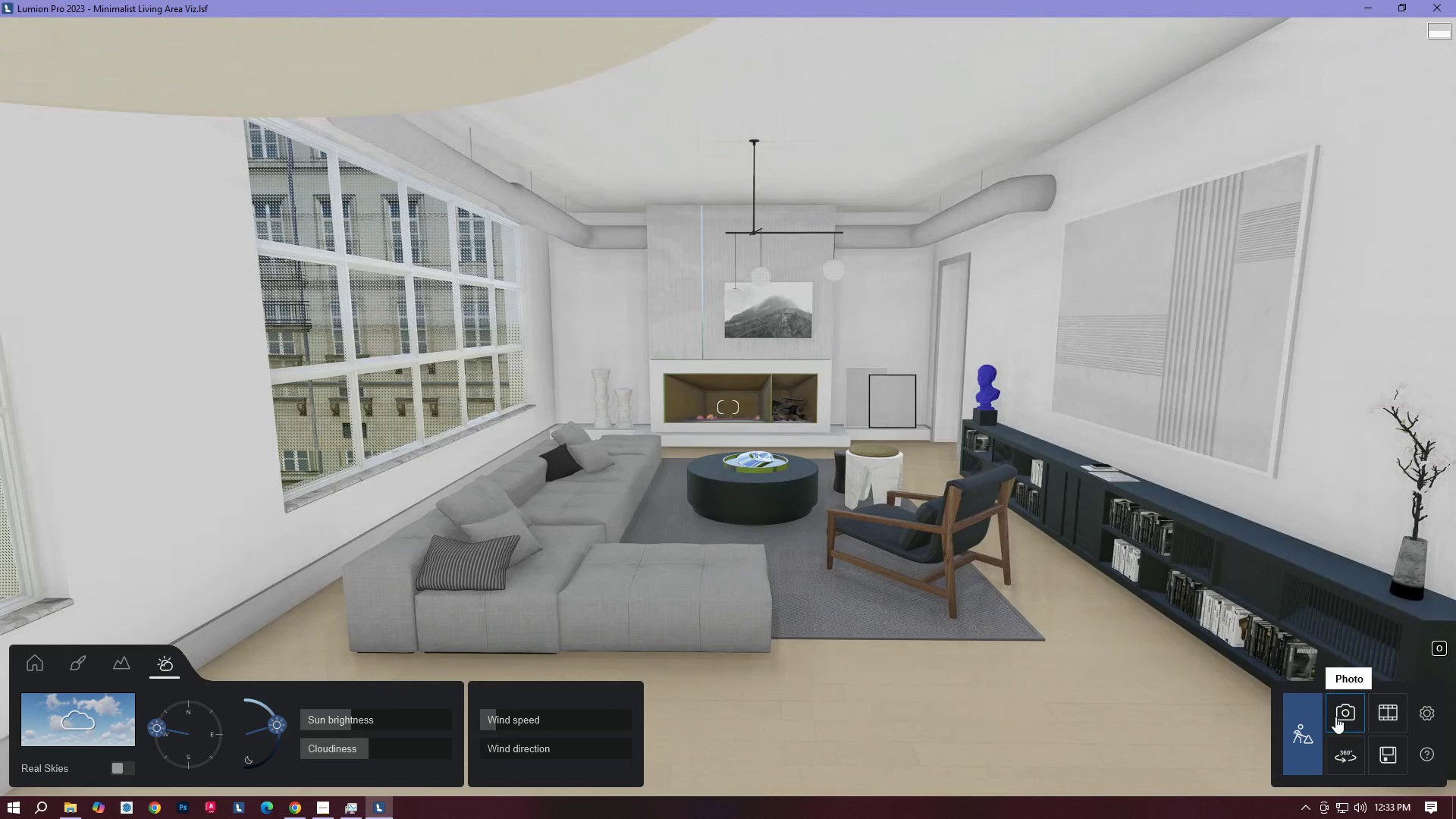 
left_click([1352, 715])
 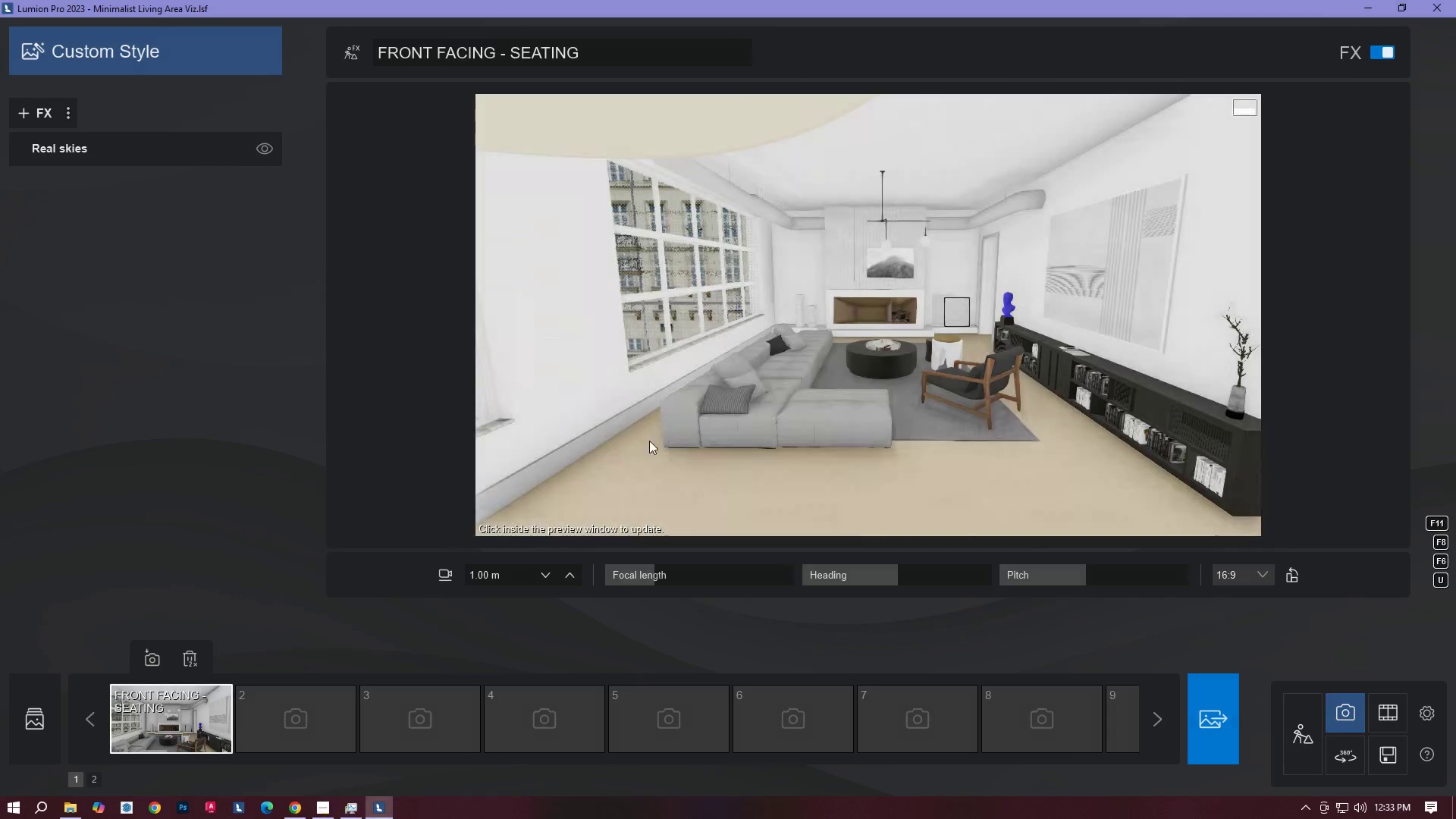 
left_click([719, 394])
 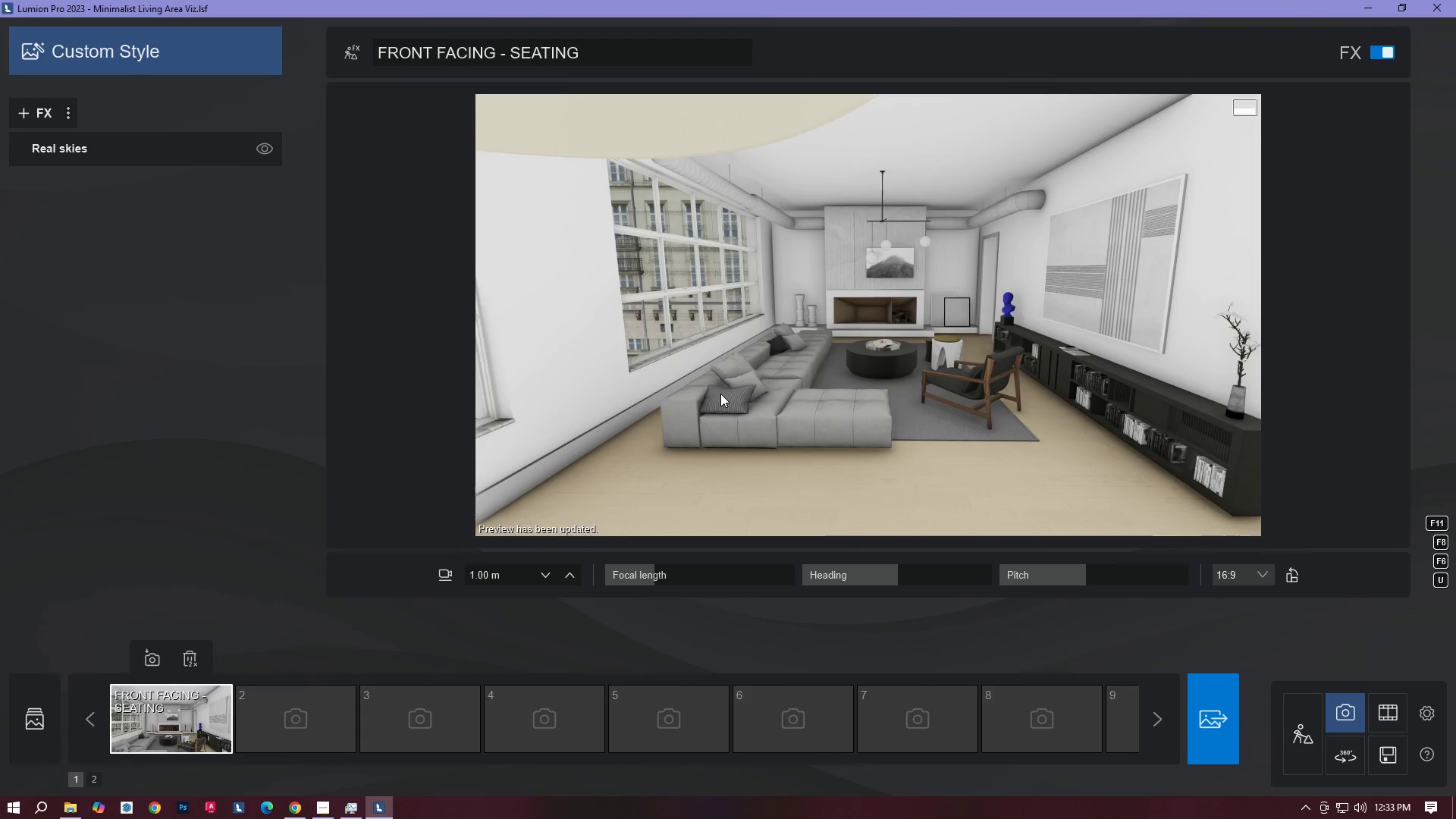 
wait(10.0)
 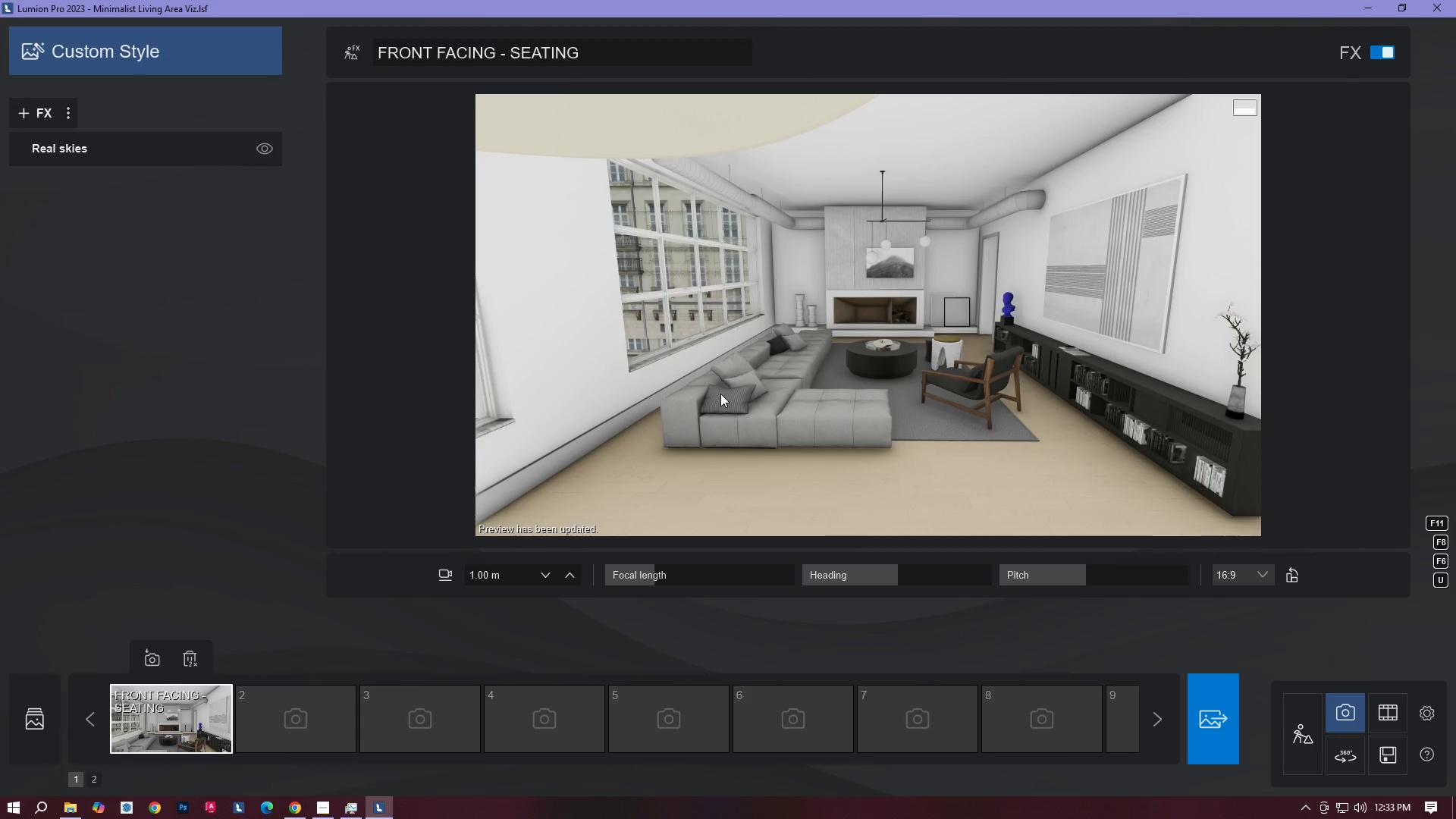 
left_click_drag(start_coordinate=[201, 291], to_coordinate=[196, 288])
 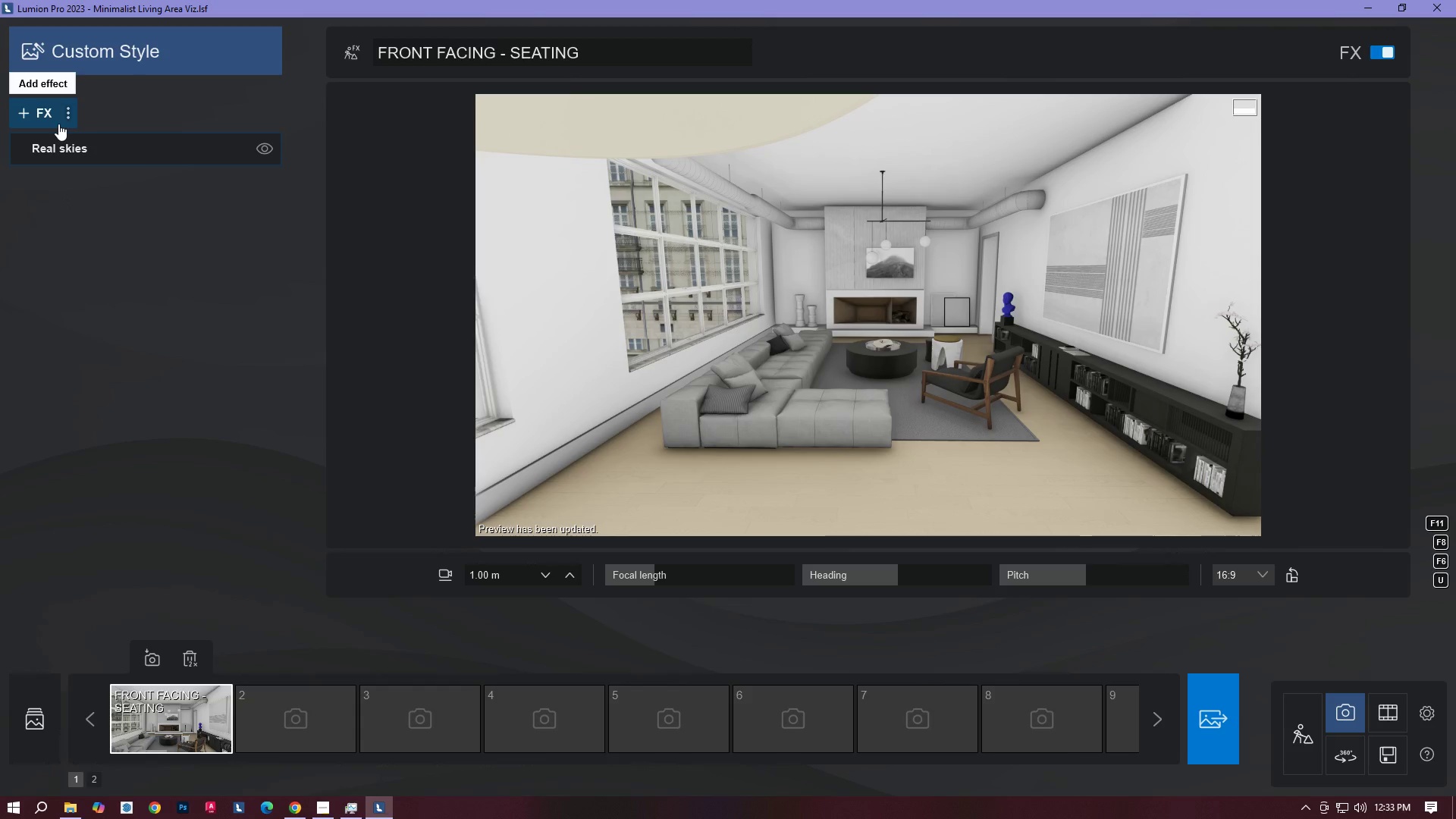 
left_click([53, 122])
 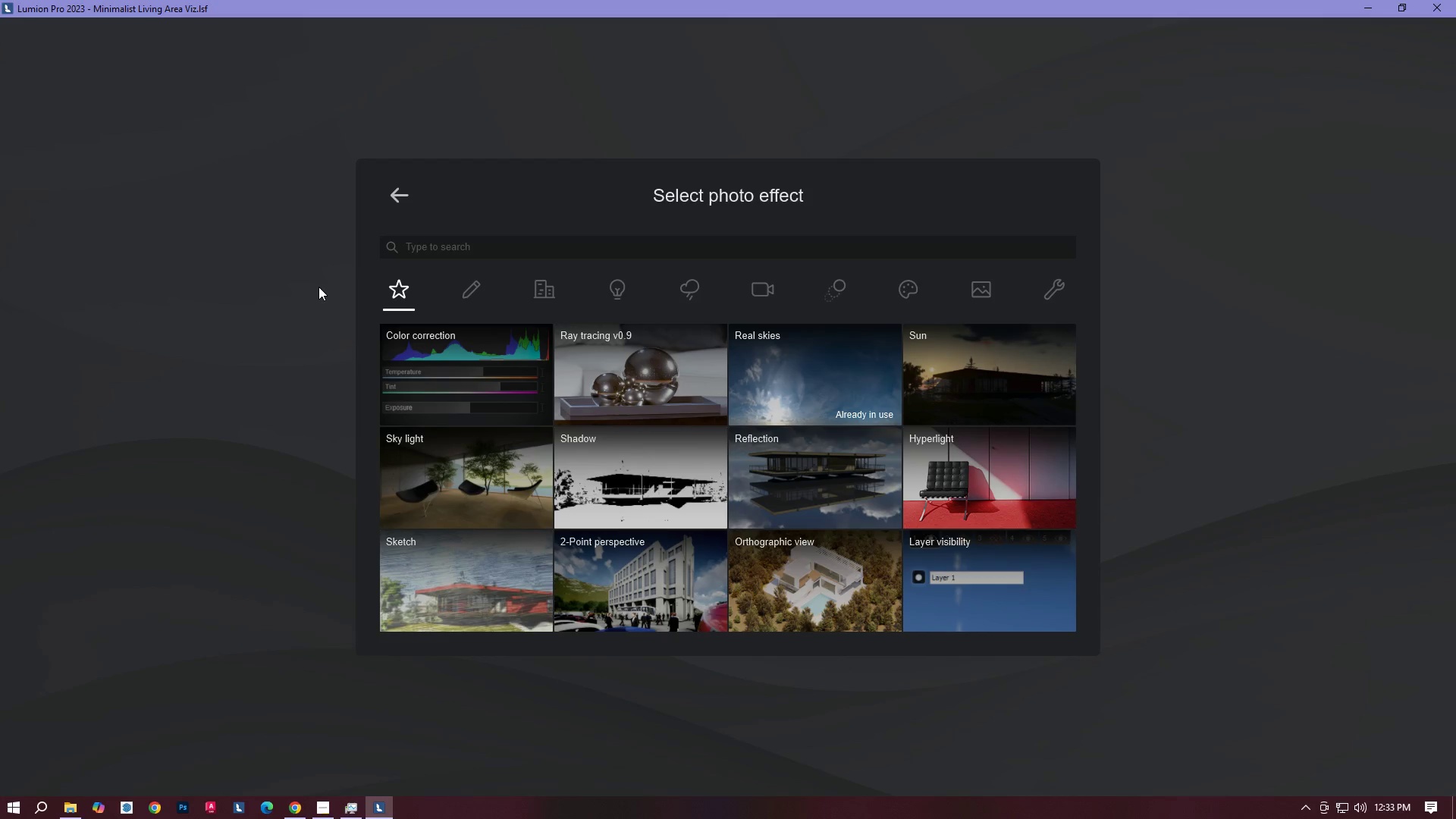 
left_click([437, 356])
 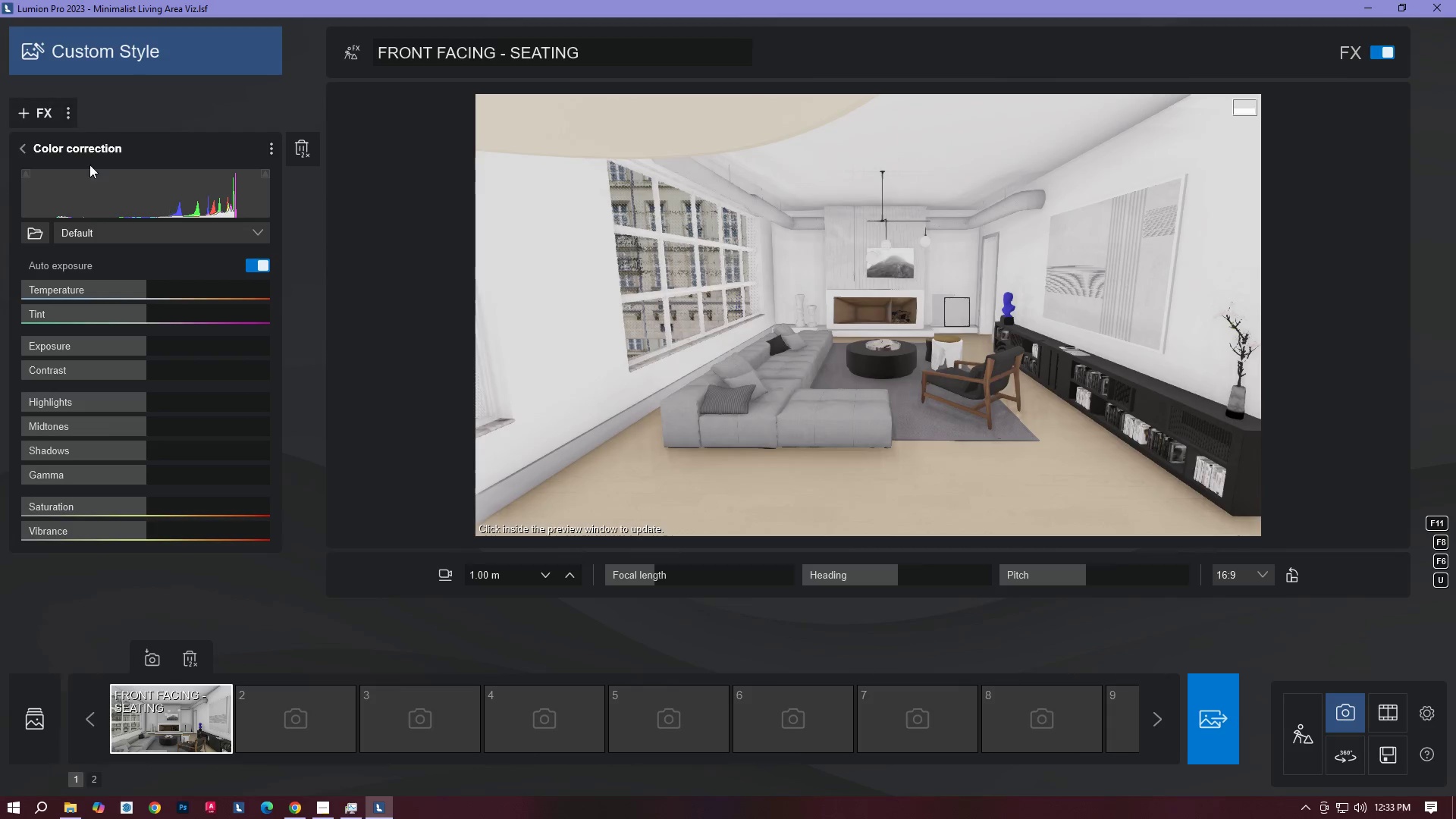 
left_click([39, 139])
 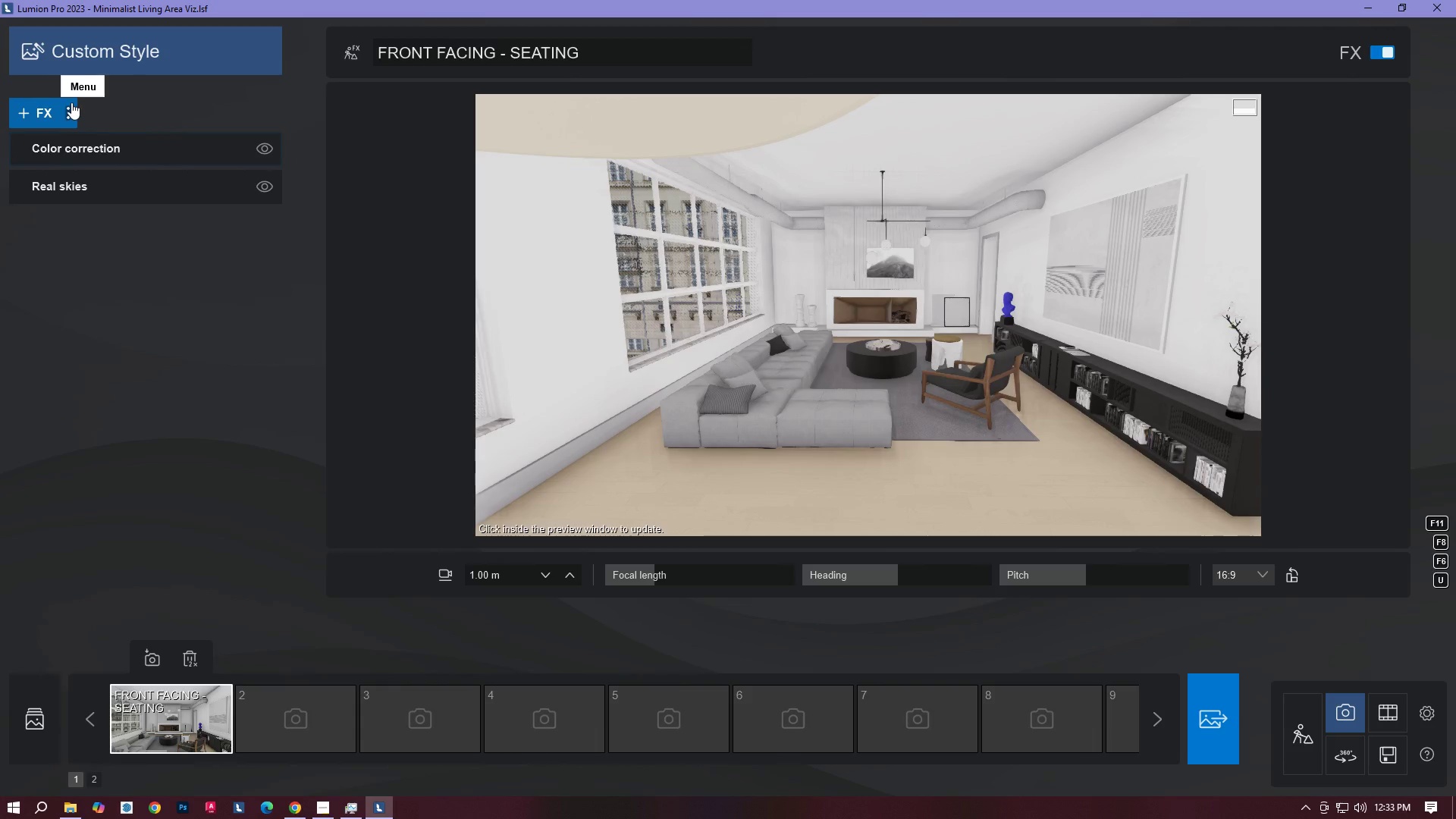 
left_click([54, 111])
 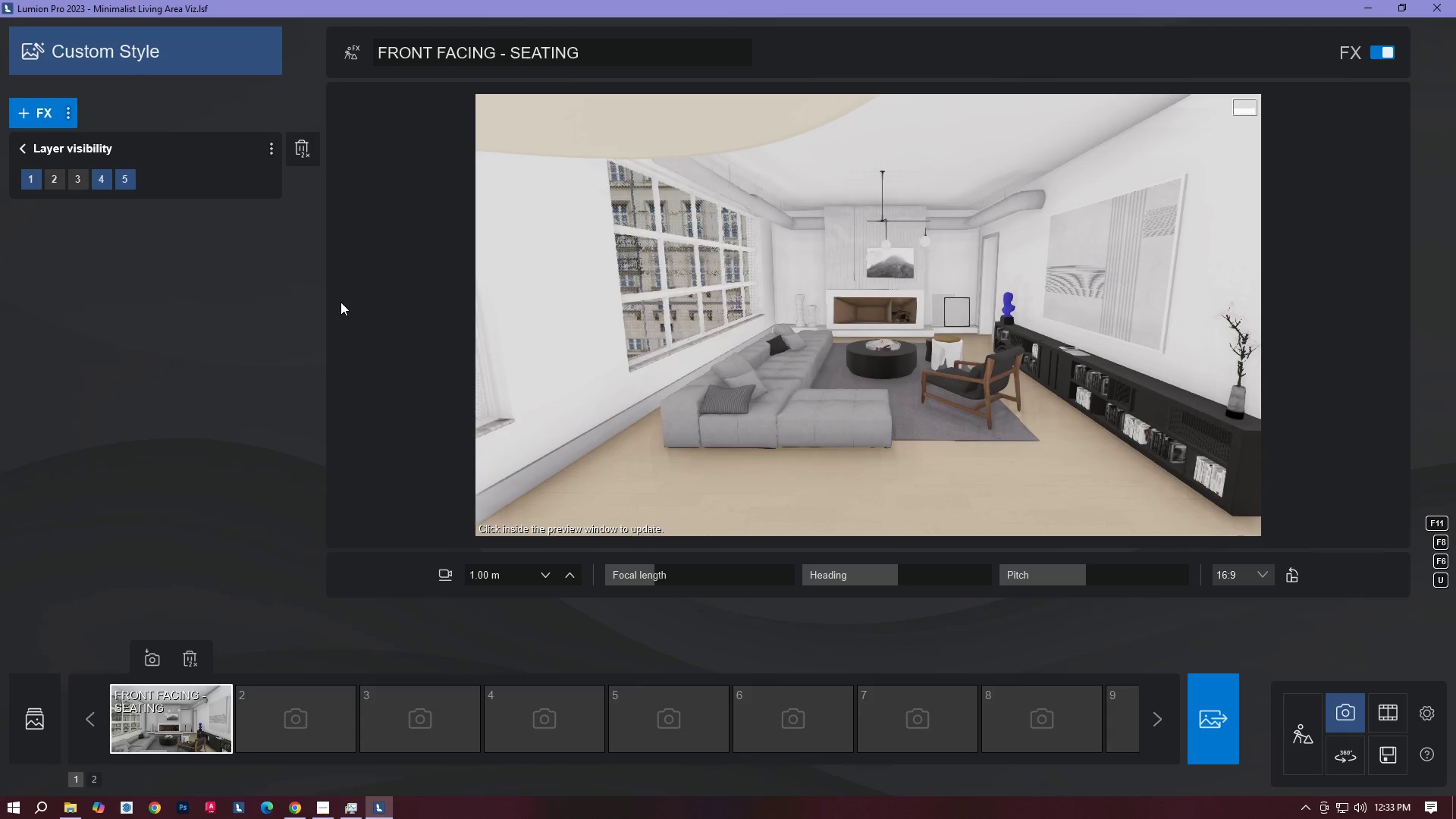 
wait(17.42)
 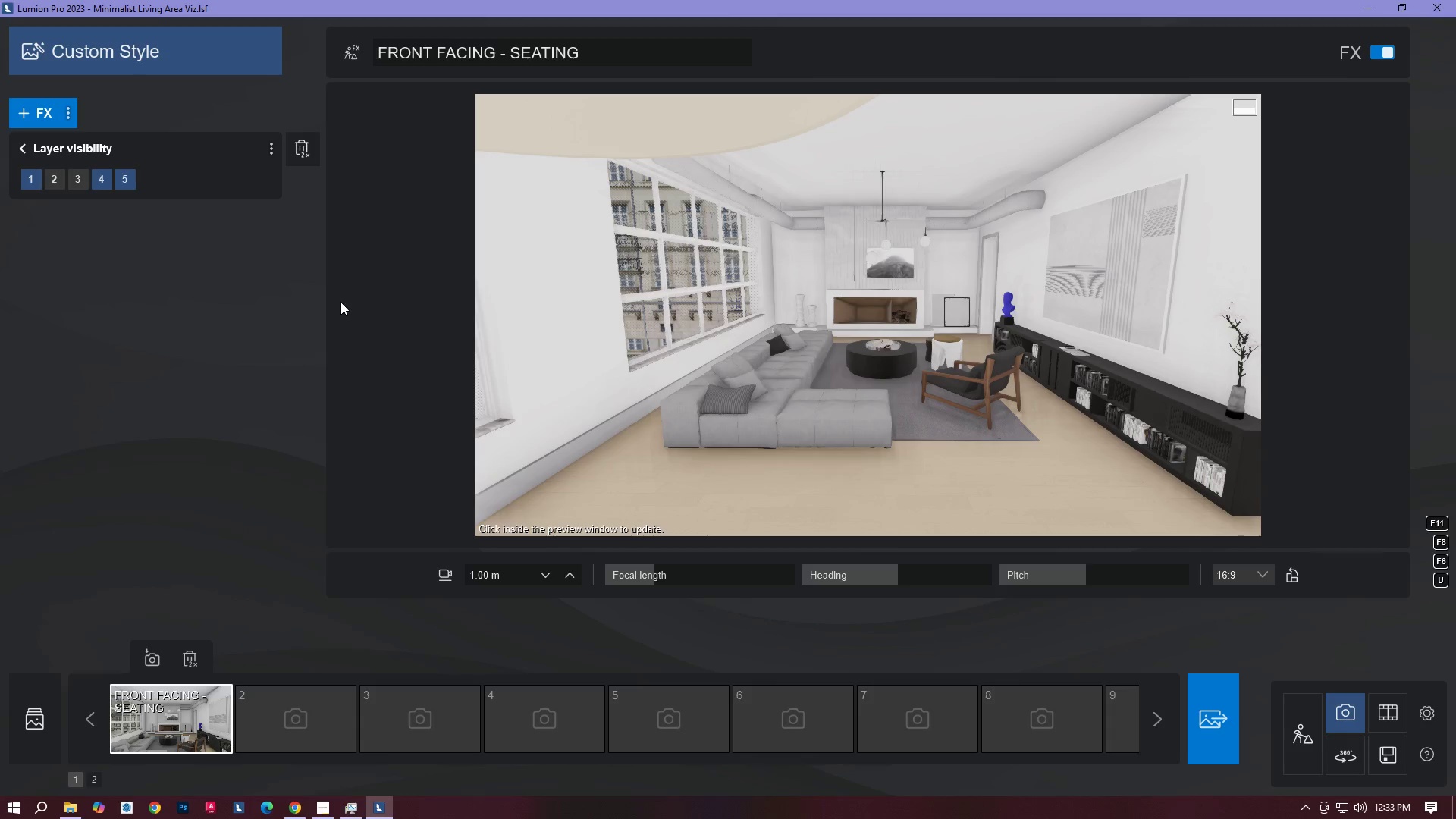 
left_click([697, 303])
 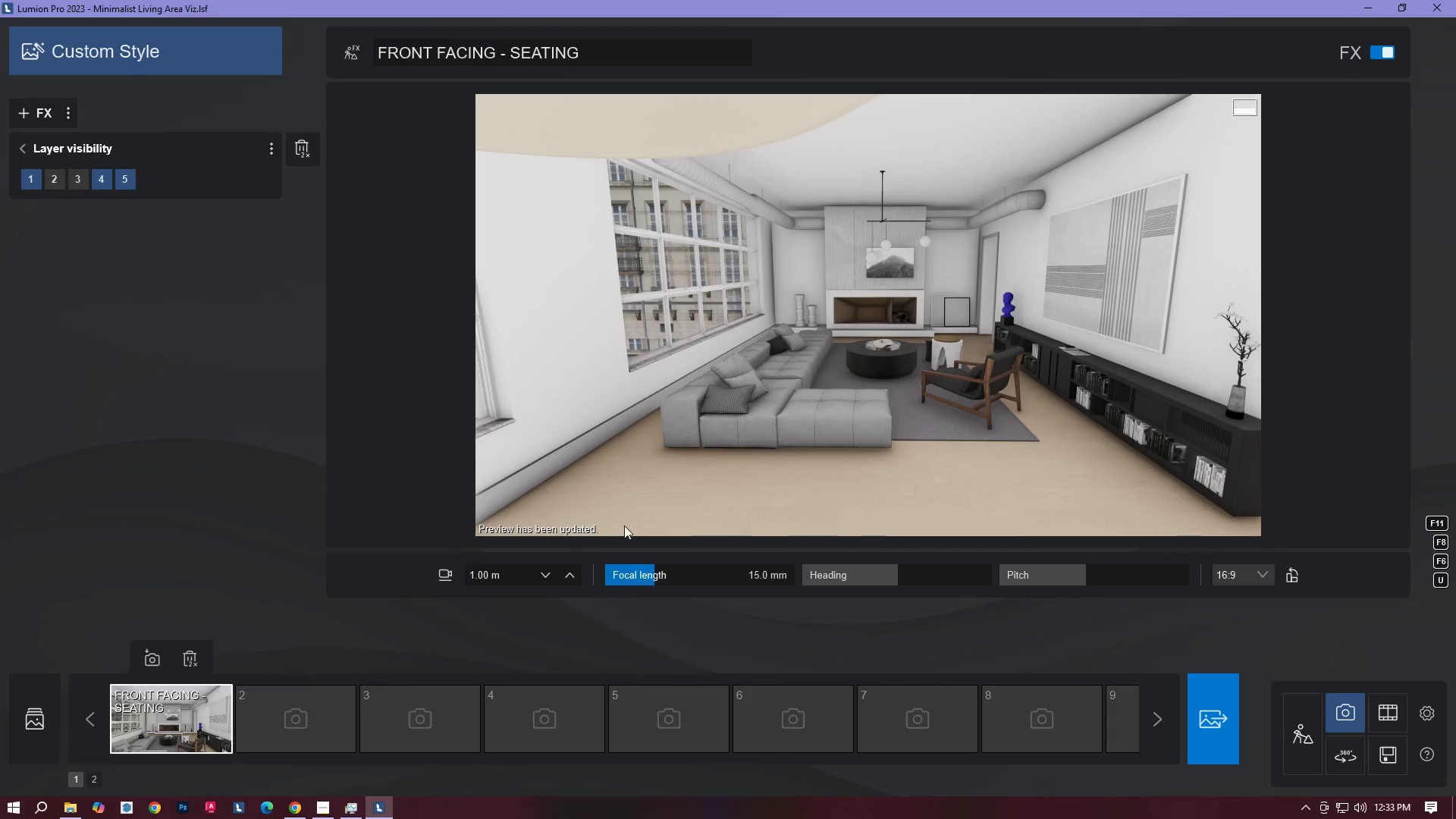 
left_click([21, 143])
 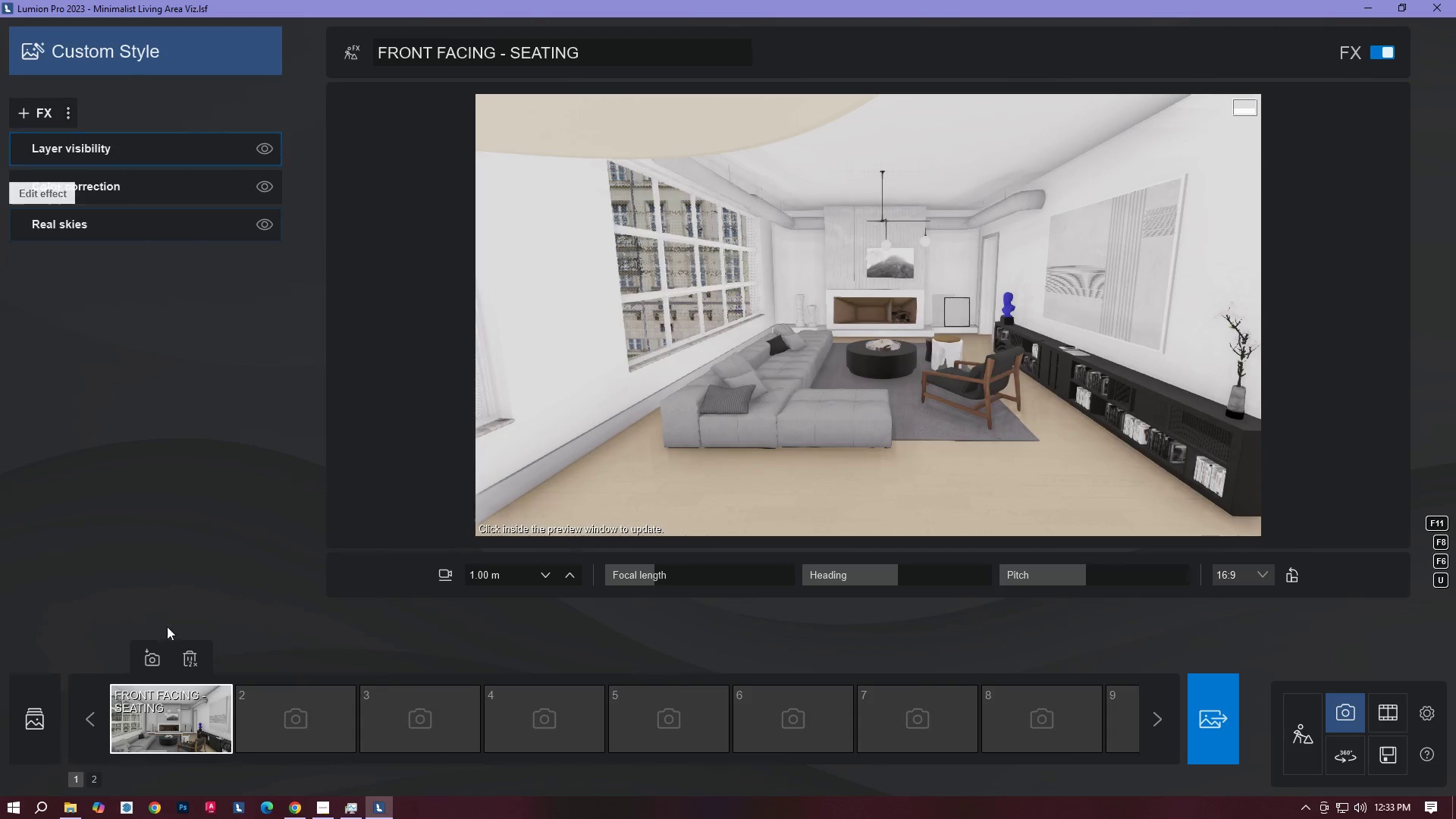 
double_click([152, 723])
 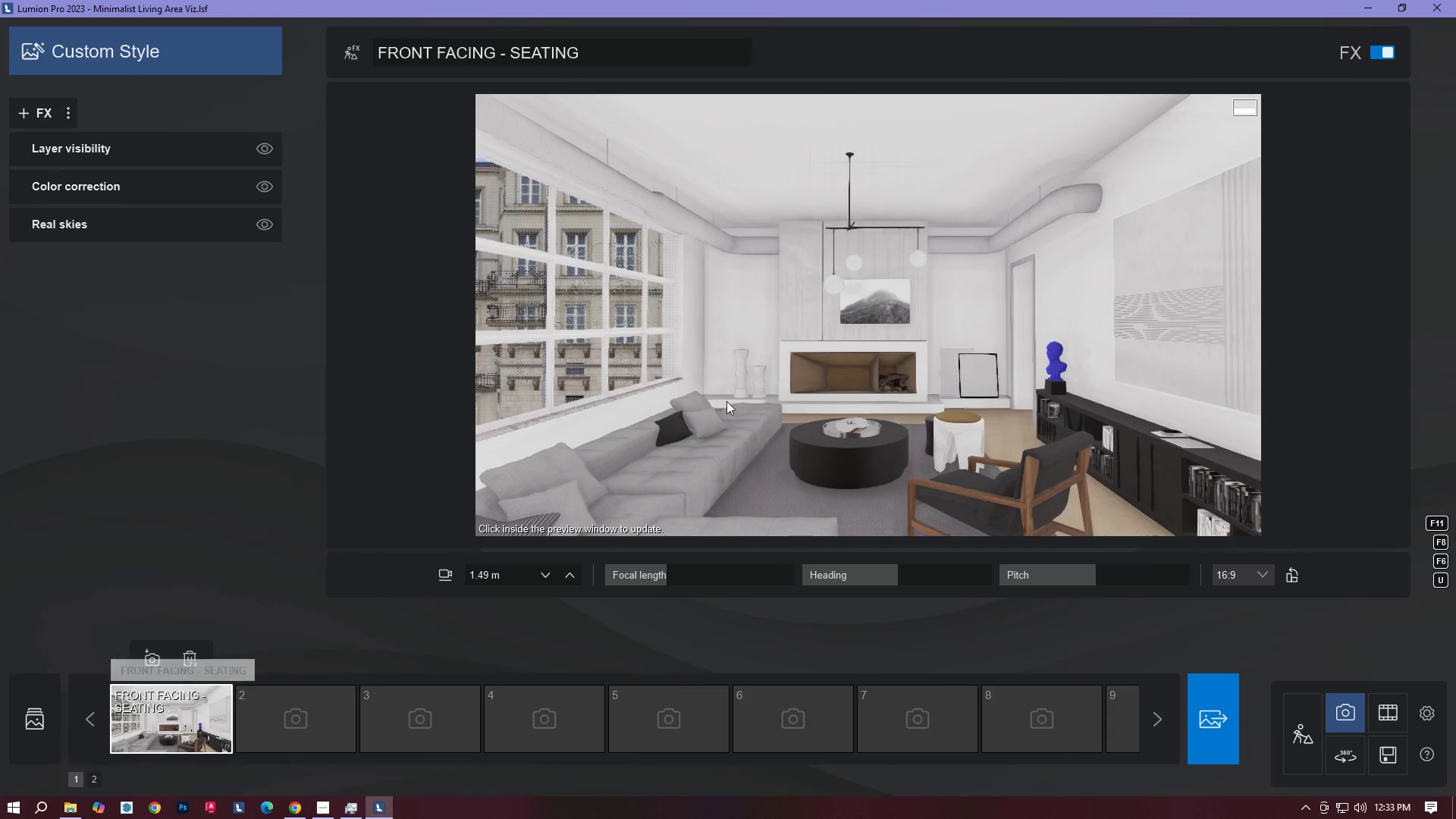 
triple_click([808, 356])
 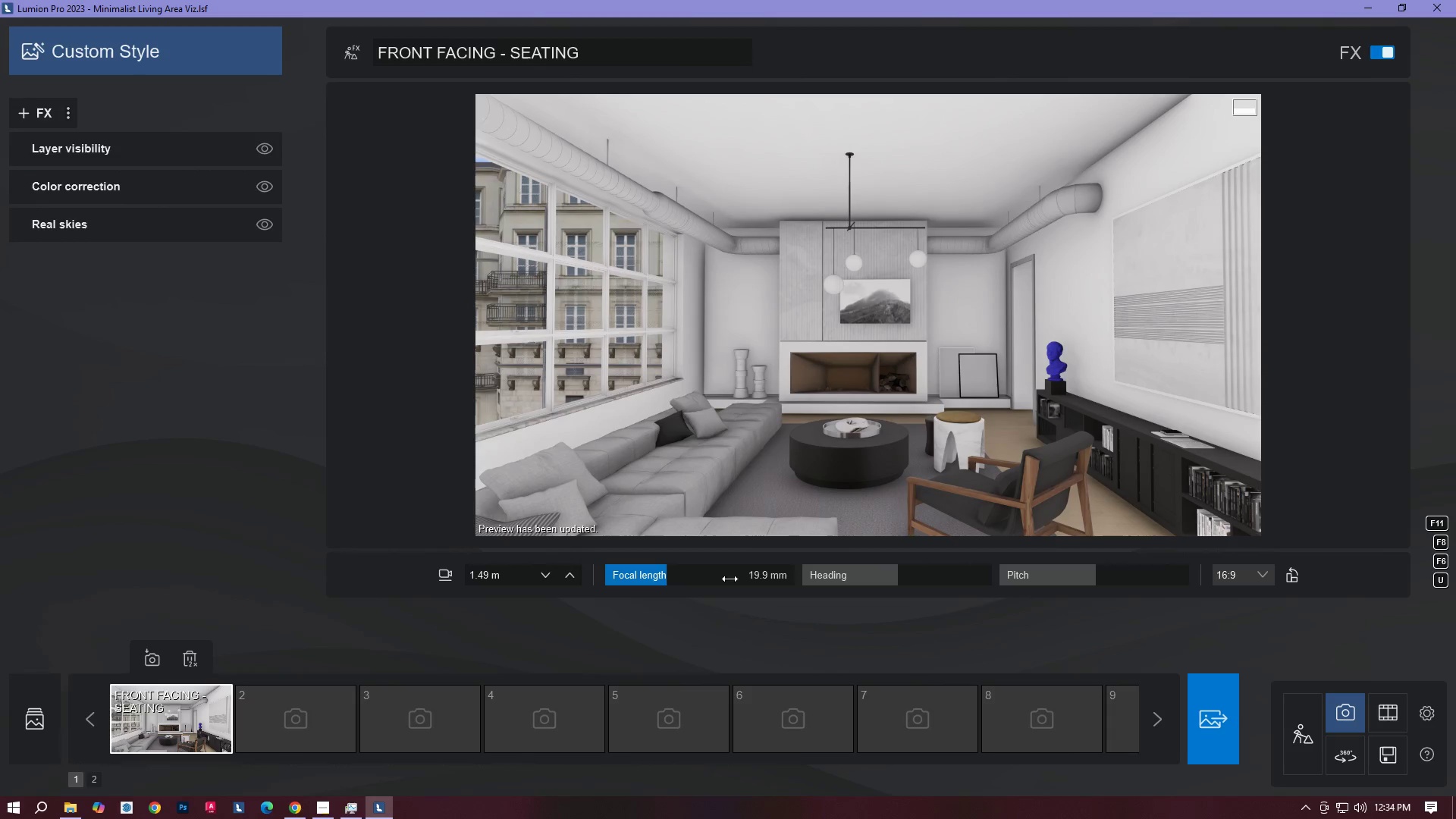 
left_click([875, 363])
 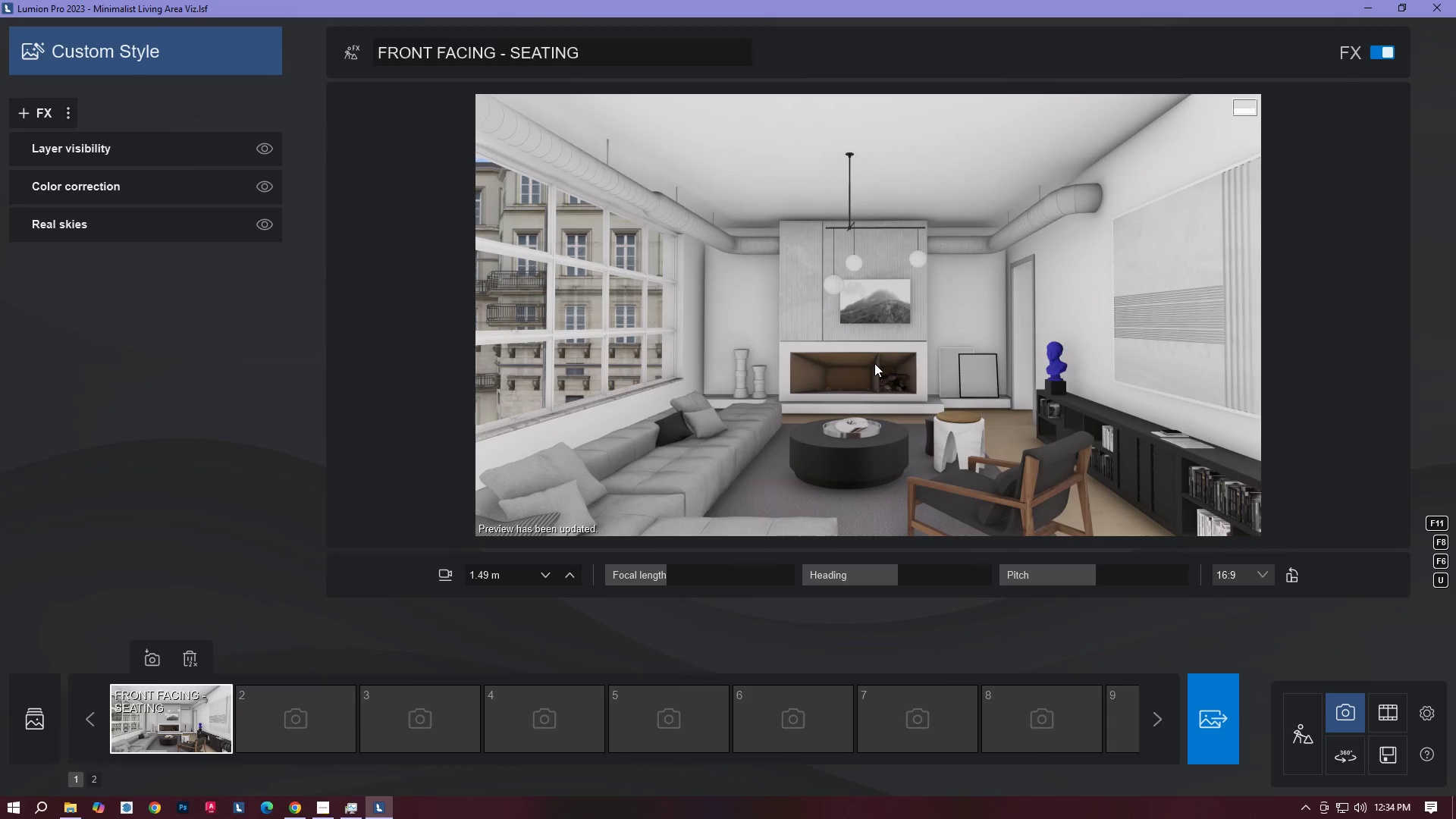 
key(S)
 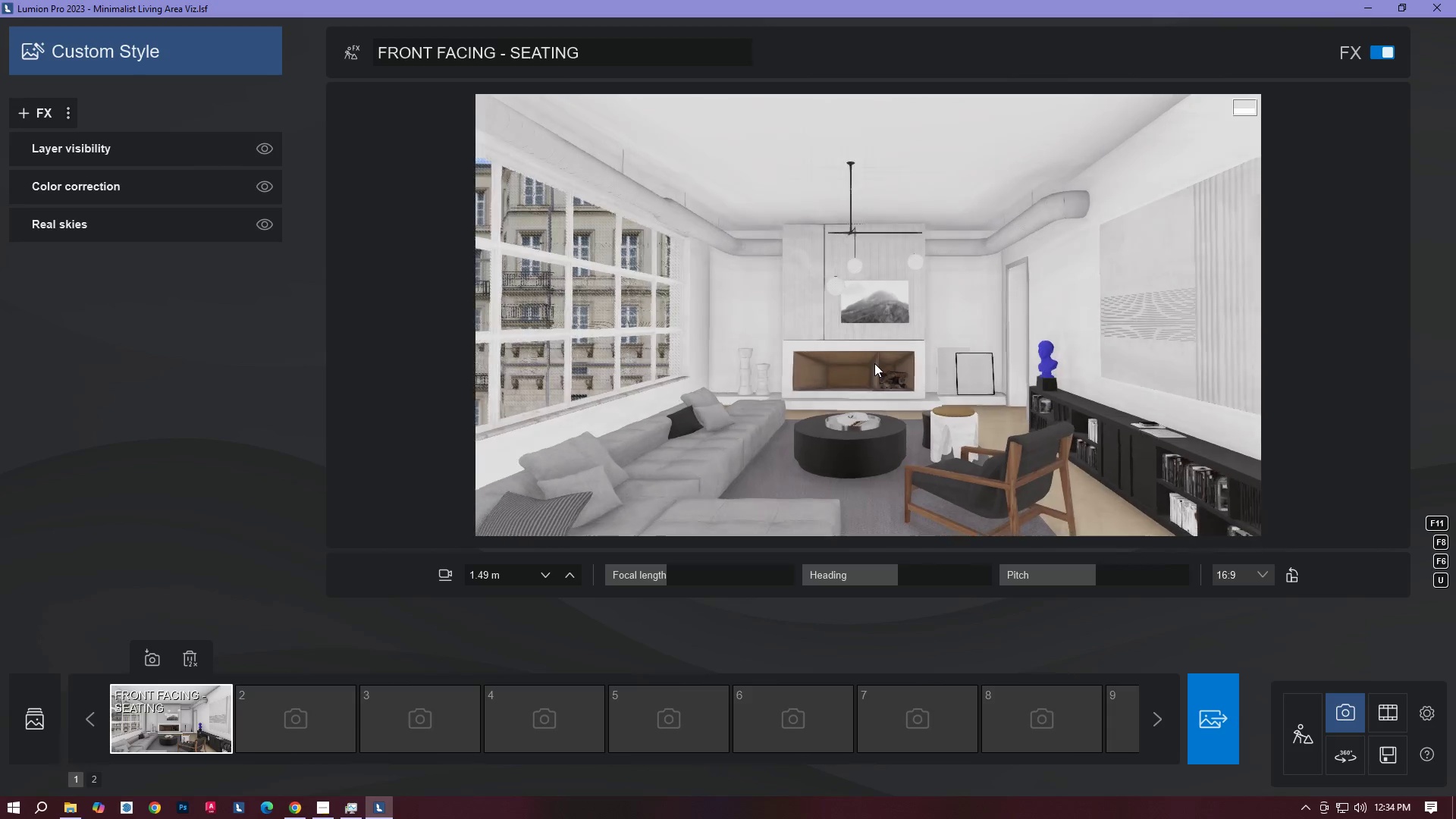 
left_click([874, 363])
 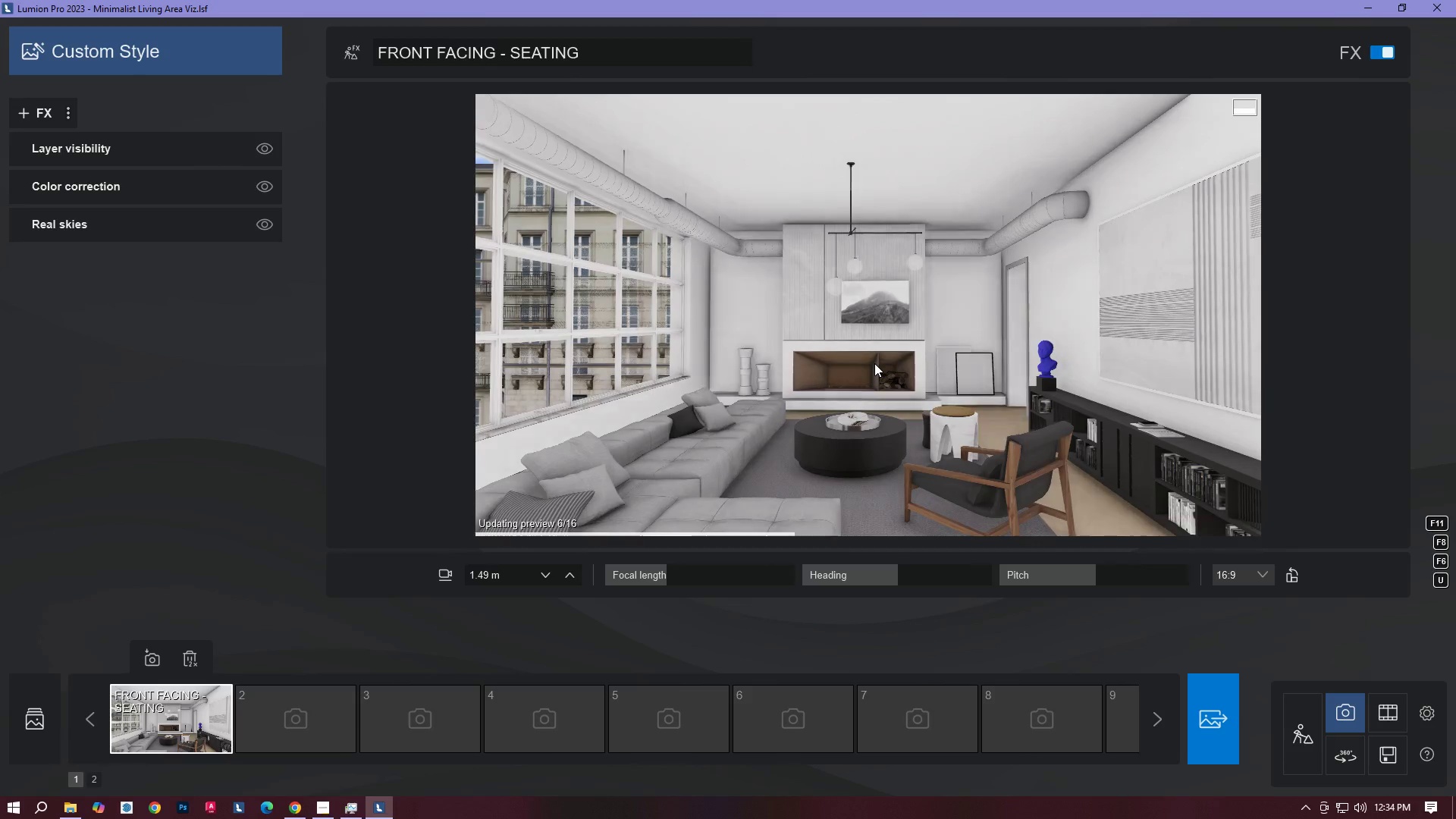 
key(S)
 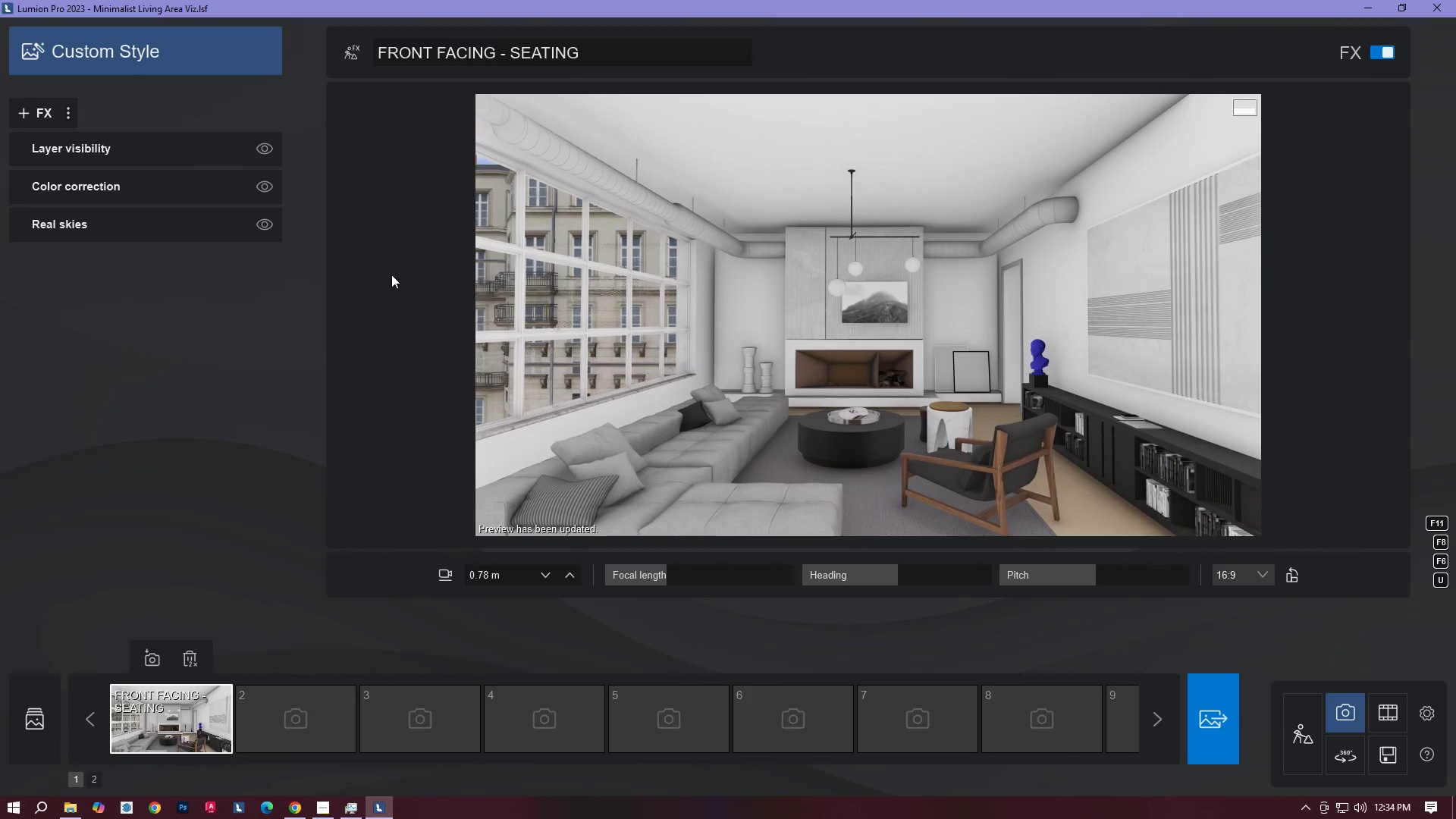 
left_click([124, 315])
 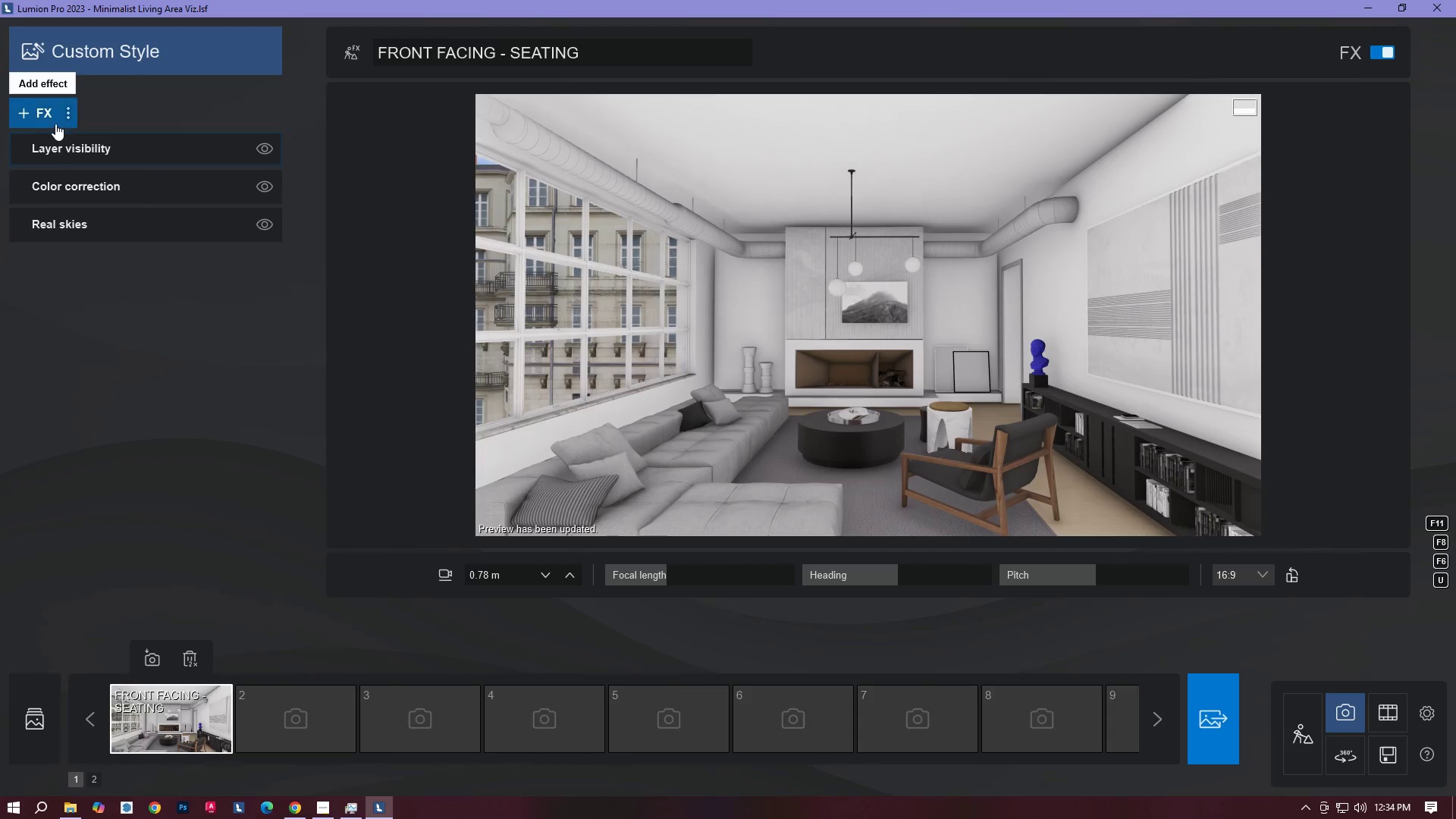 
left_click([44, 119])
 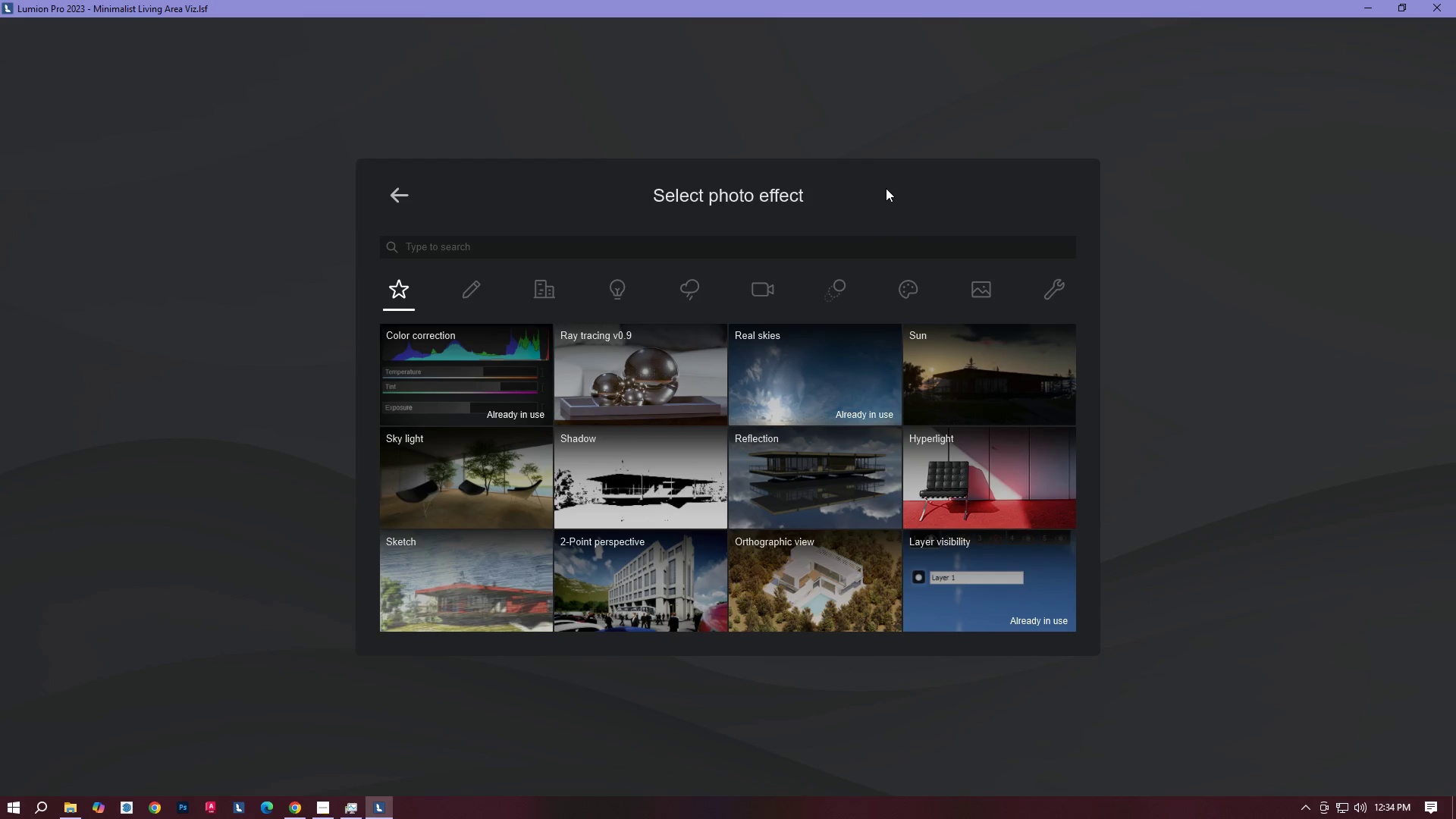 
wait(6.41)
 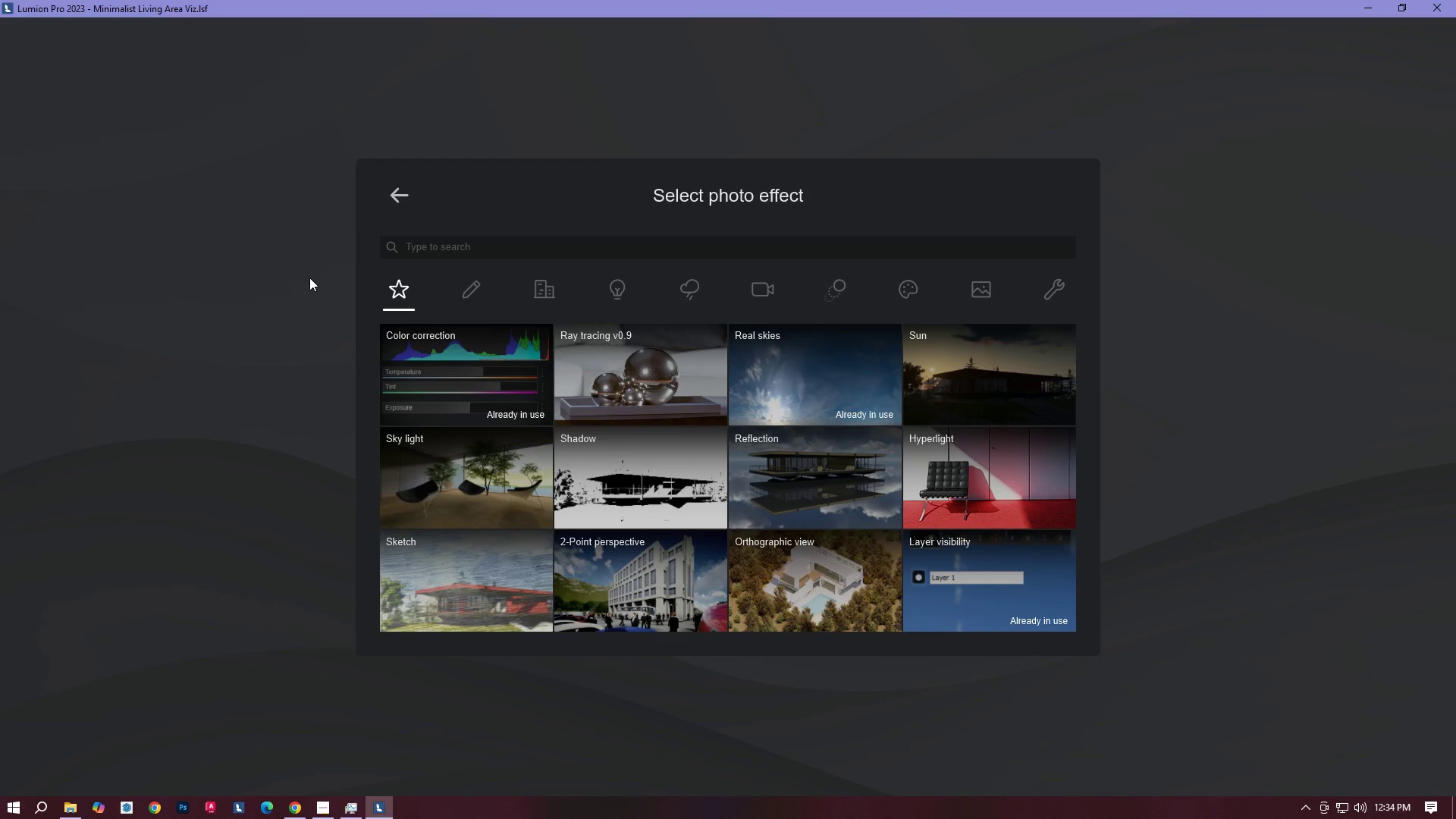 
left_click([482, 300])
 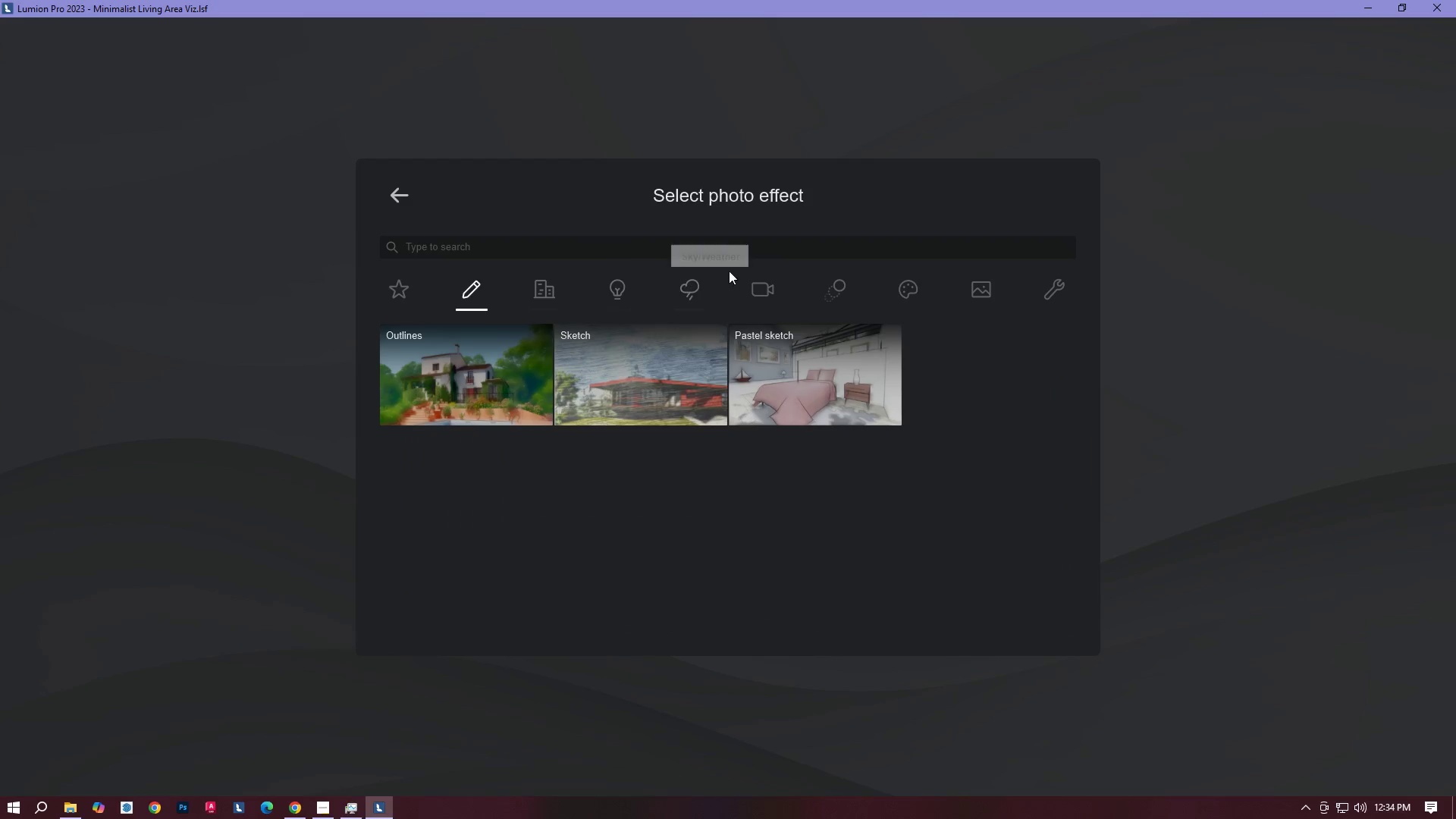 
left_click([754, 290])
 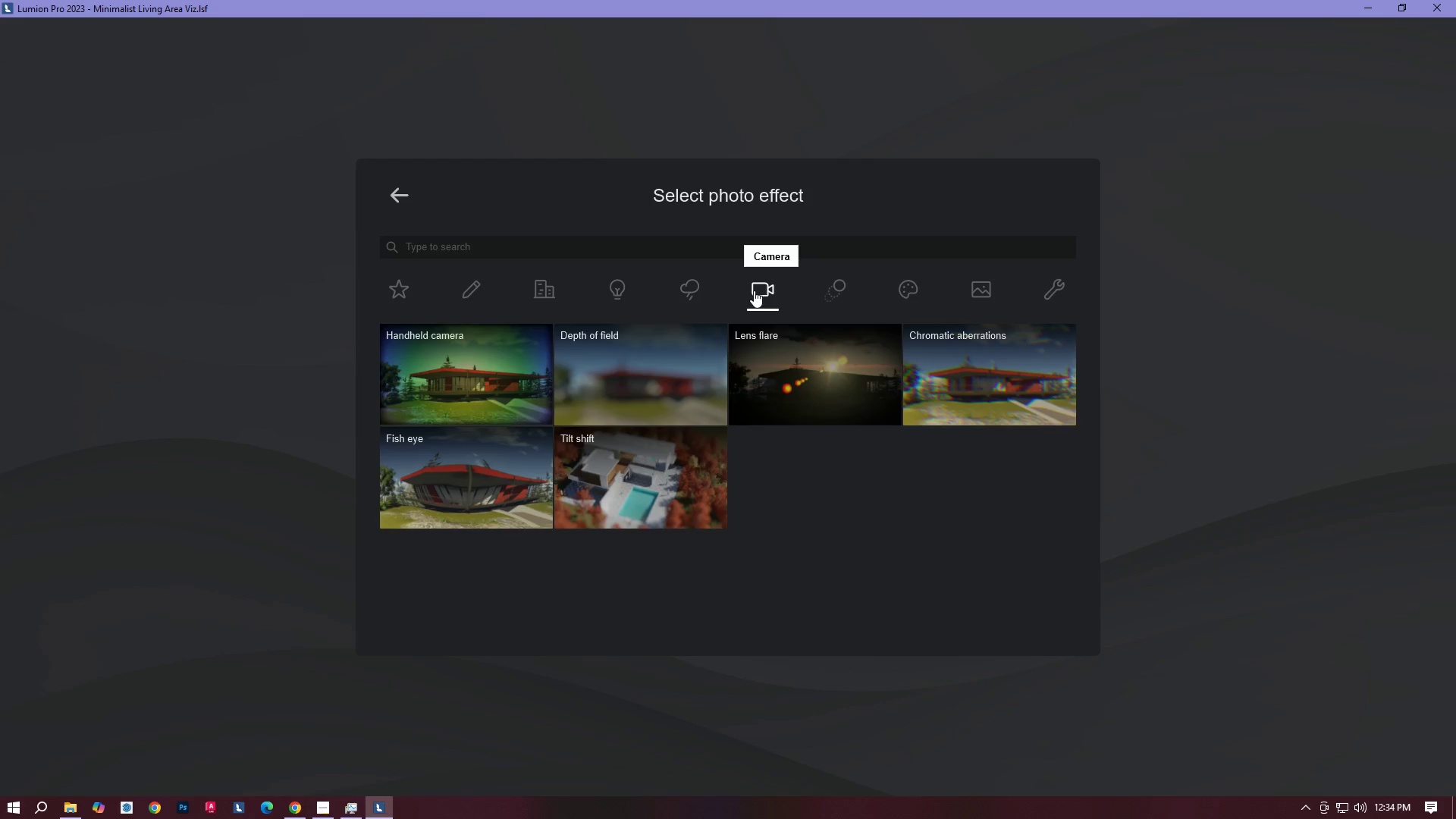 
left_click([674, 380])
 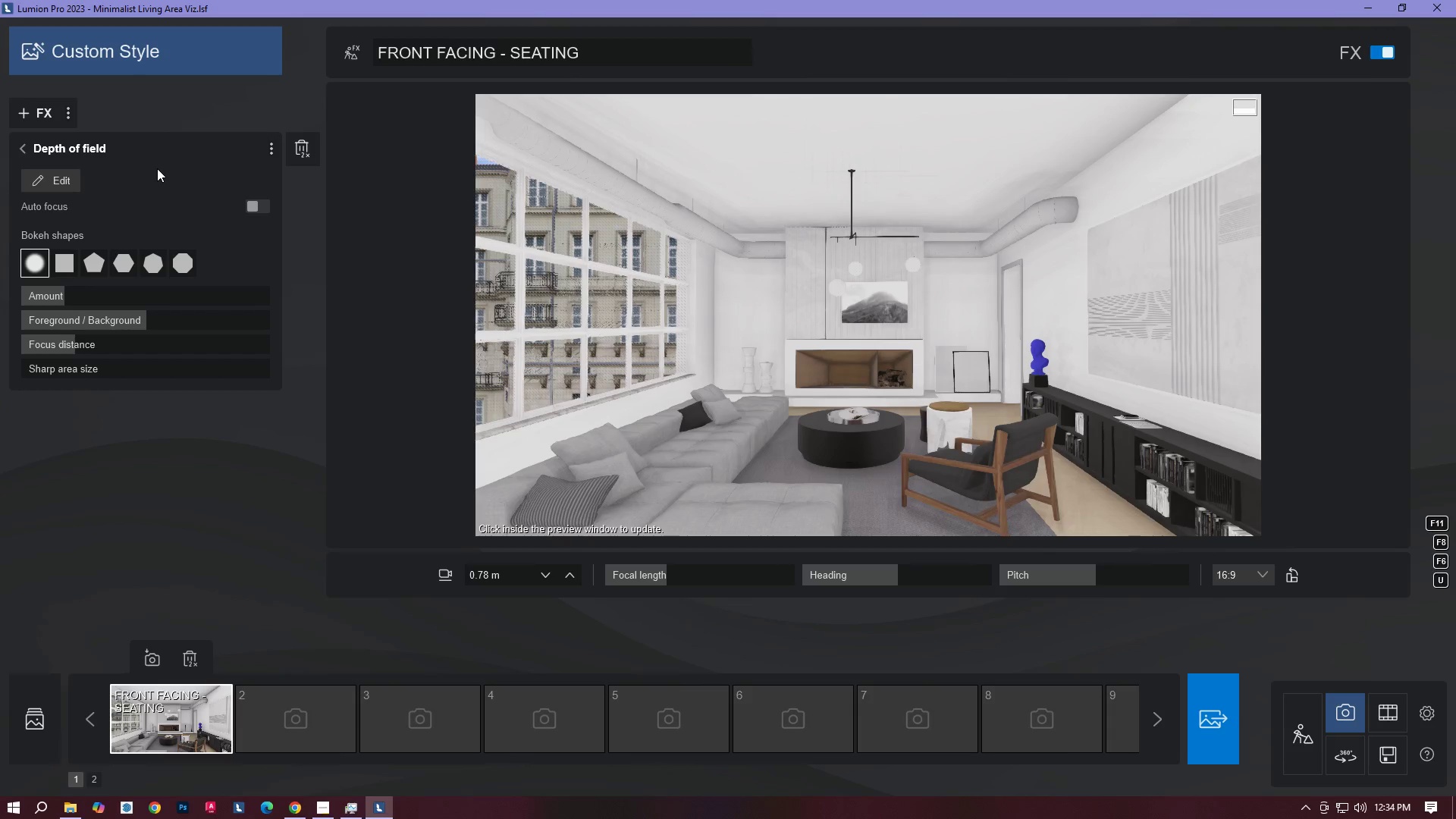 
double_click([32, 152])
 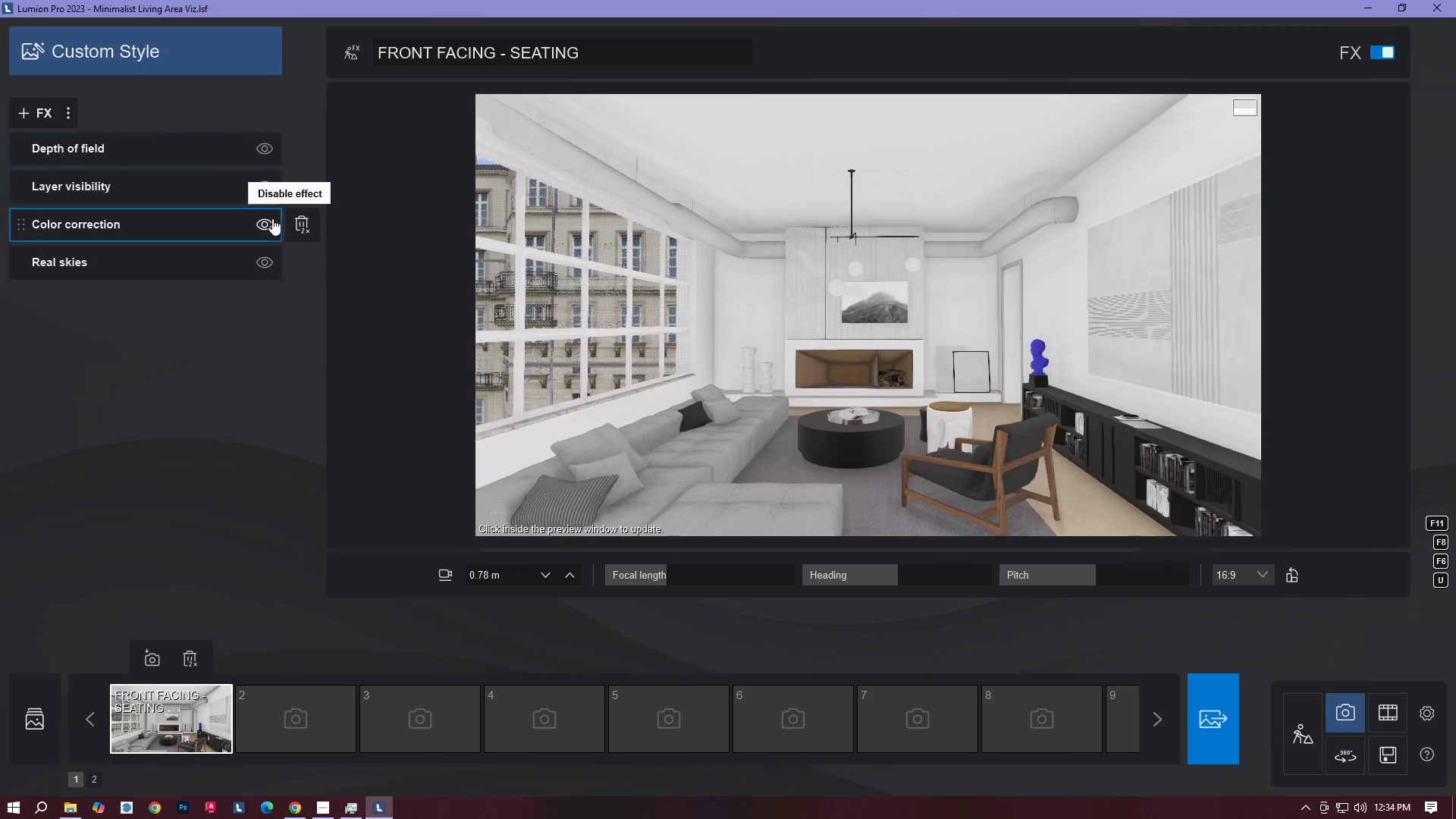 
mouse_move([106, 139])
 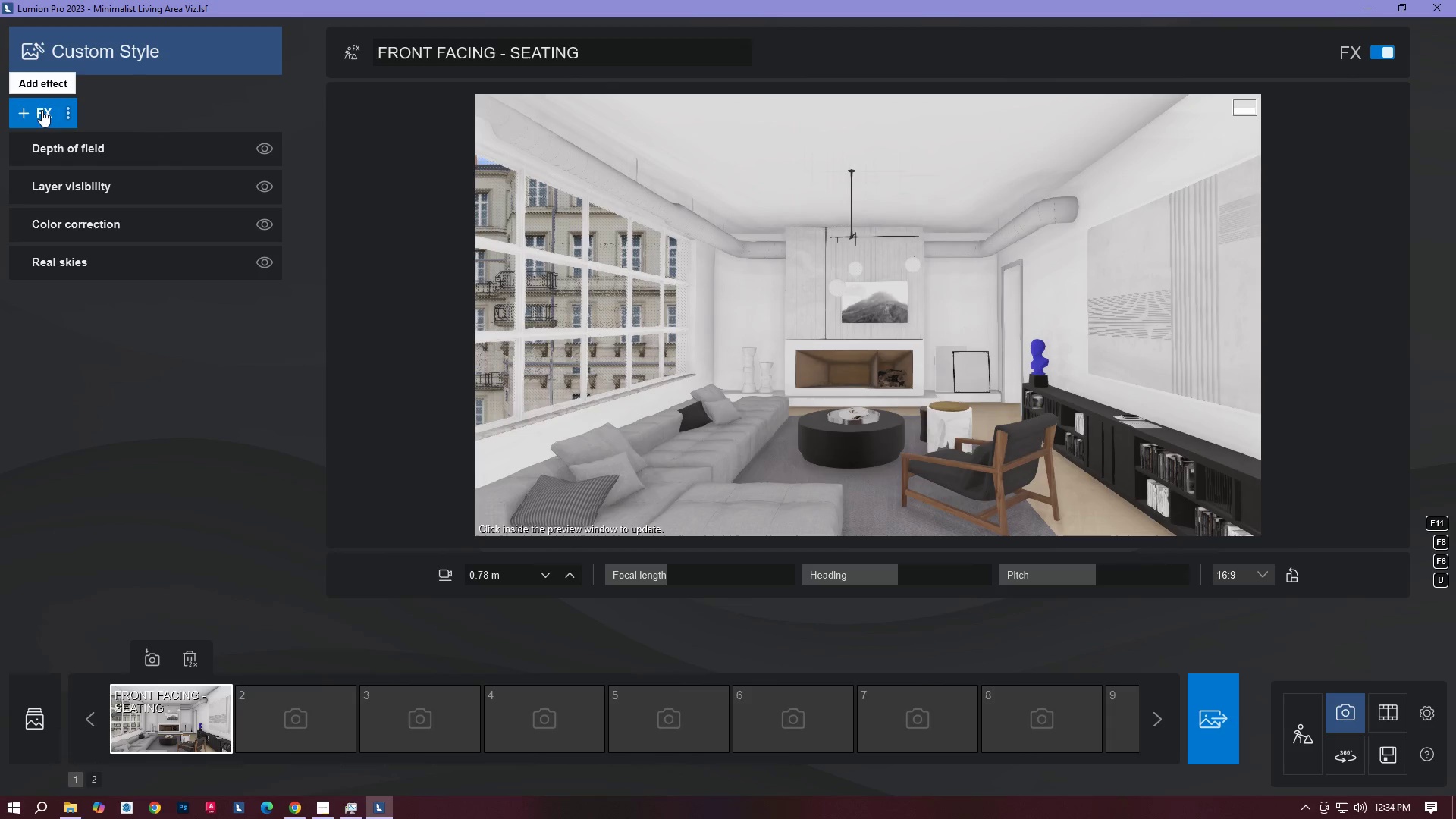 
left_click([42, 112])
 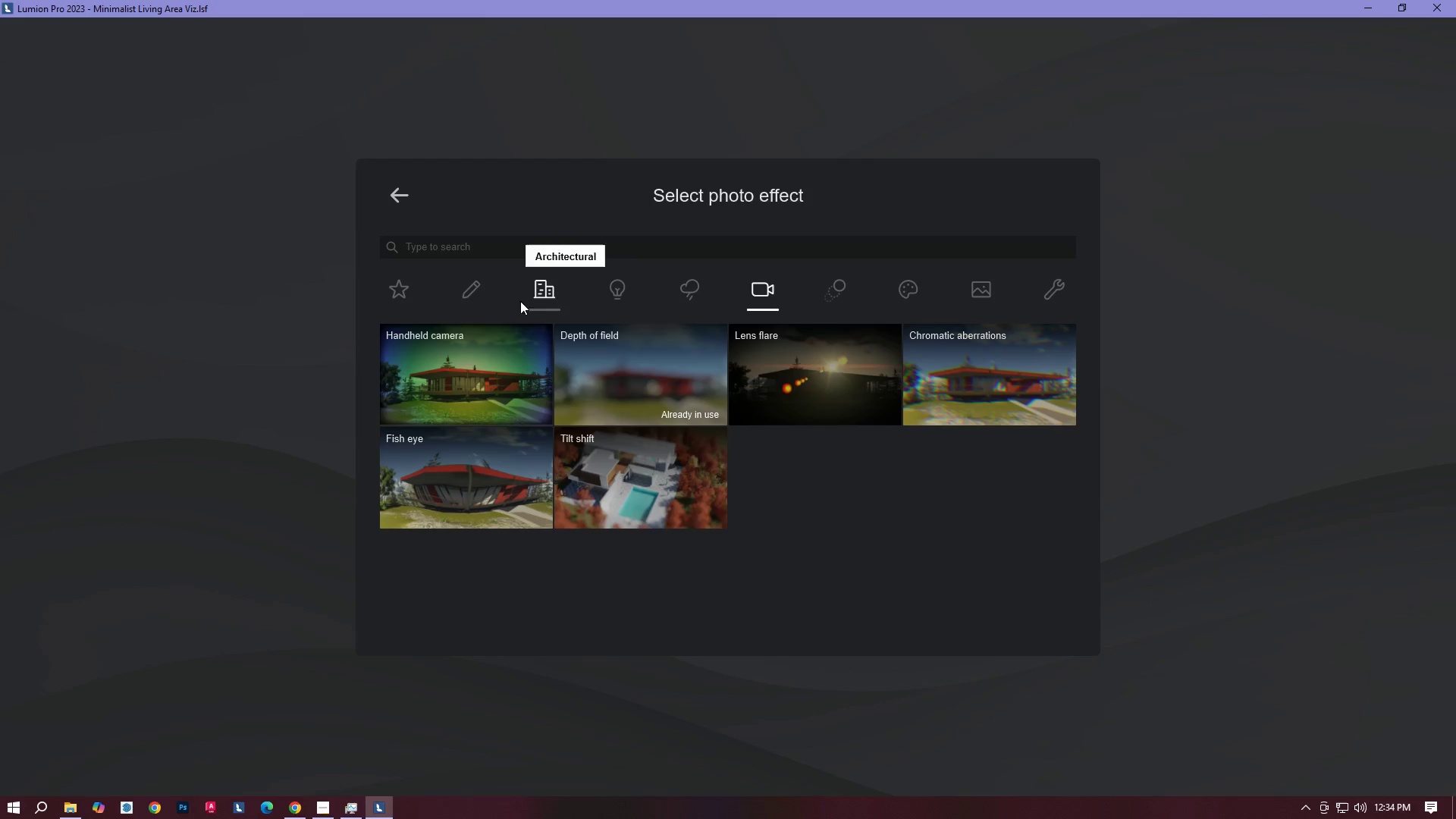 
left_click([401, 299])
 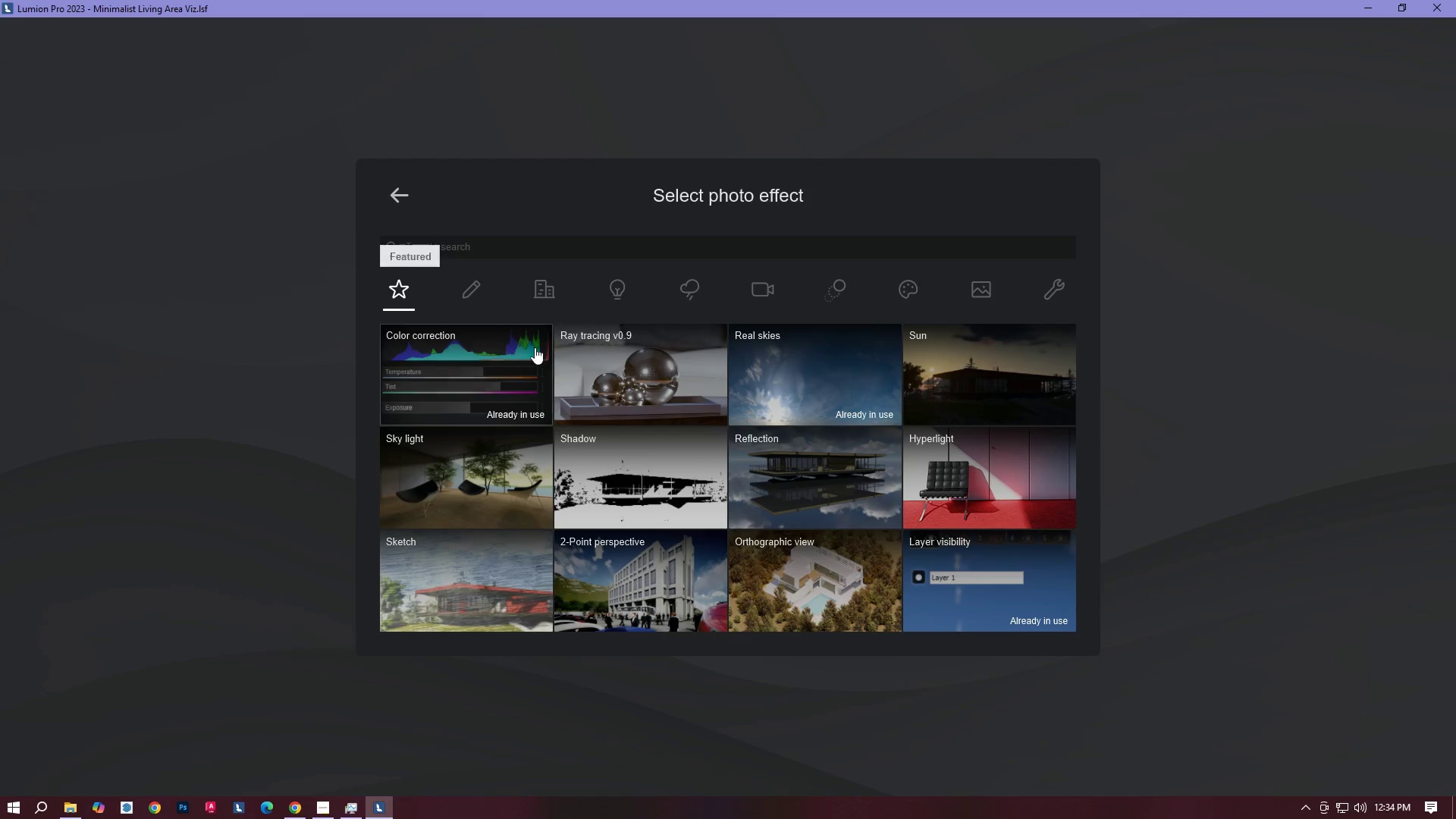 
left_click([625, 354])
 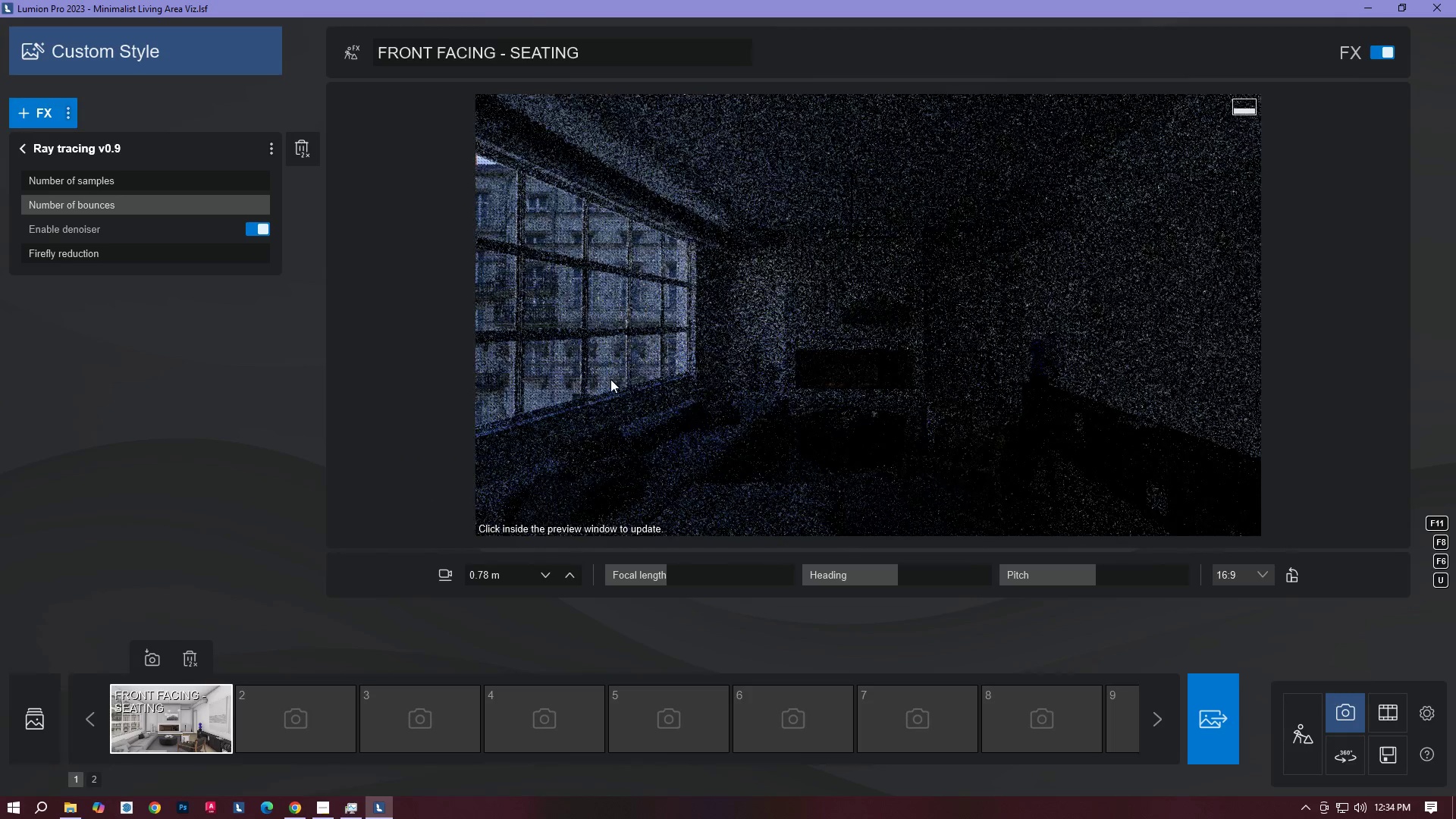 
left_click([755, 331])
 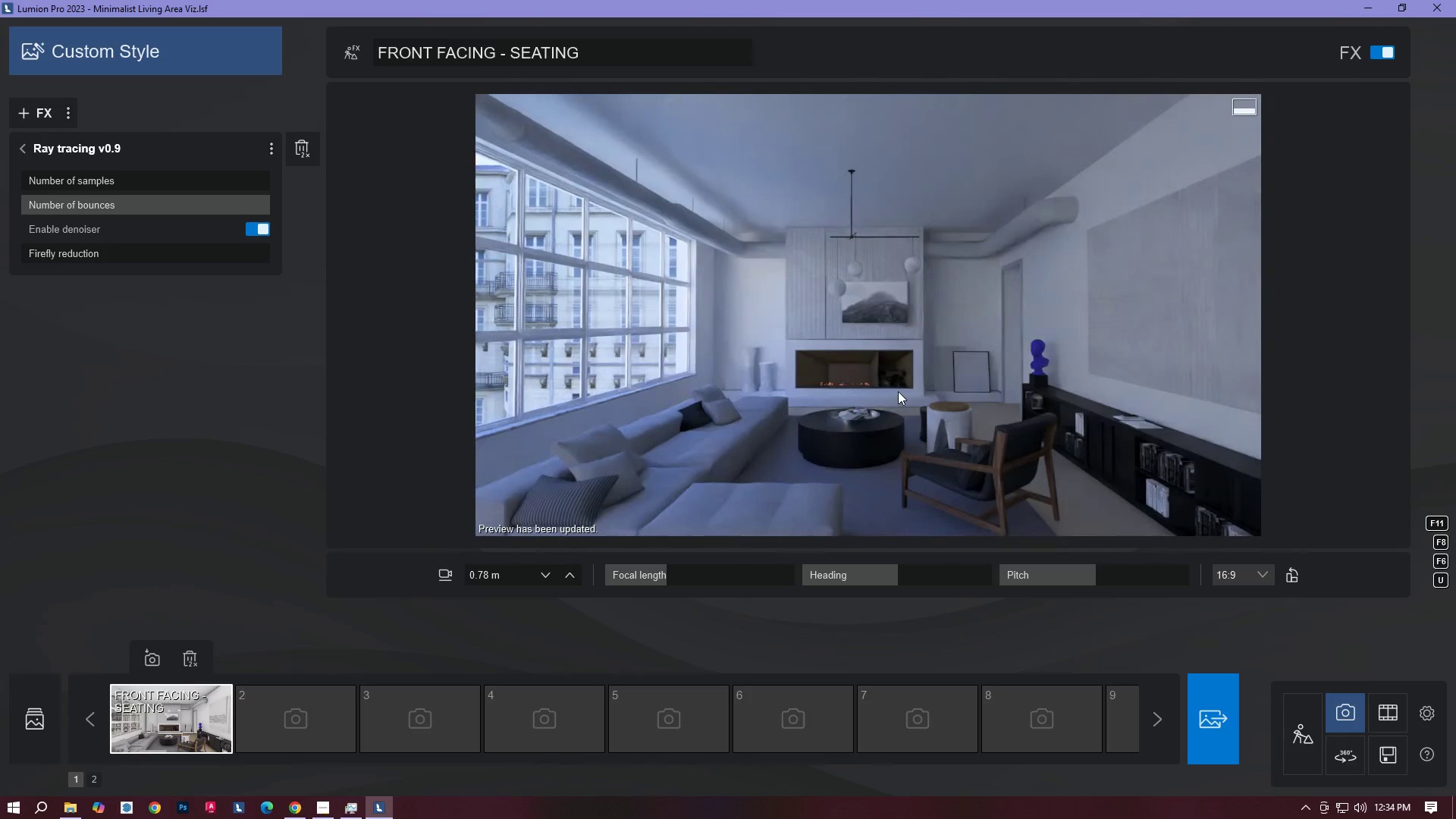 
left_click([777, 347])
 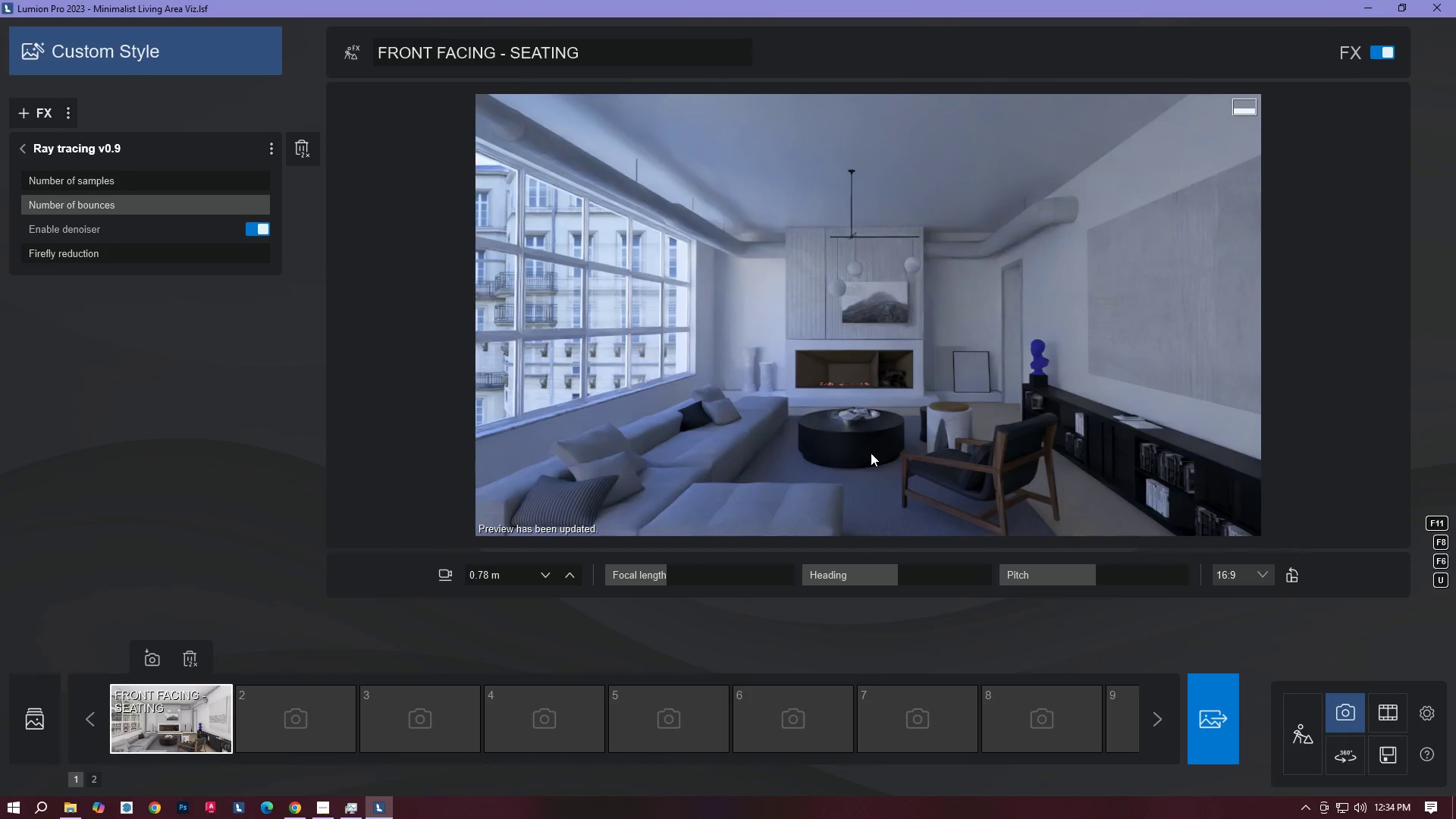 
left_click([885, 380])
 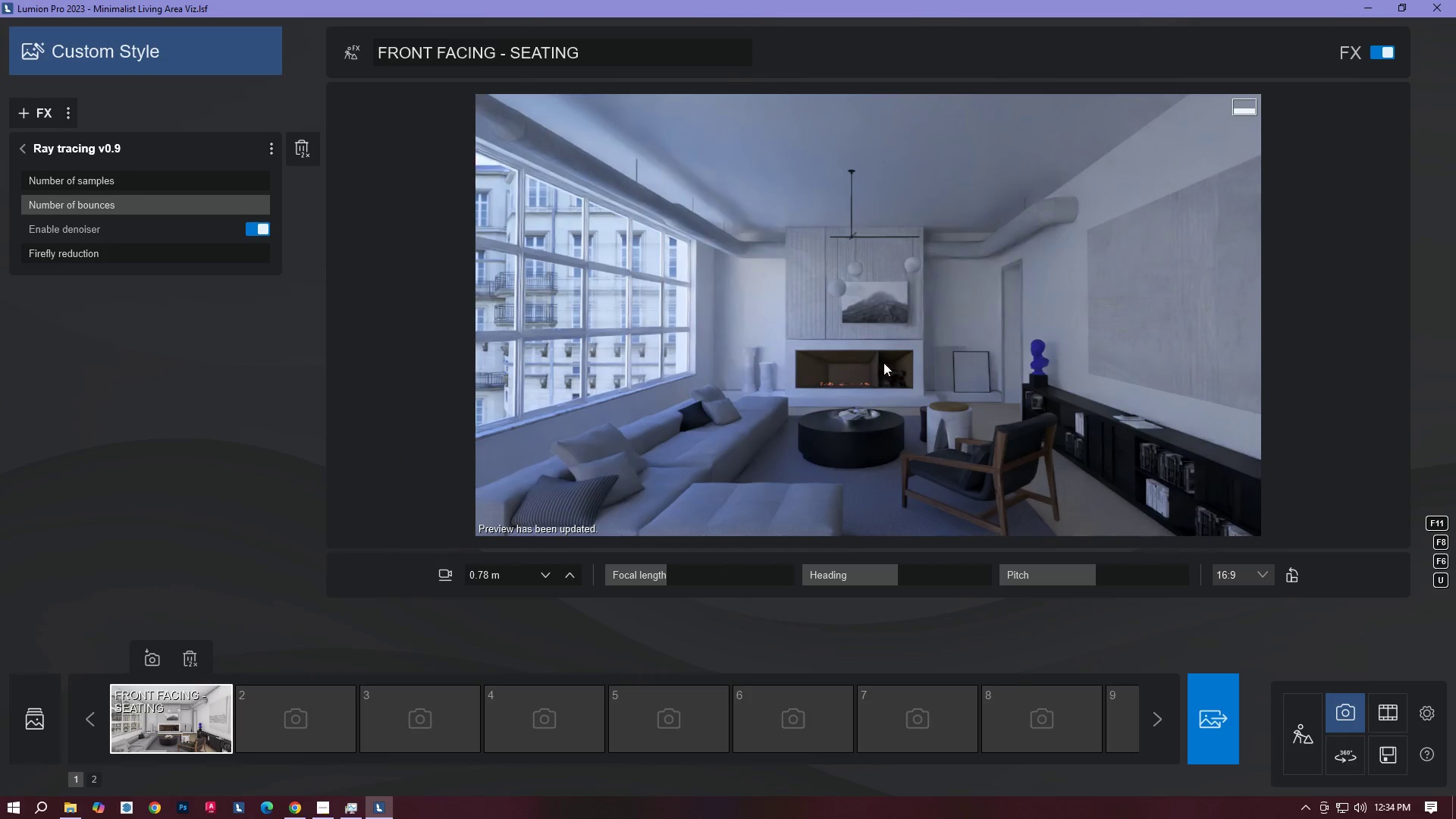 
left_click([883, 360])
 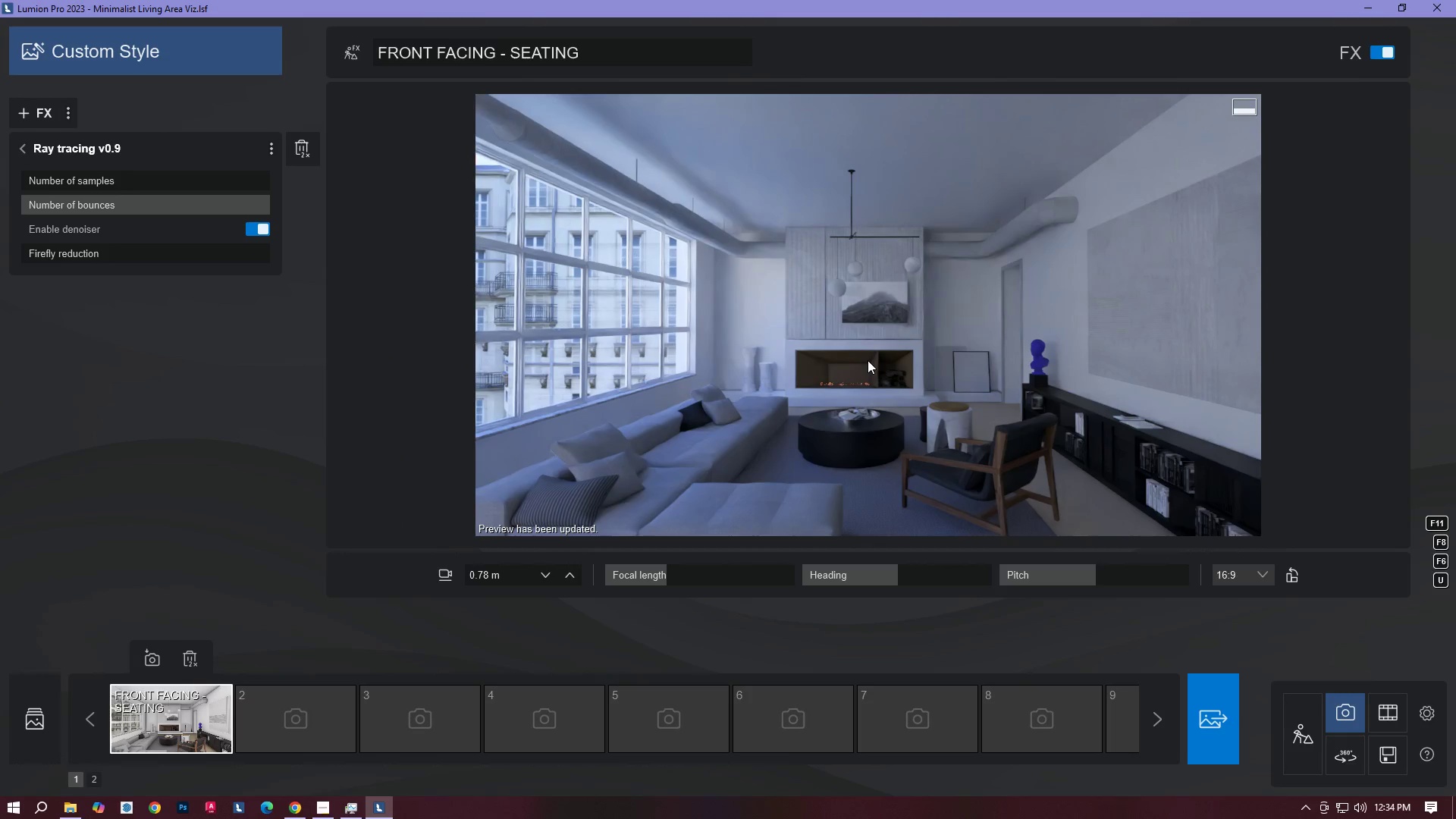 
left_click([868, 360])
 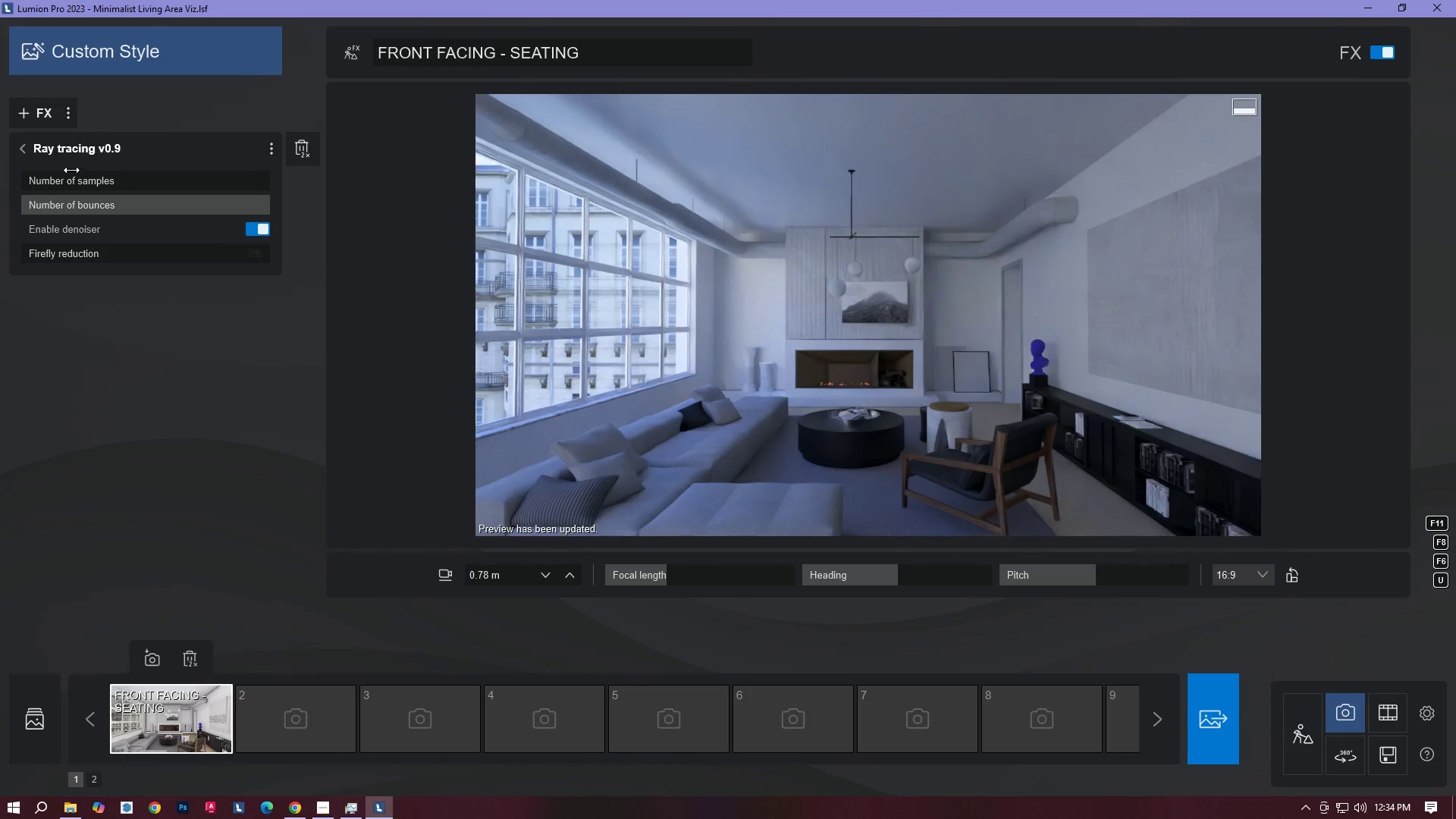 
left_click([36, 152])
 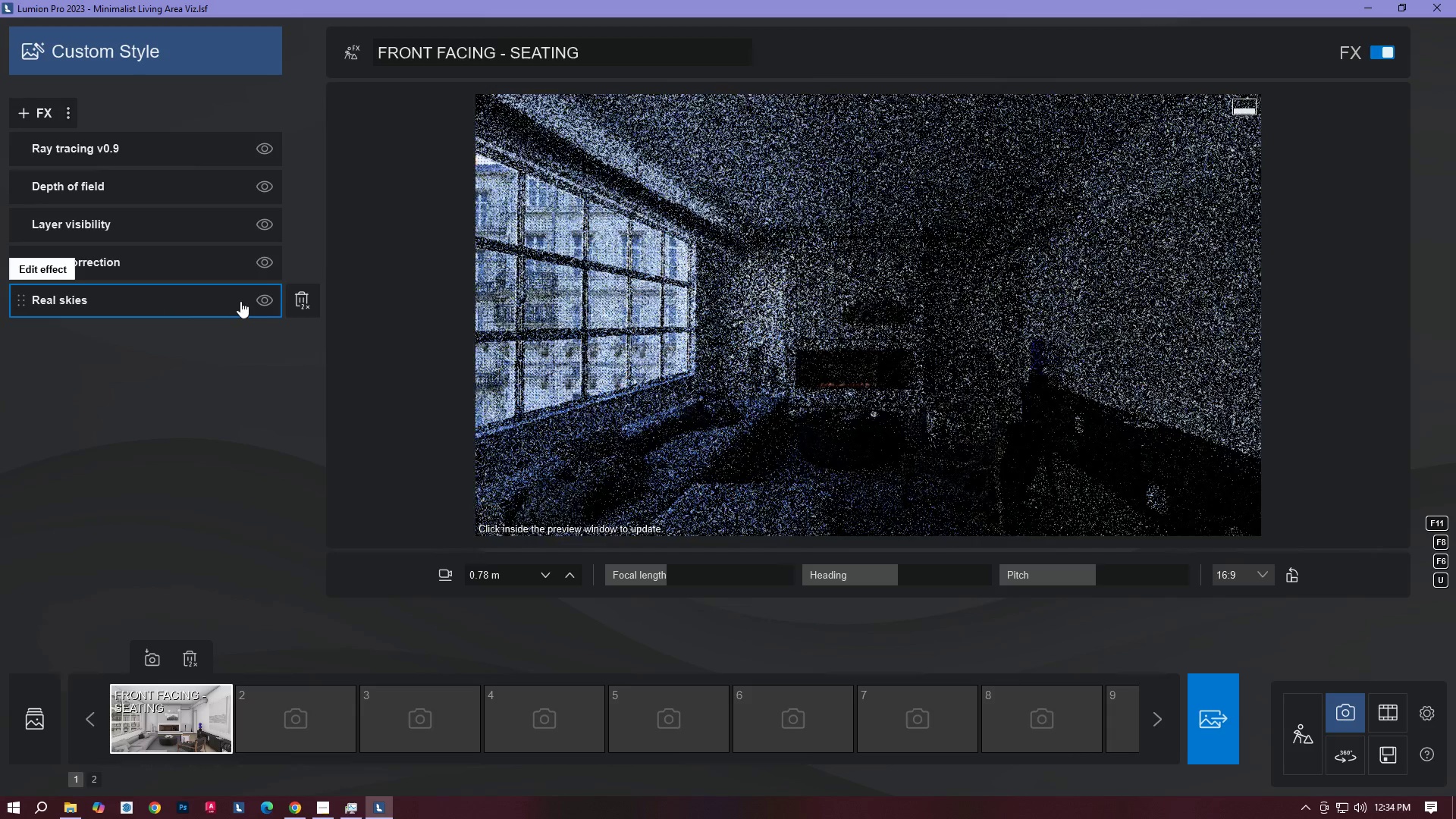 
left_click([265, 303])
 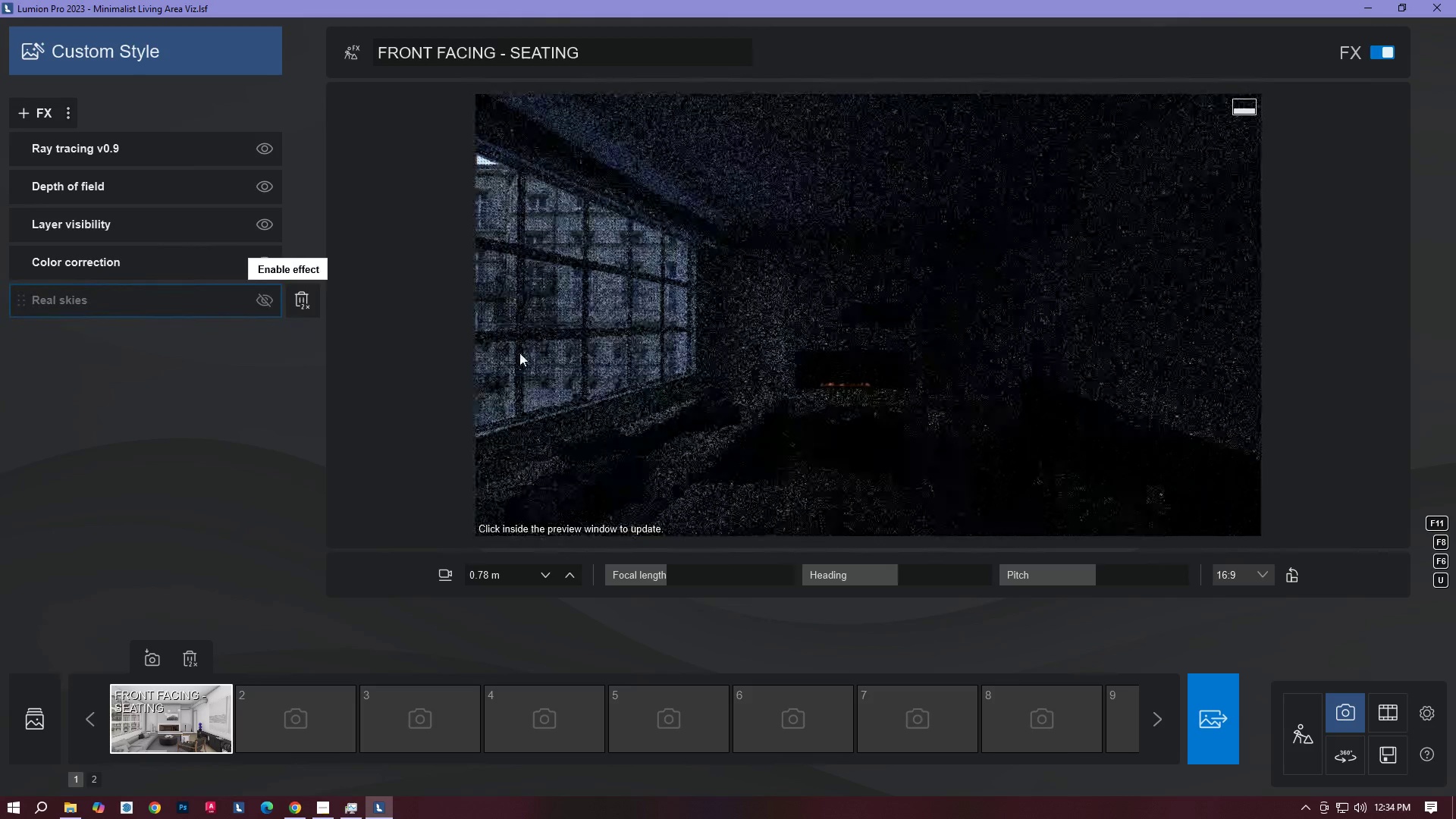 
left_click([761, 368])
 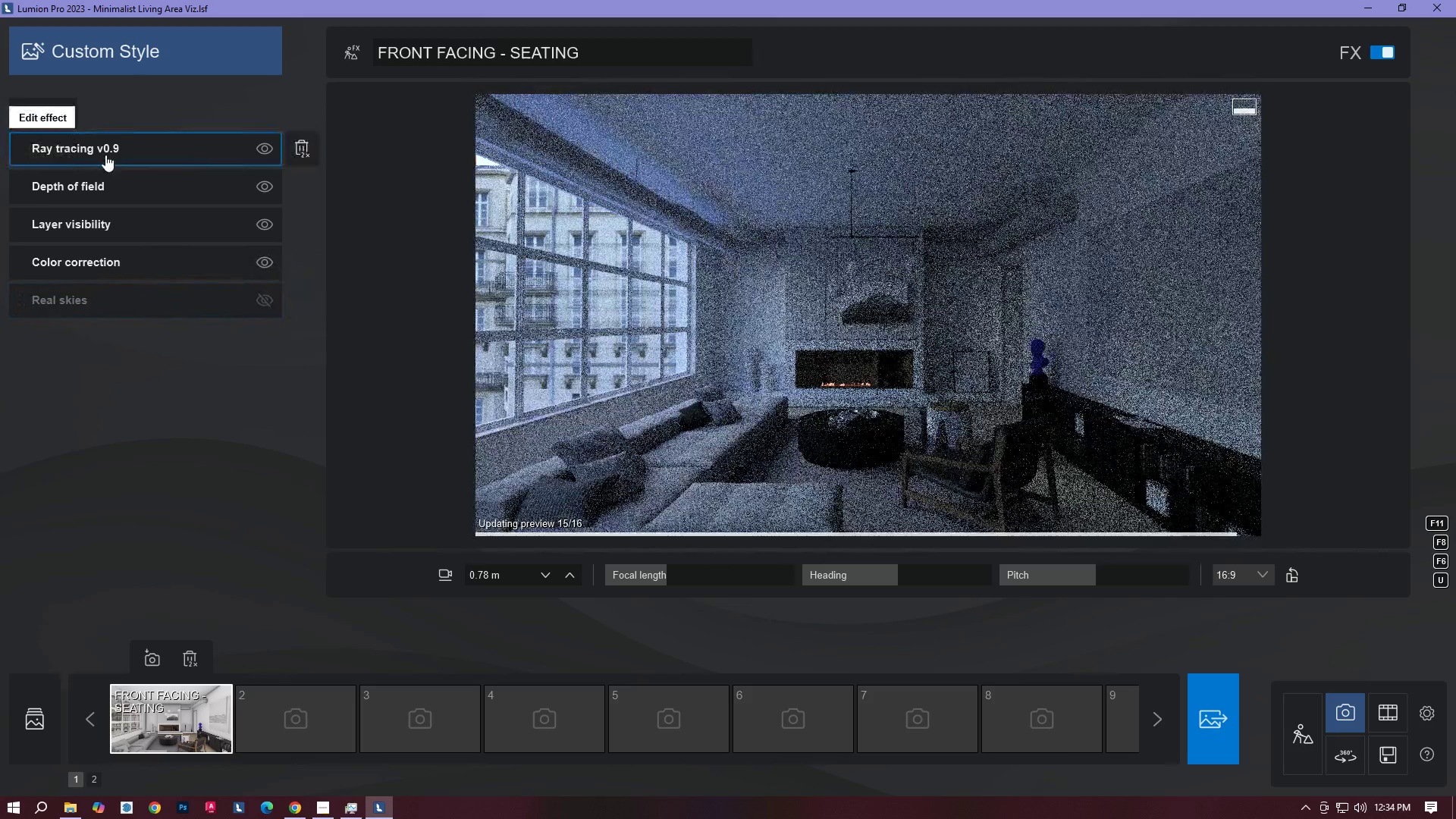 
left_click([766, 365])
 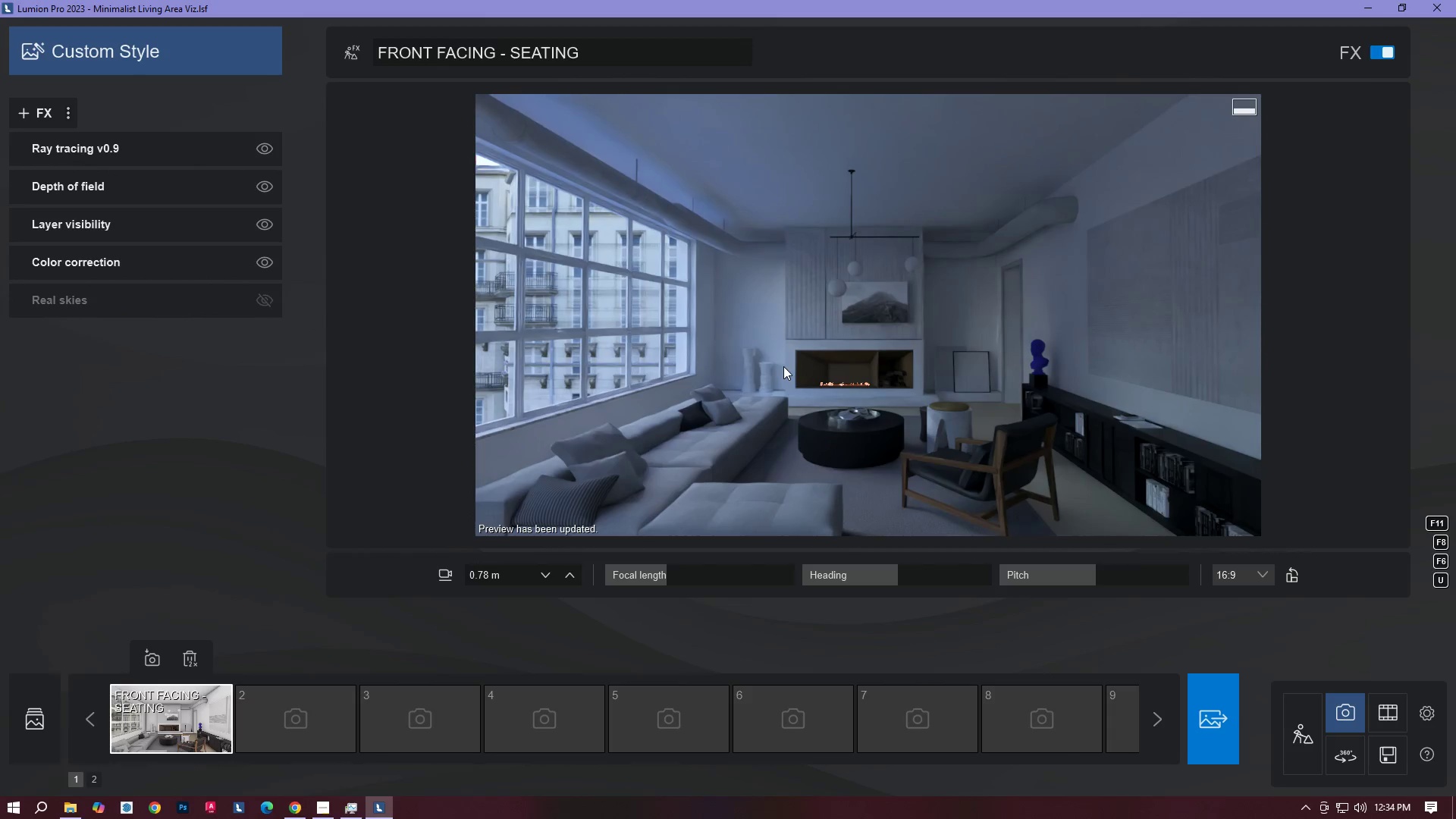 
type(SSWEWQ )
 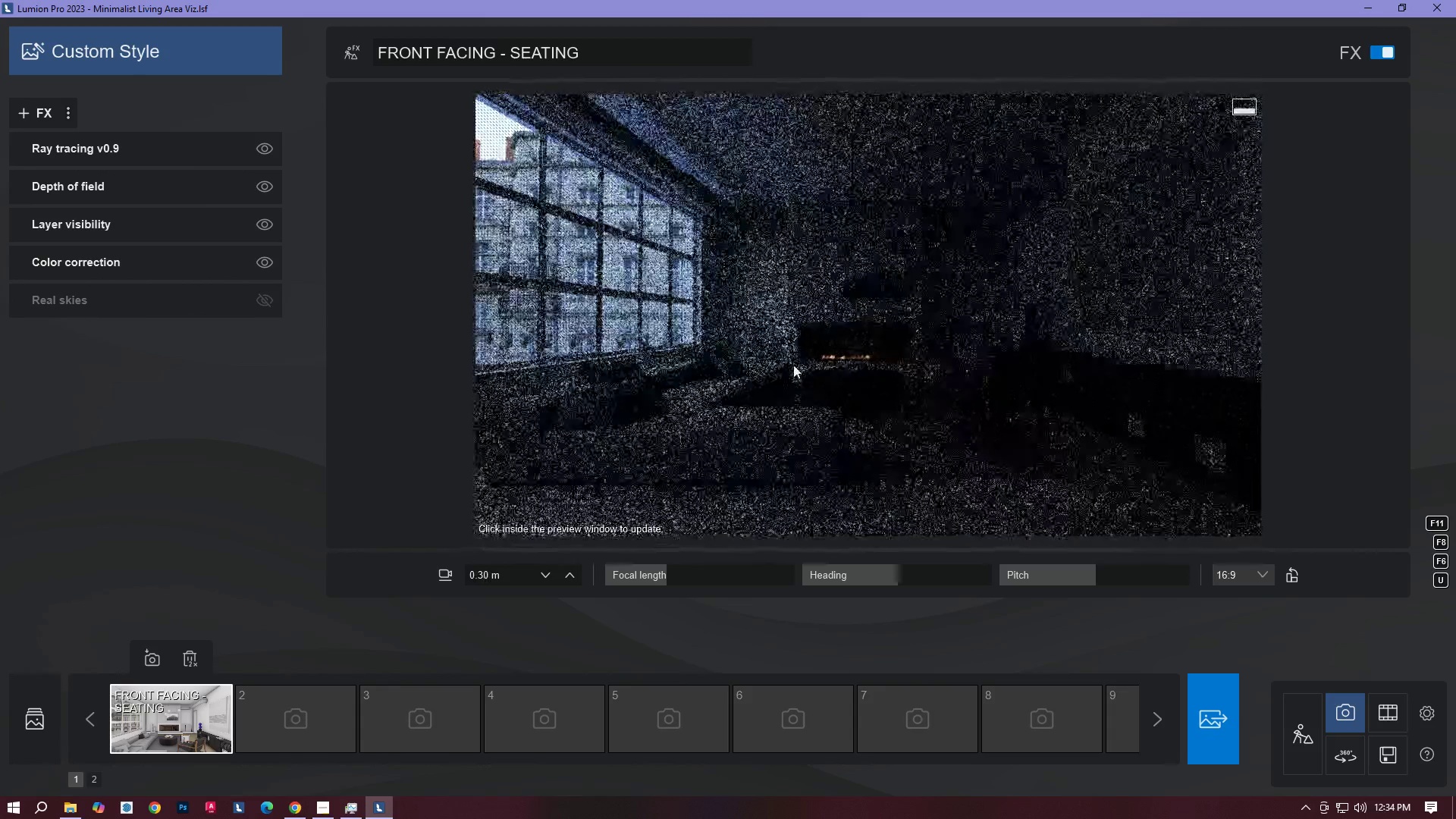 
left_click([793, 365])
 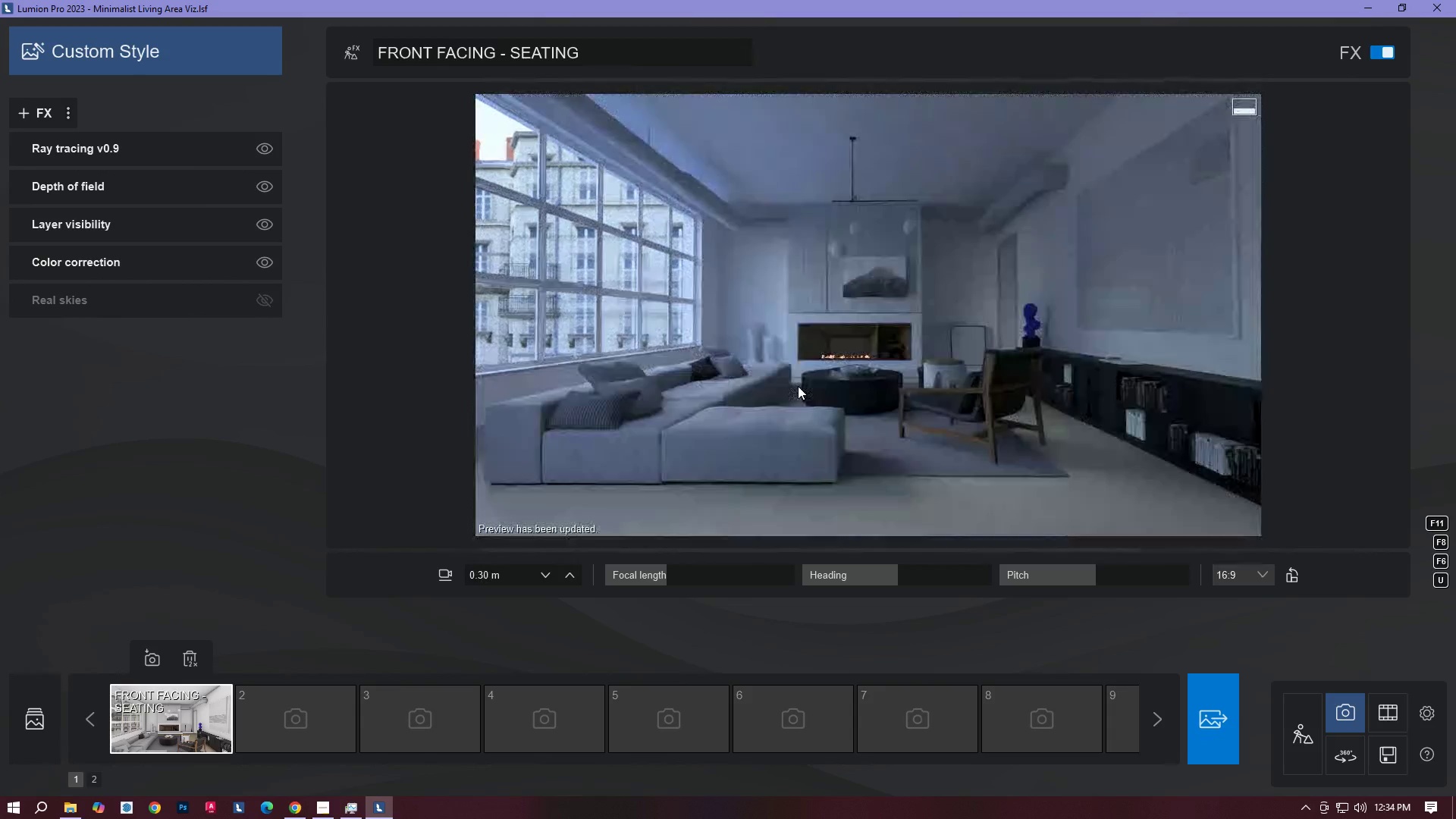 
left_click([798, 388])
 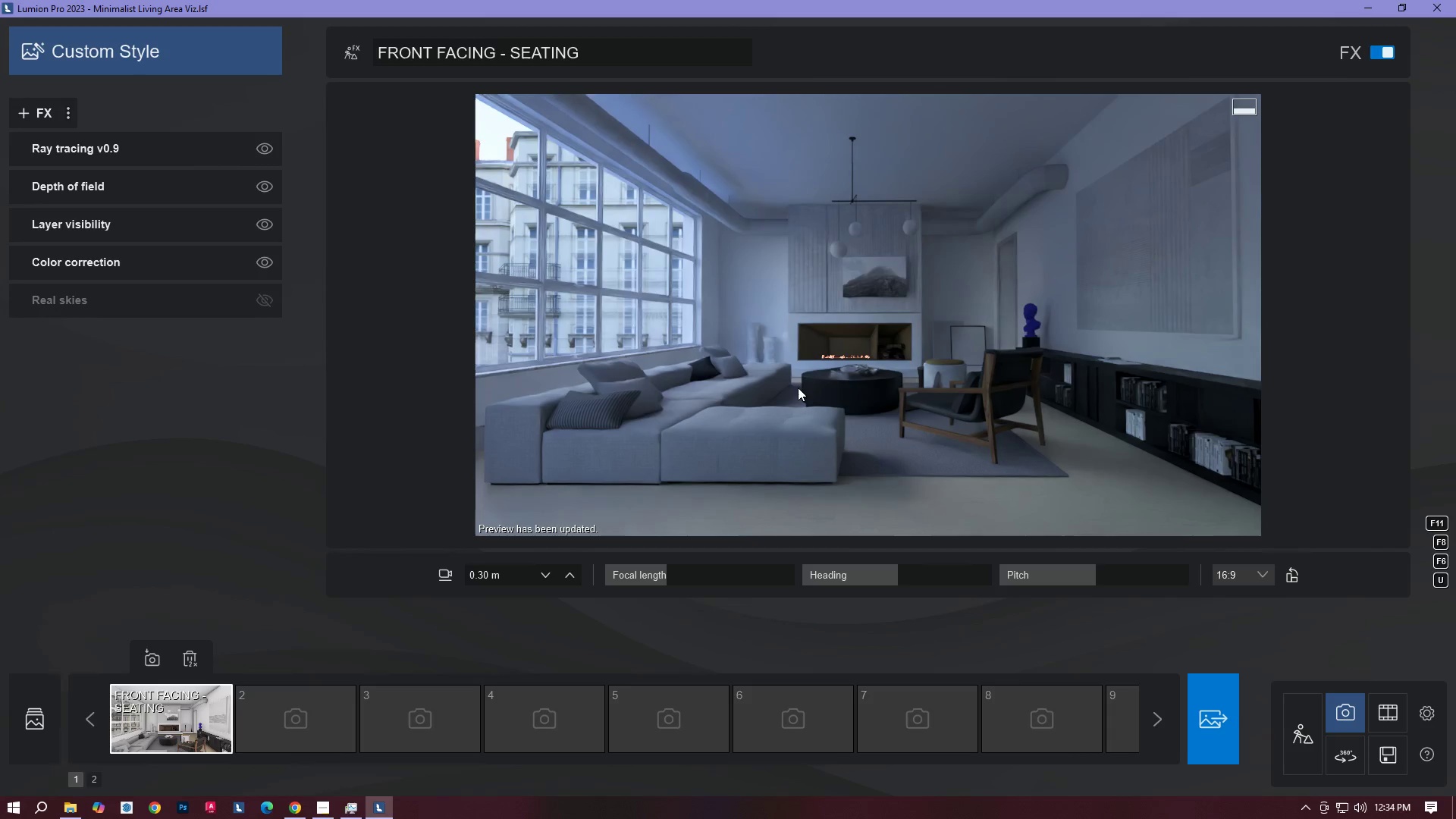 
type(AQ)
 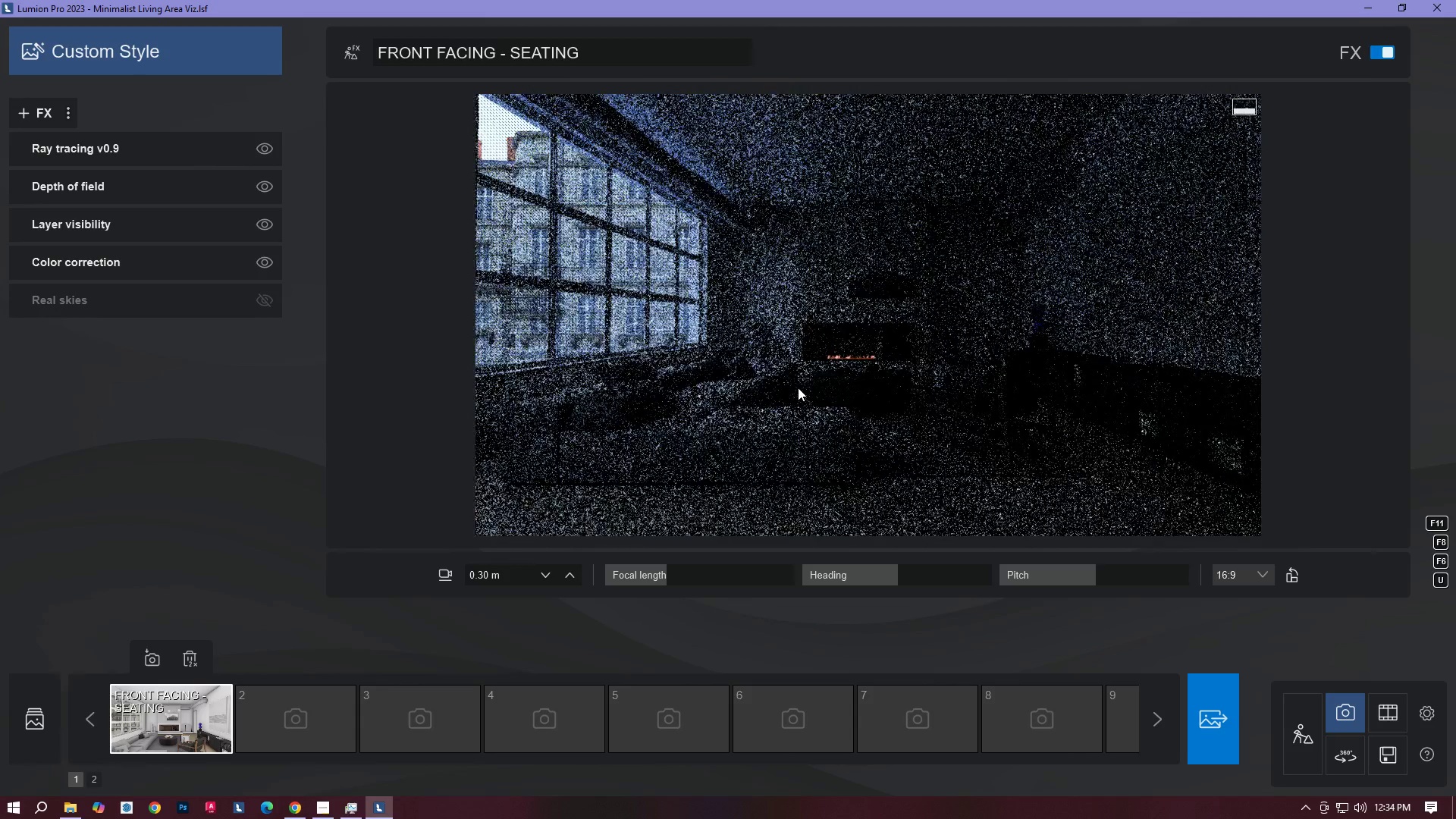 
right_click([798, 388])
 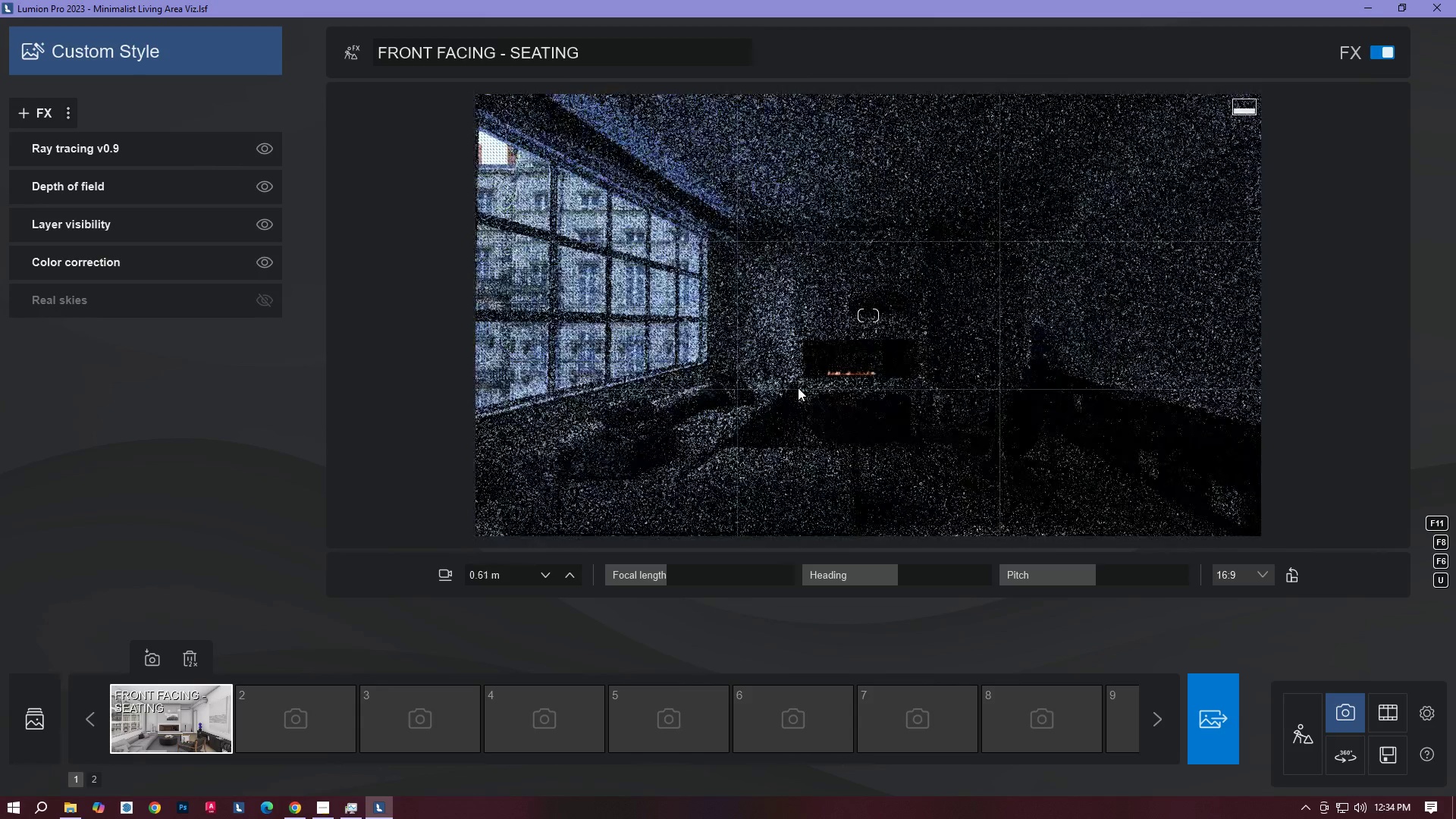 
left_click([798, 388])
 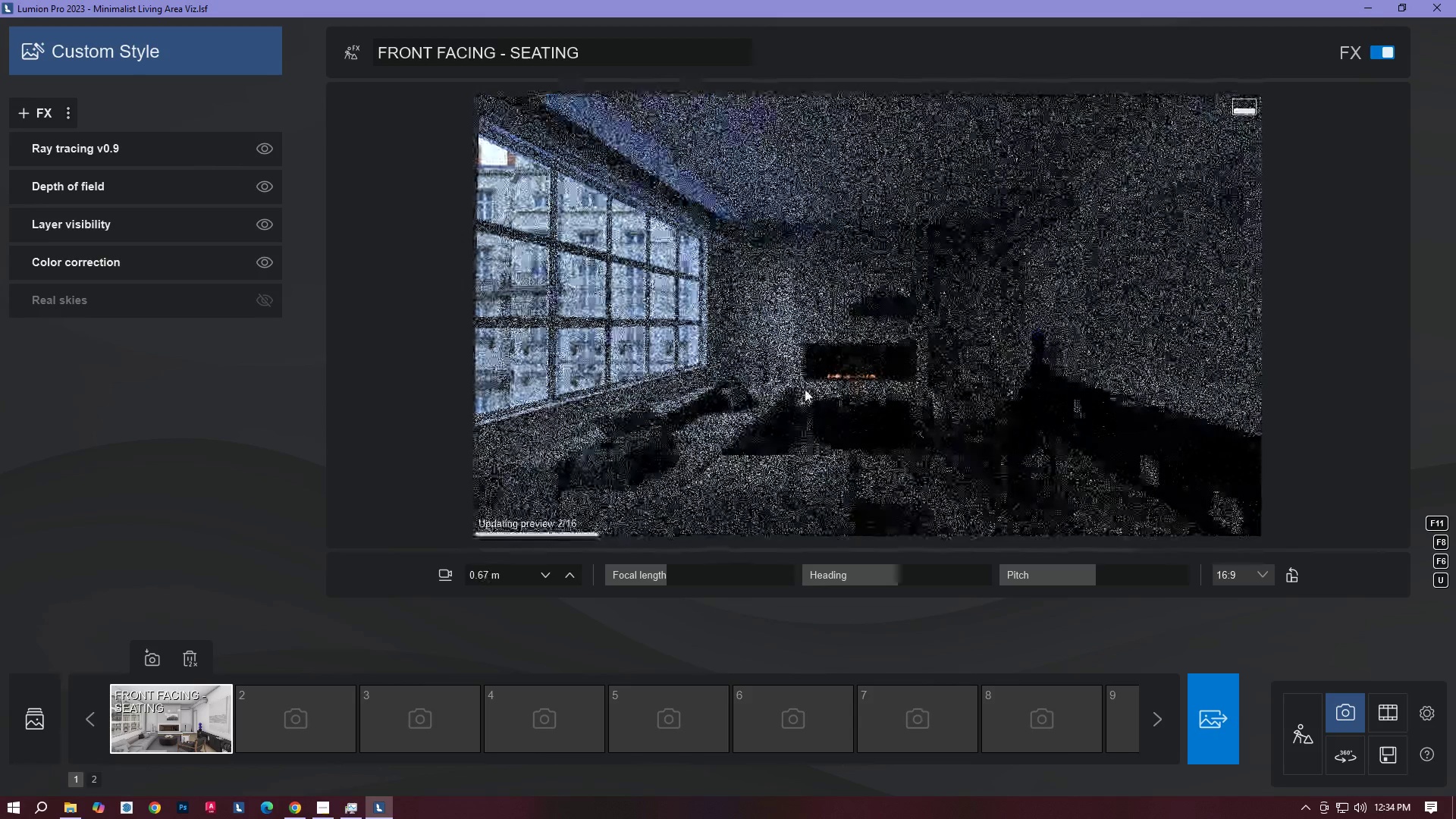 
left_click([805, 389])
 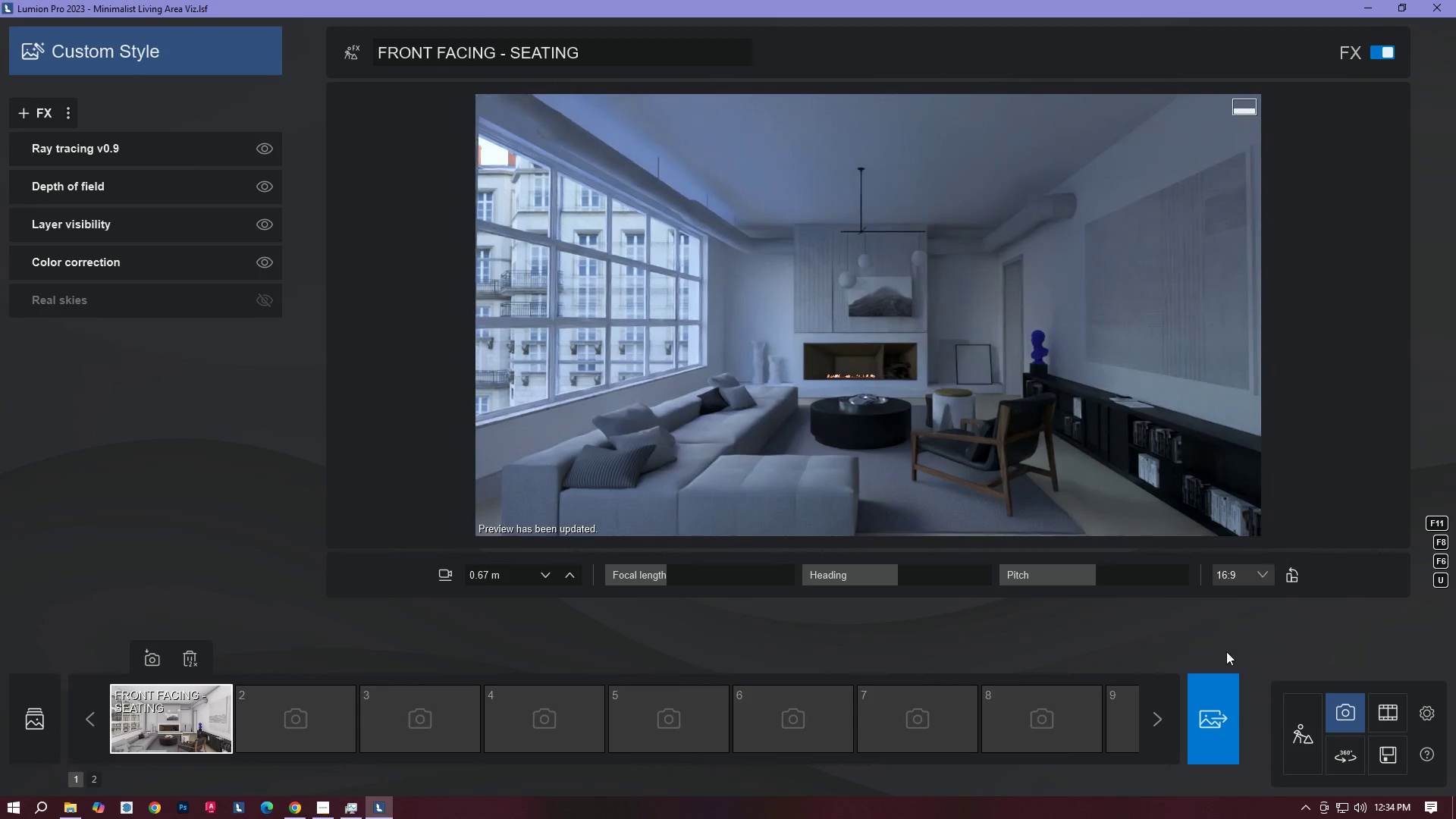 
mouse_move([1270, 714])
 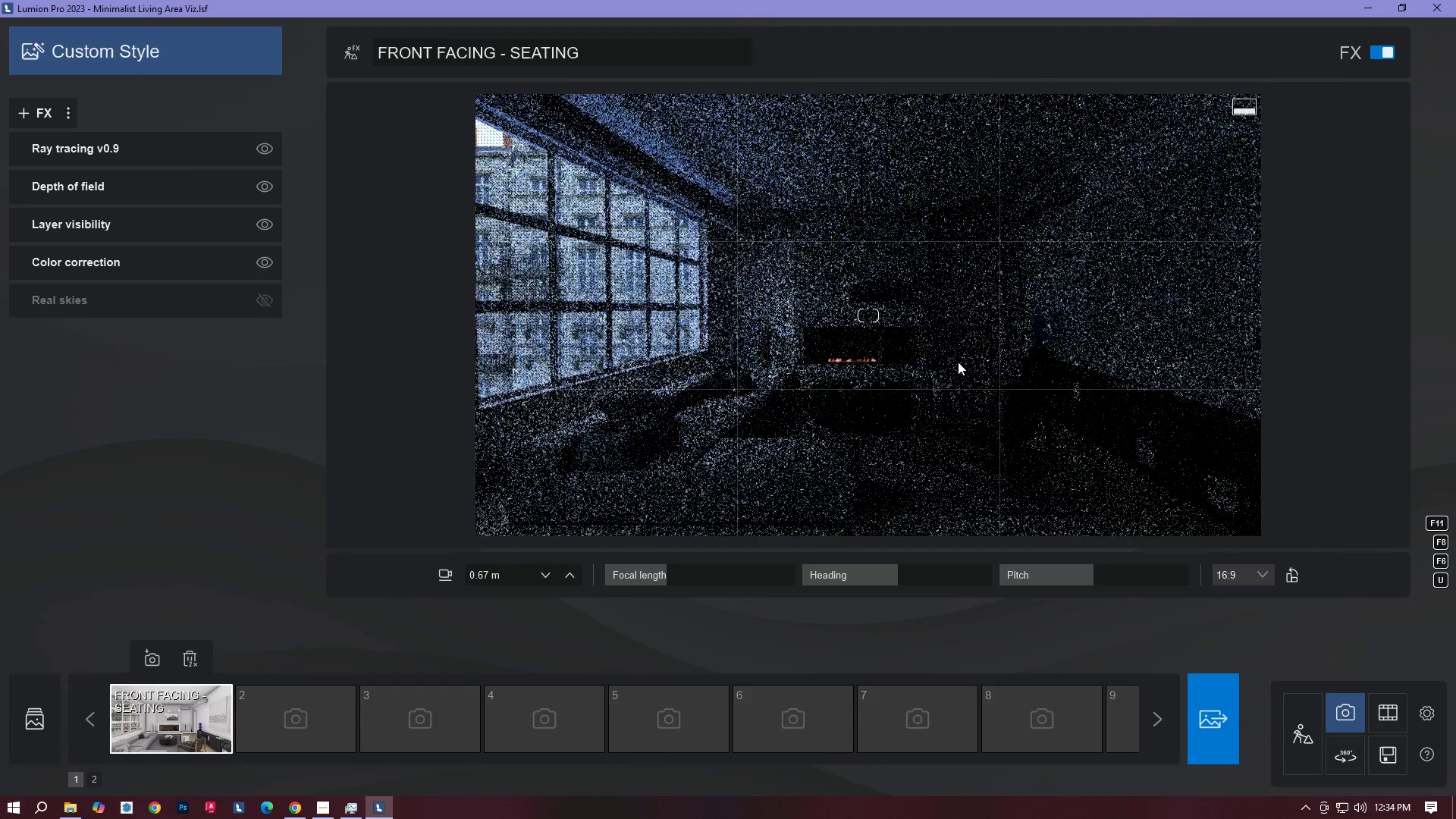 
right_click([958, 362])
 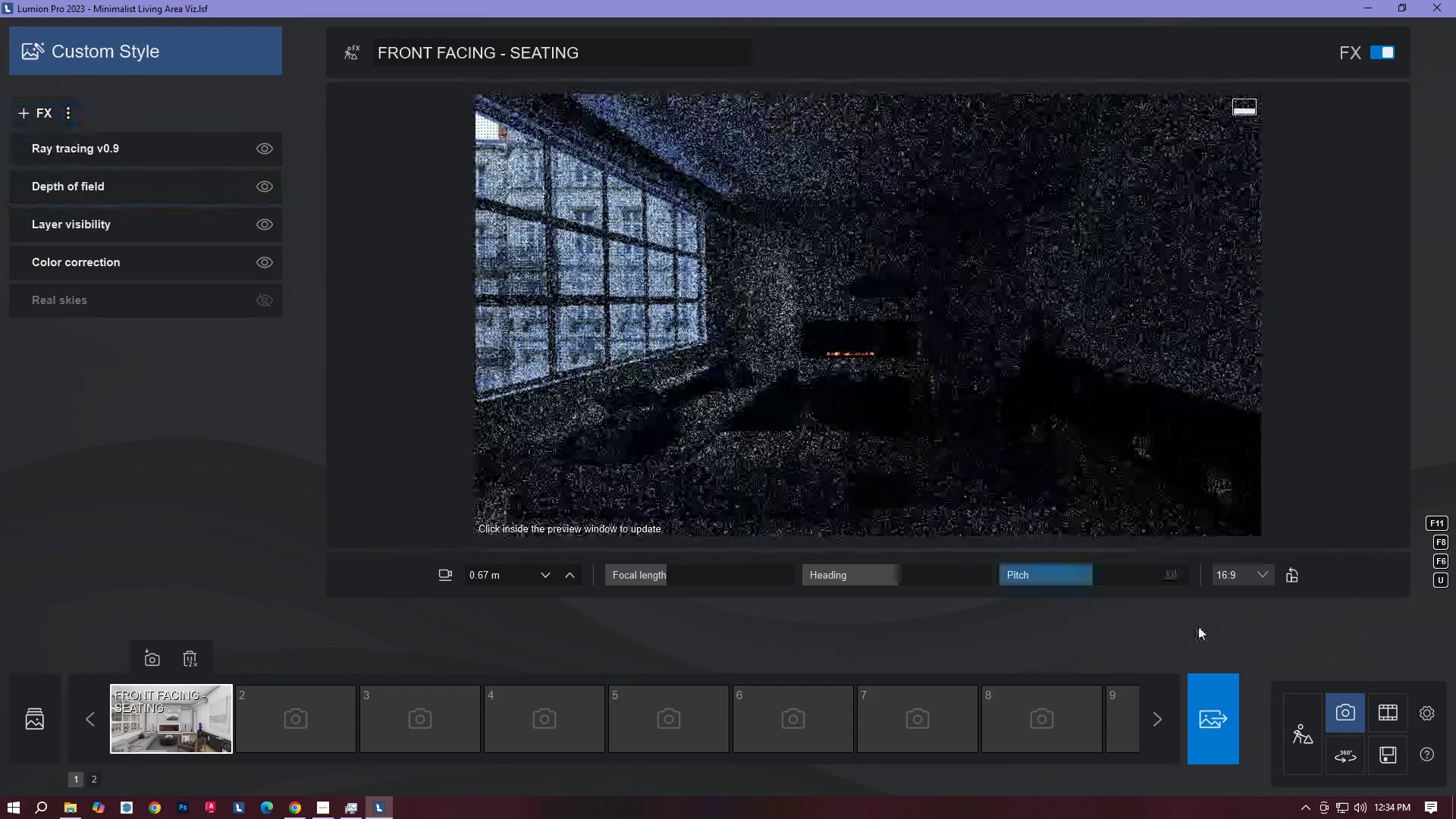 
left_click([1307, 727])
 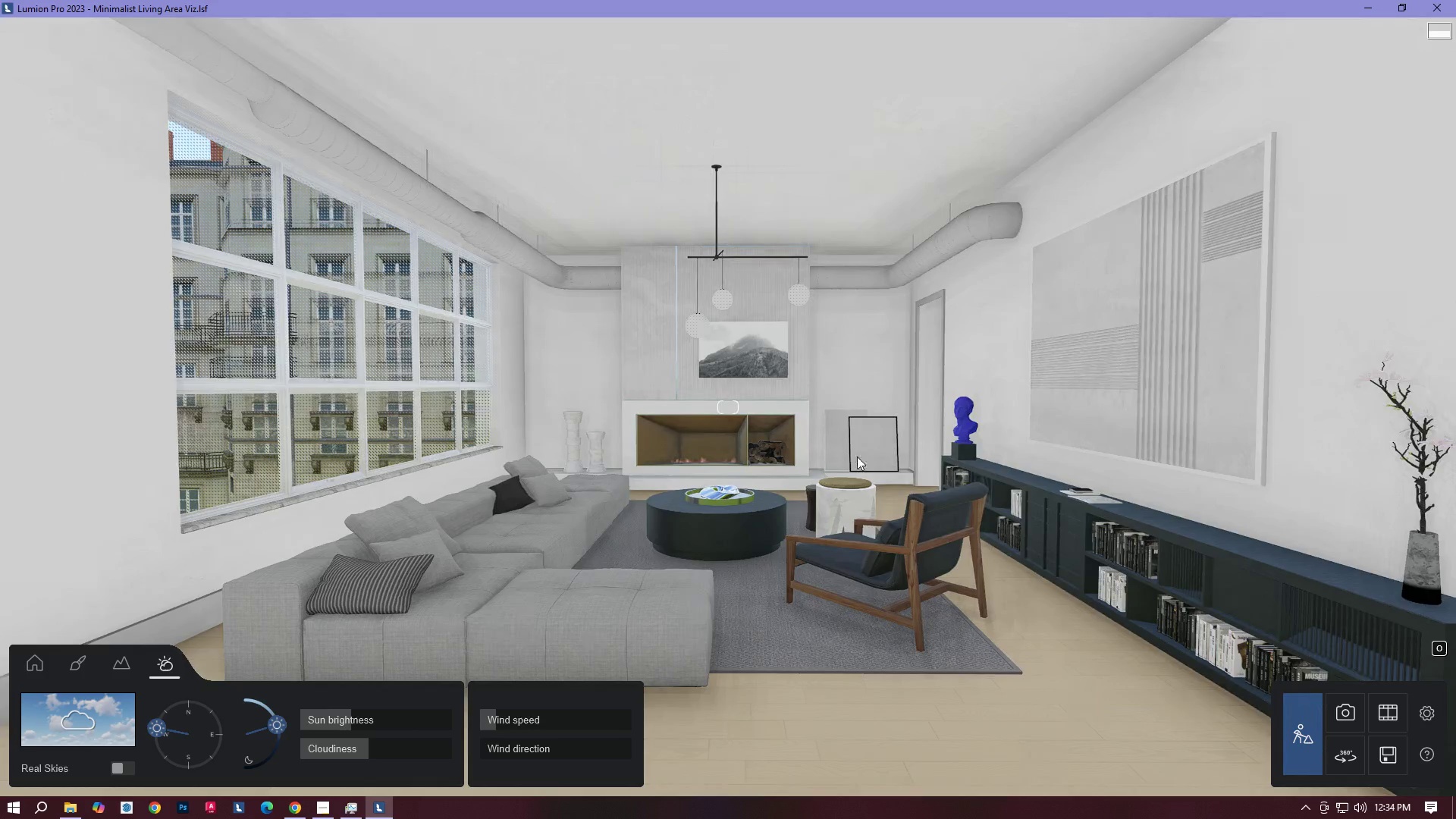 
type(DAD)
 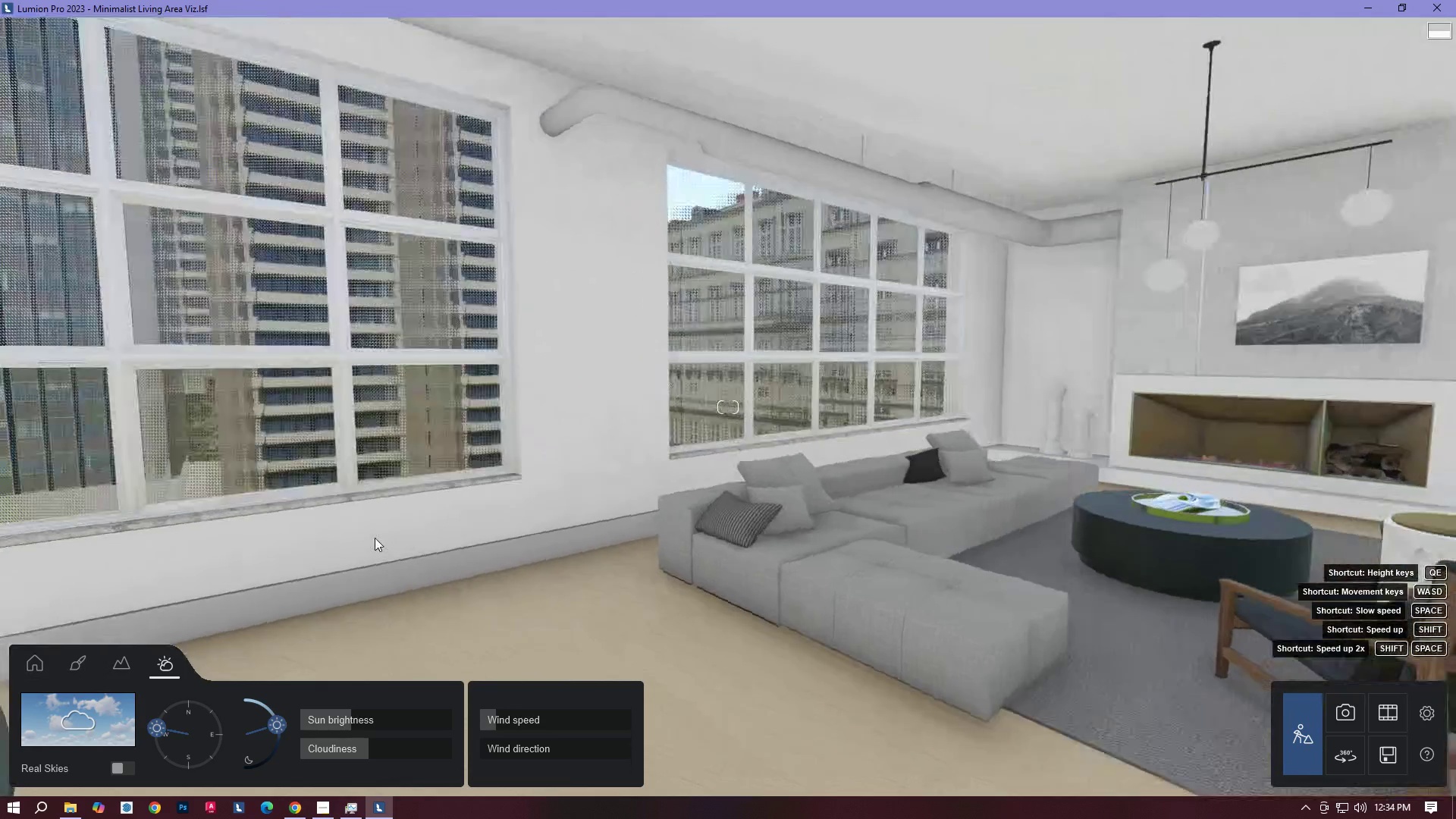 
right_click([375, 538])
 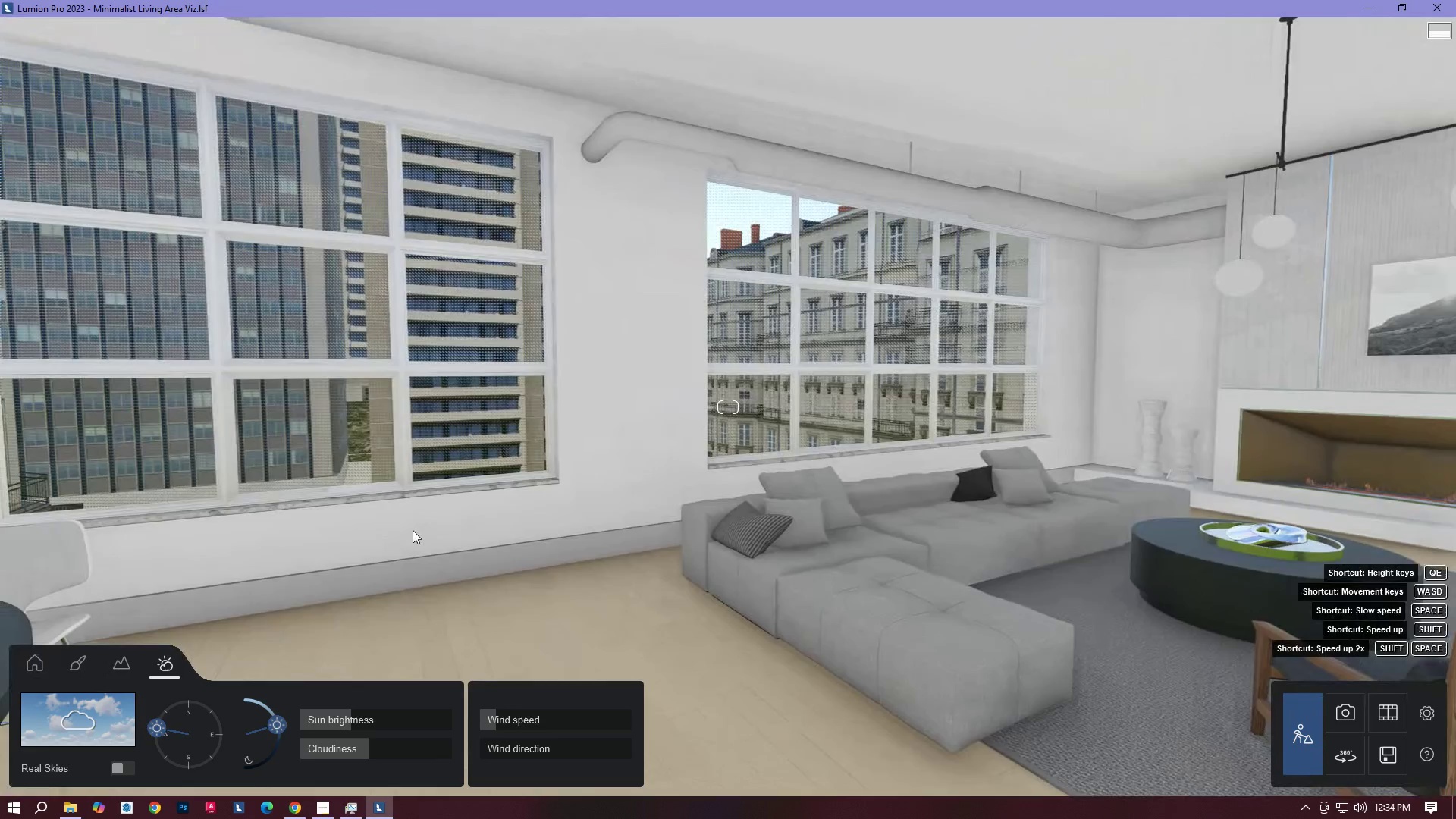 
type(DASS)
 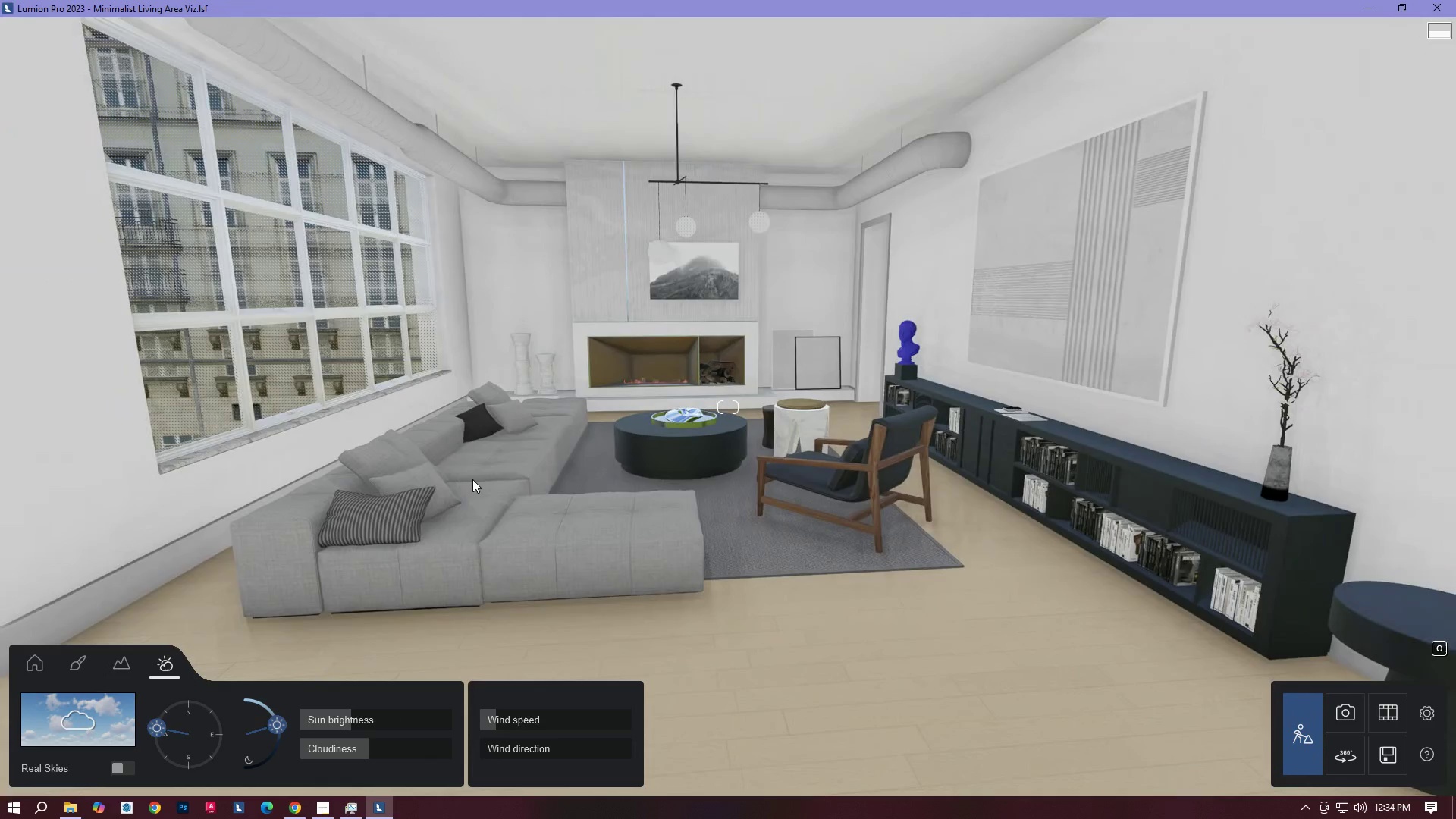 
right_click([482, 522])
 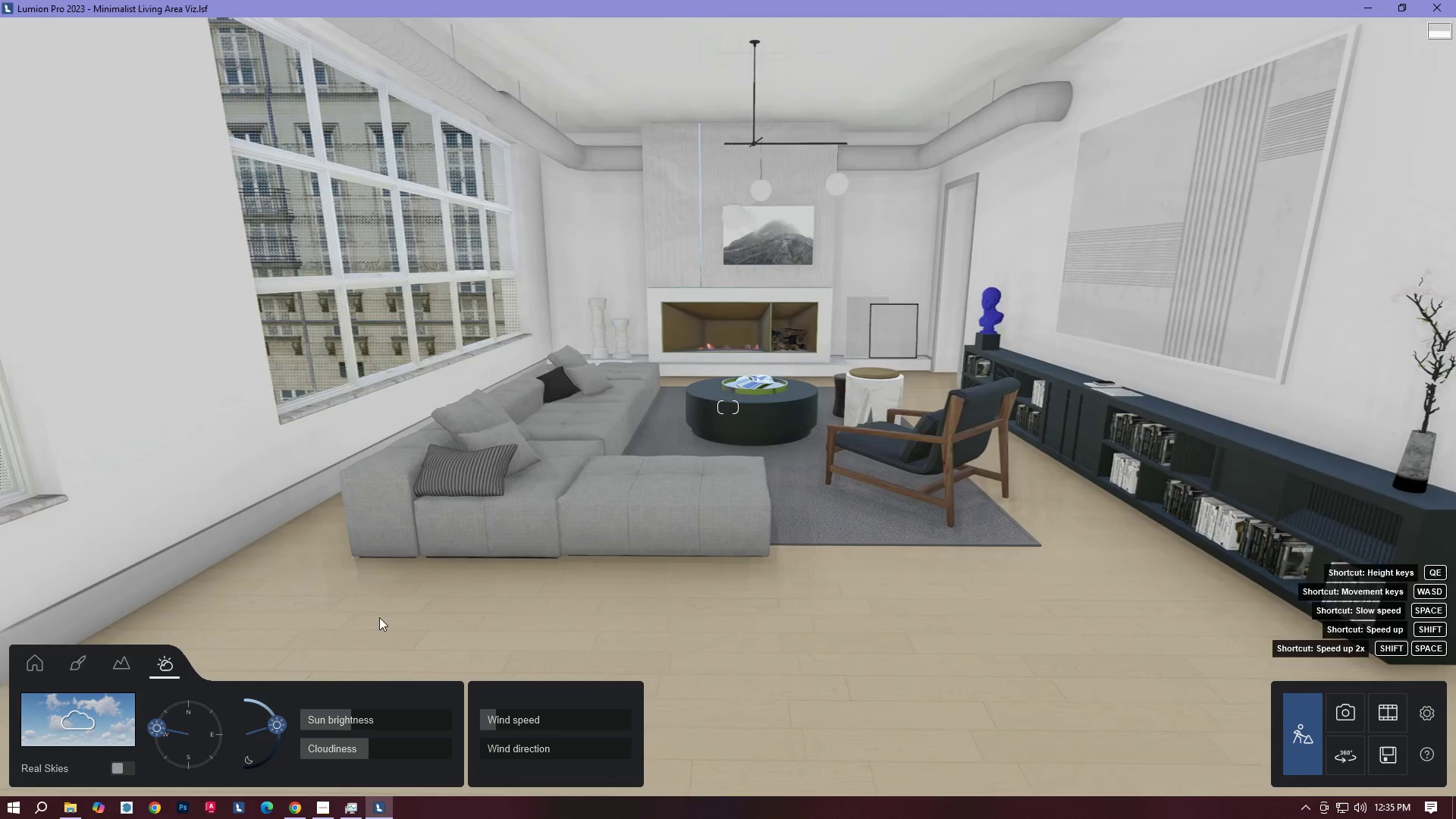 
mouse_move([354, 726])
 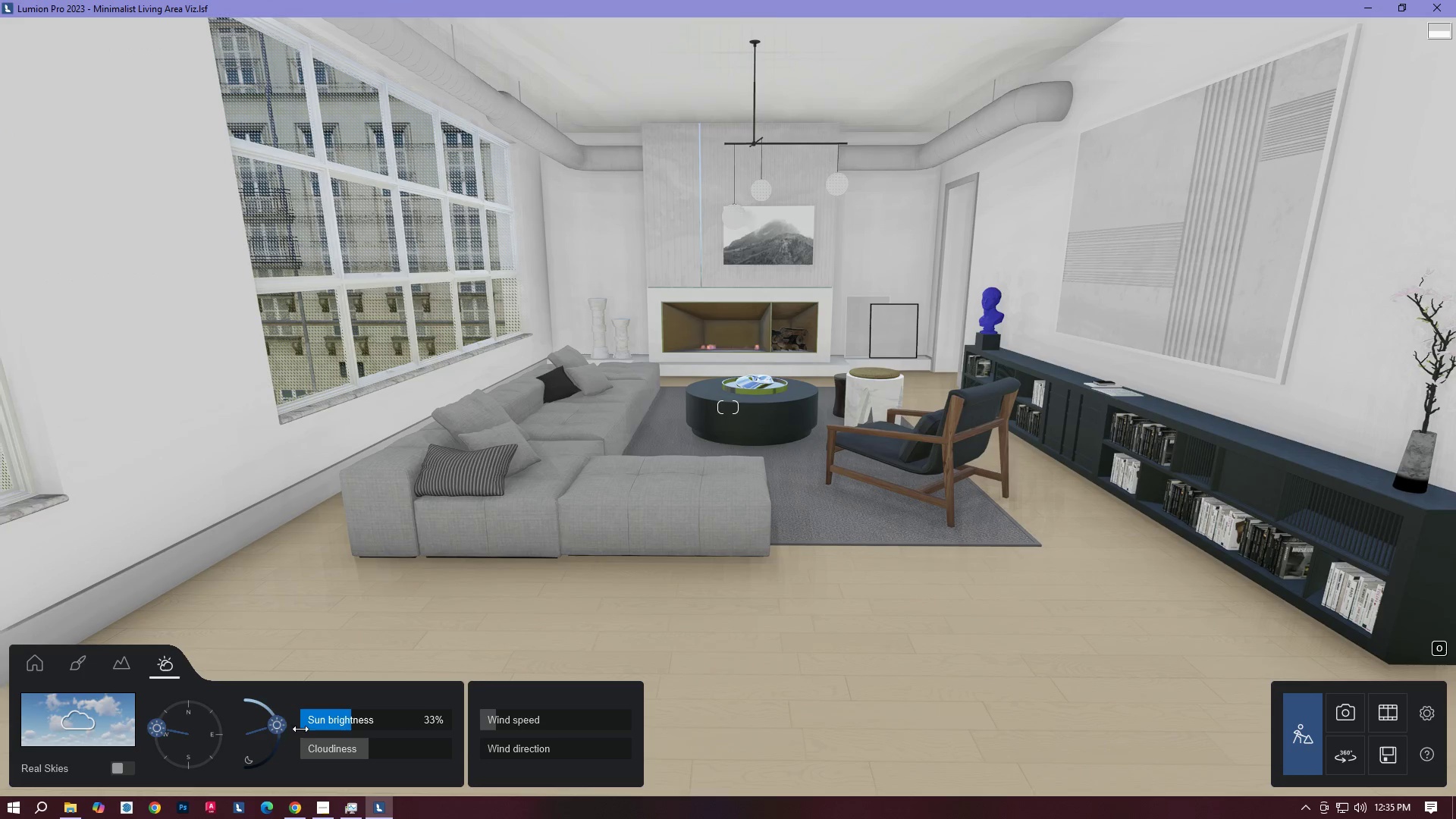 
mouse_move([278, 736])
 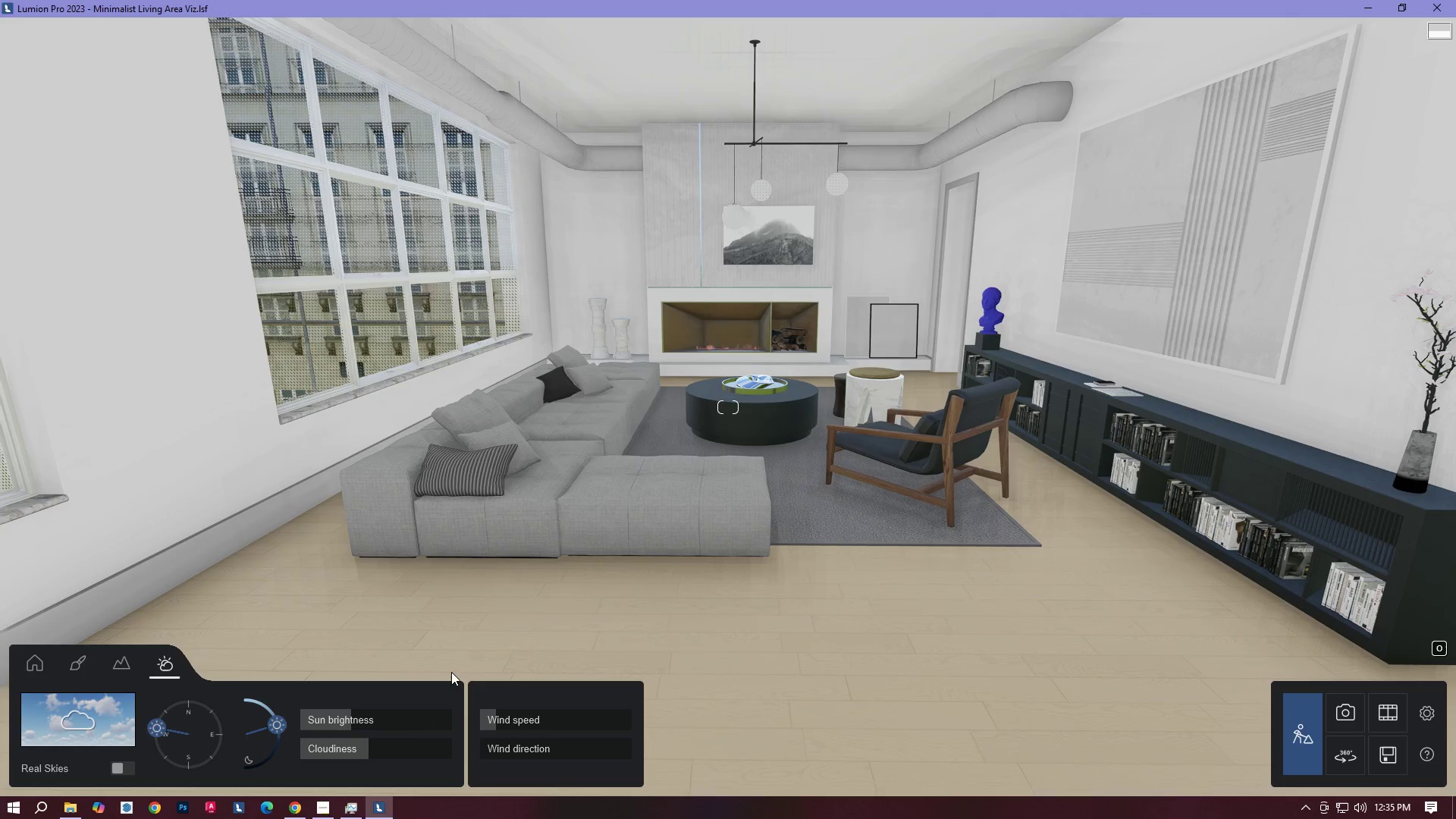 
wait(17.25)
 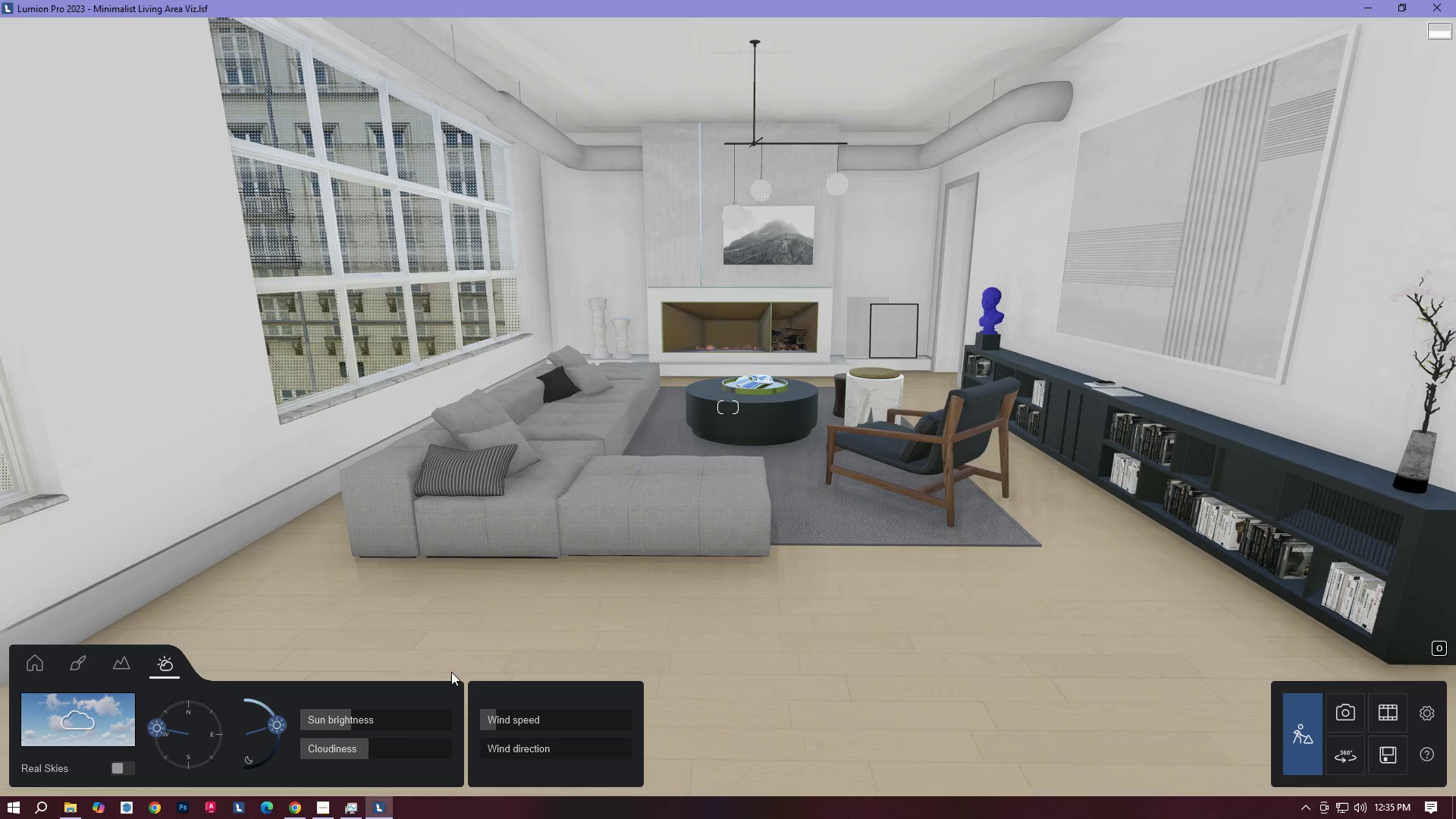 
type(DQE)
 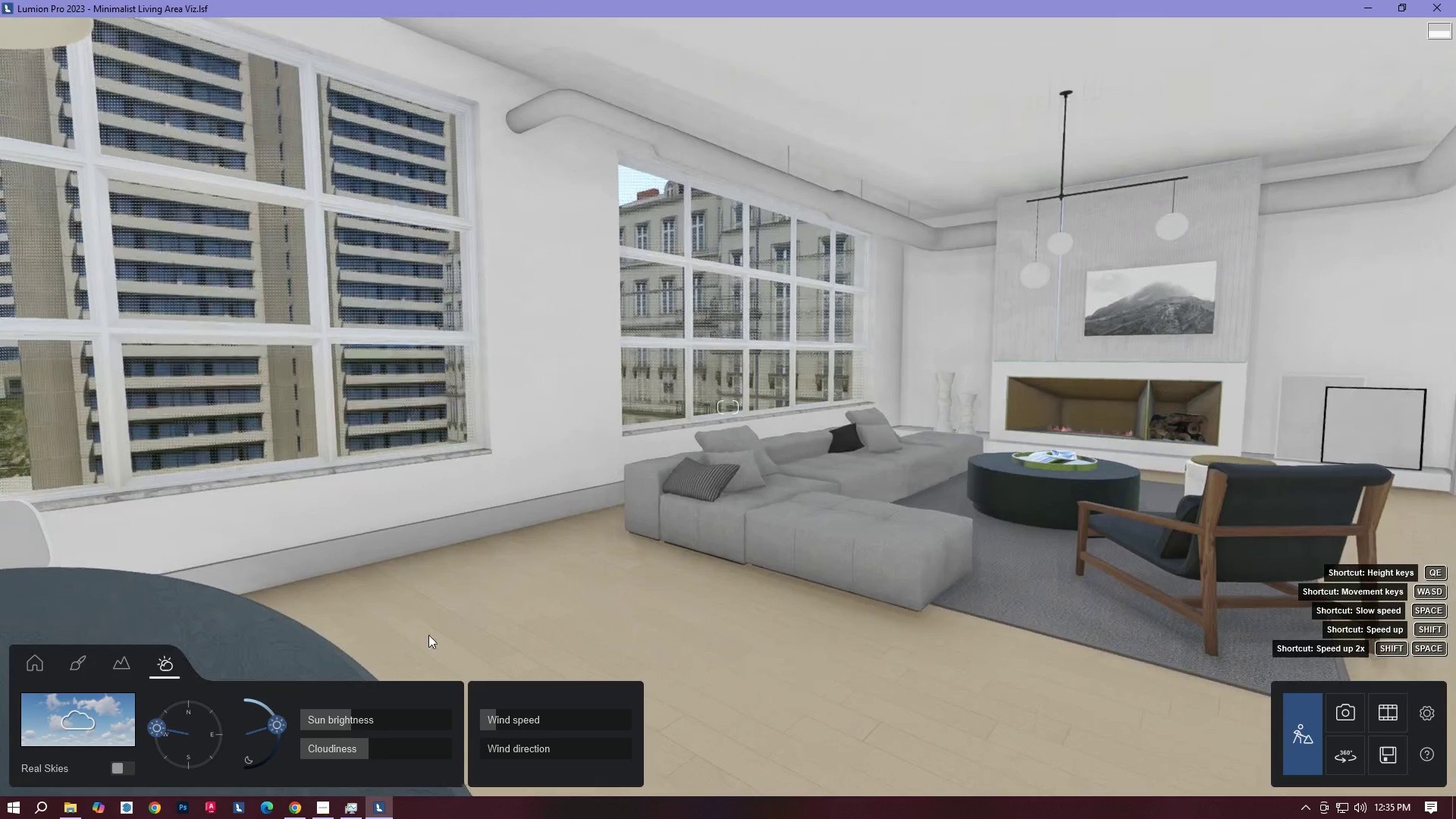 
right_click([369, 635])
 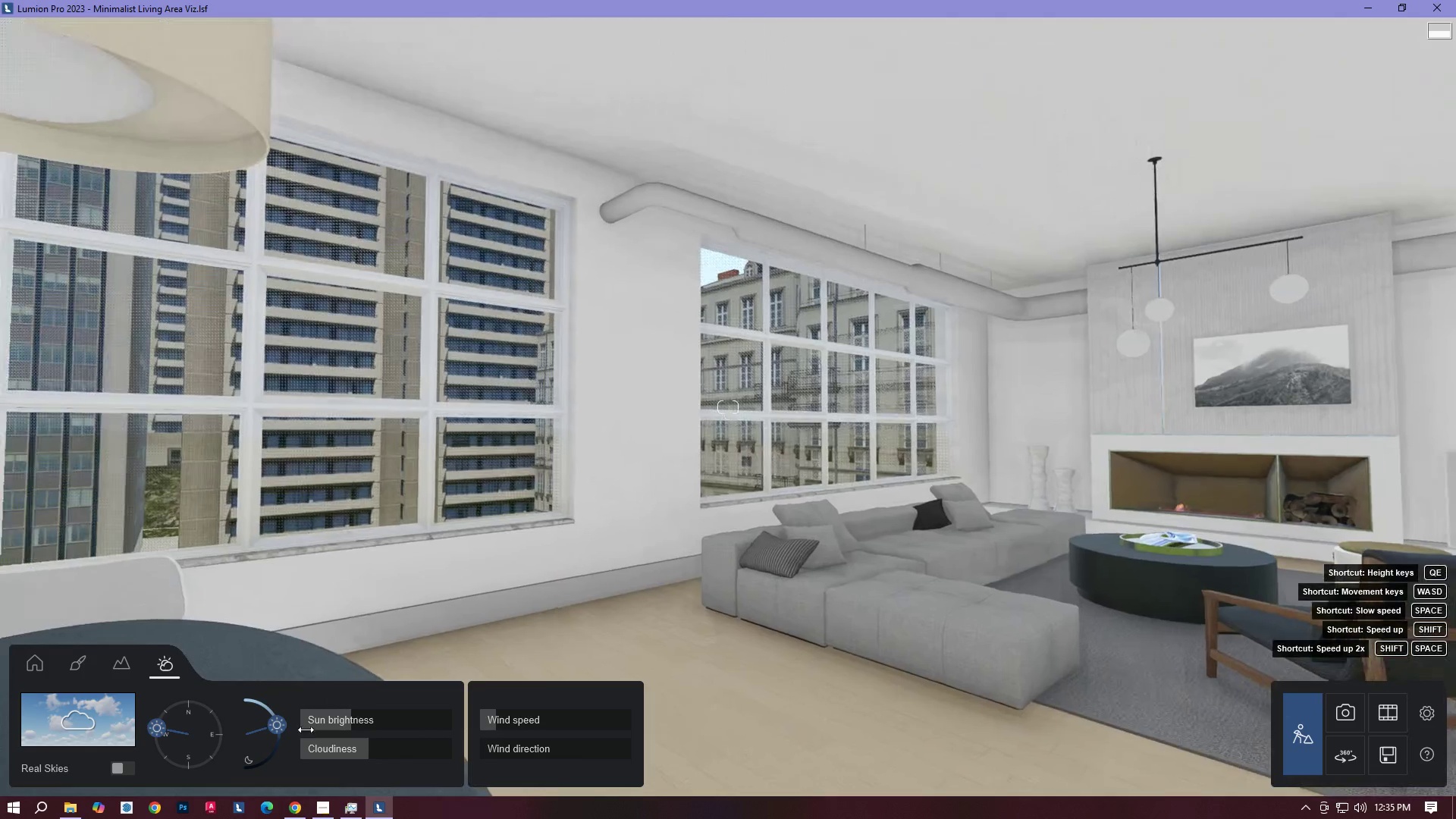 
type(DQWEE)
 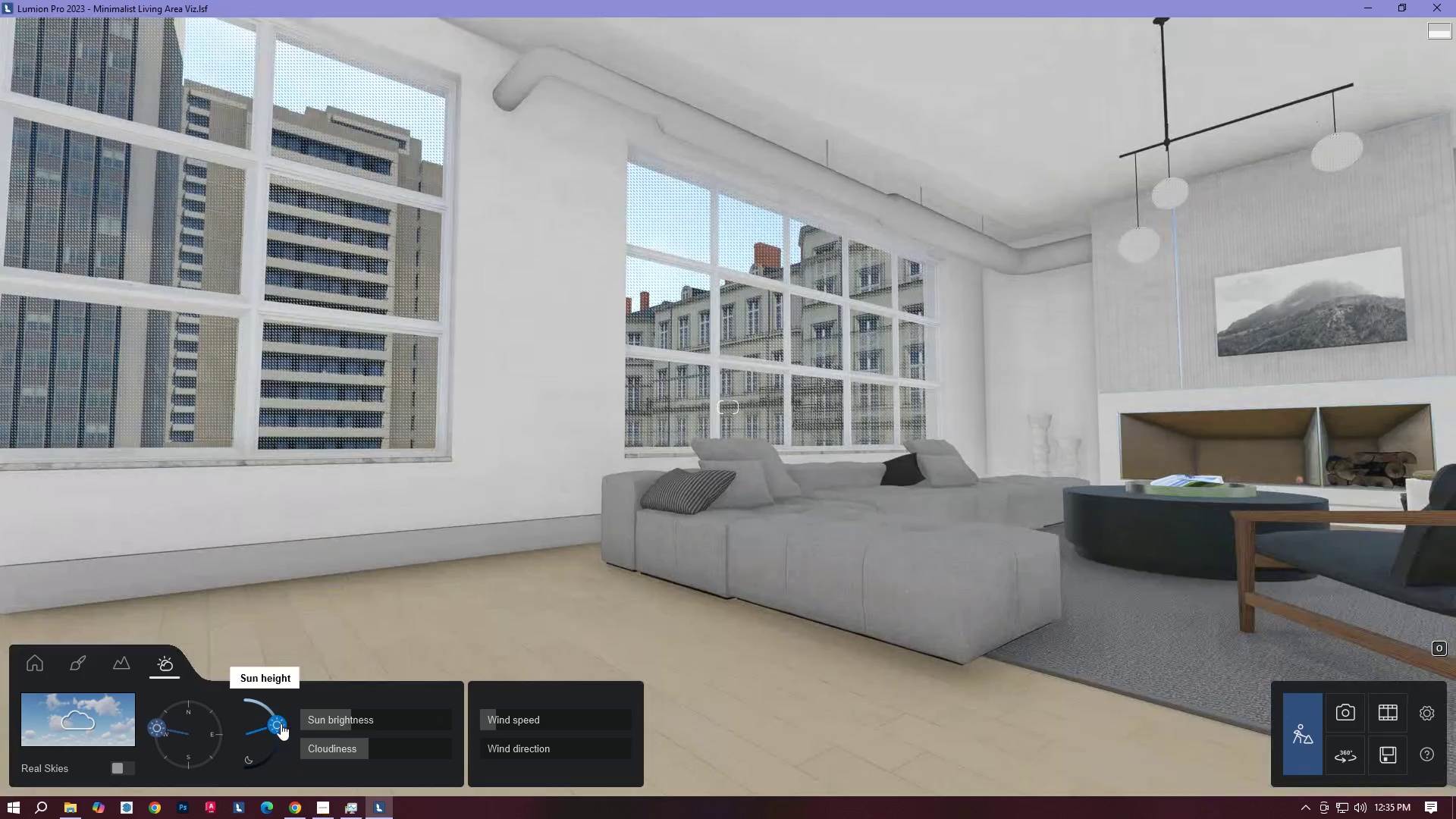 
left_click_drag(start_coordinate=[278, 720], to_coordinate=[272, 714])
 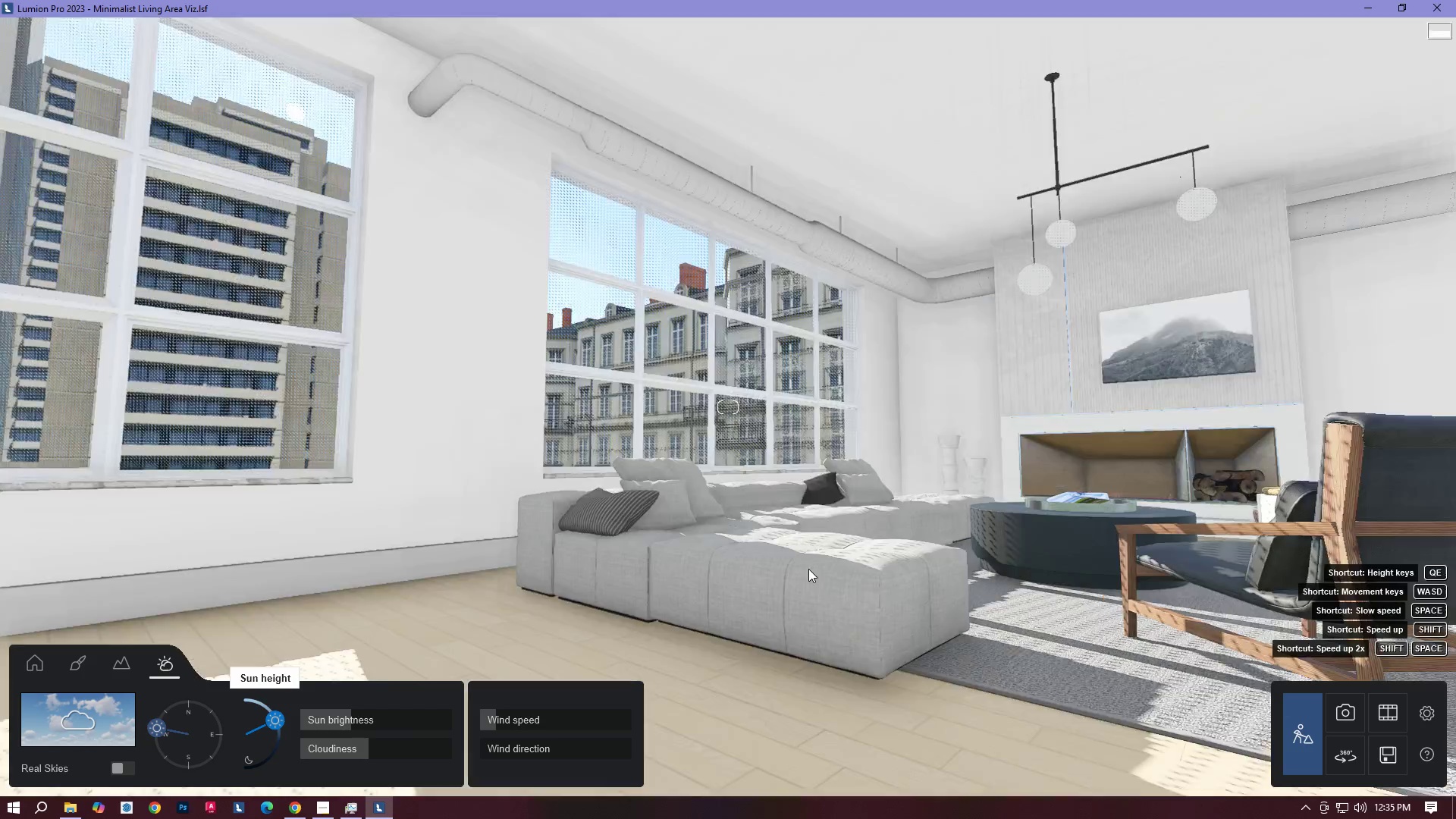 
type(AQQAS)
 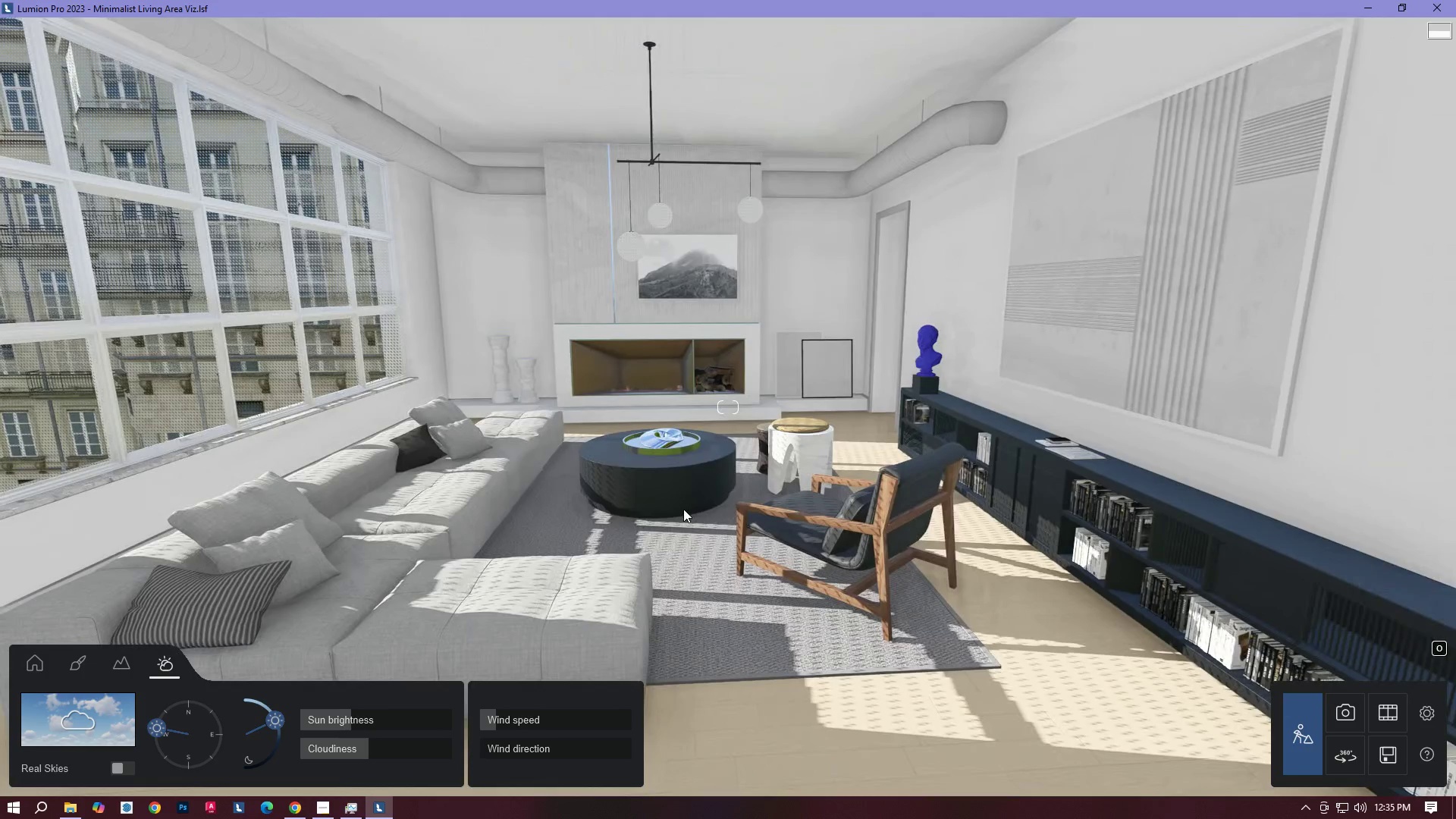 
double_click([683, 509])
 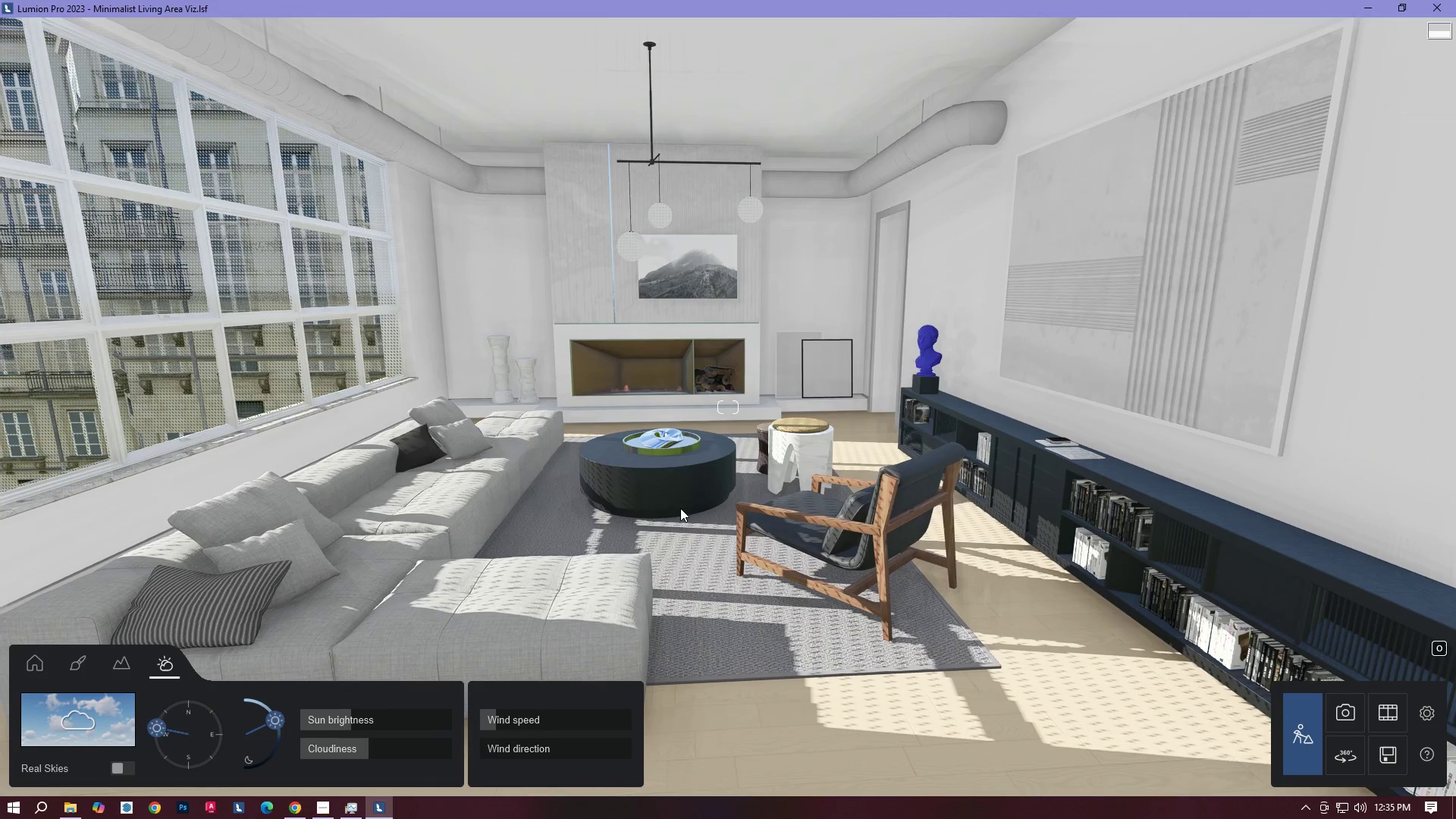 
left_click([680, 510])
 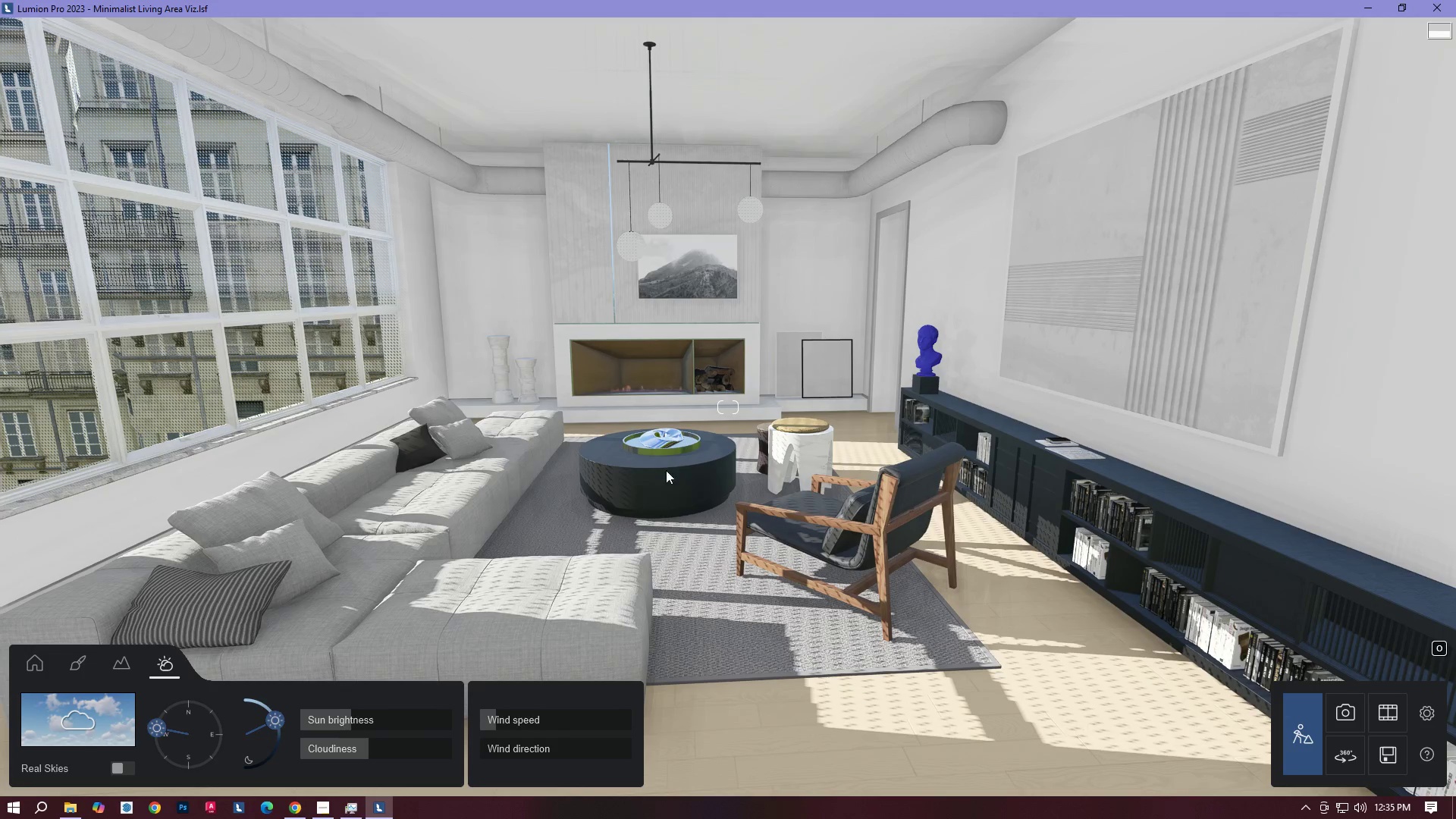 
type(ASED)
 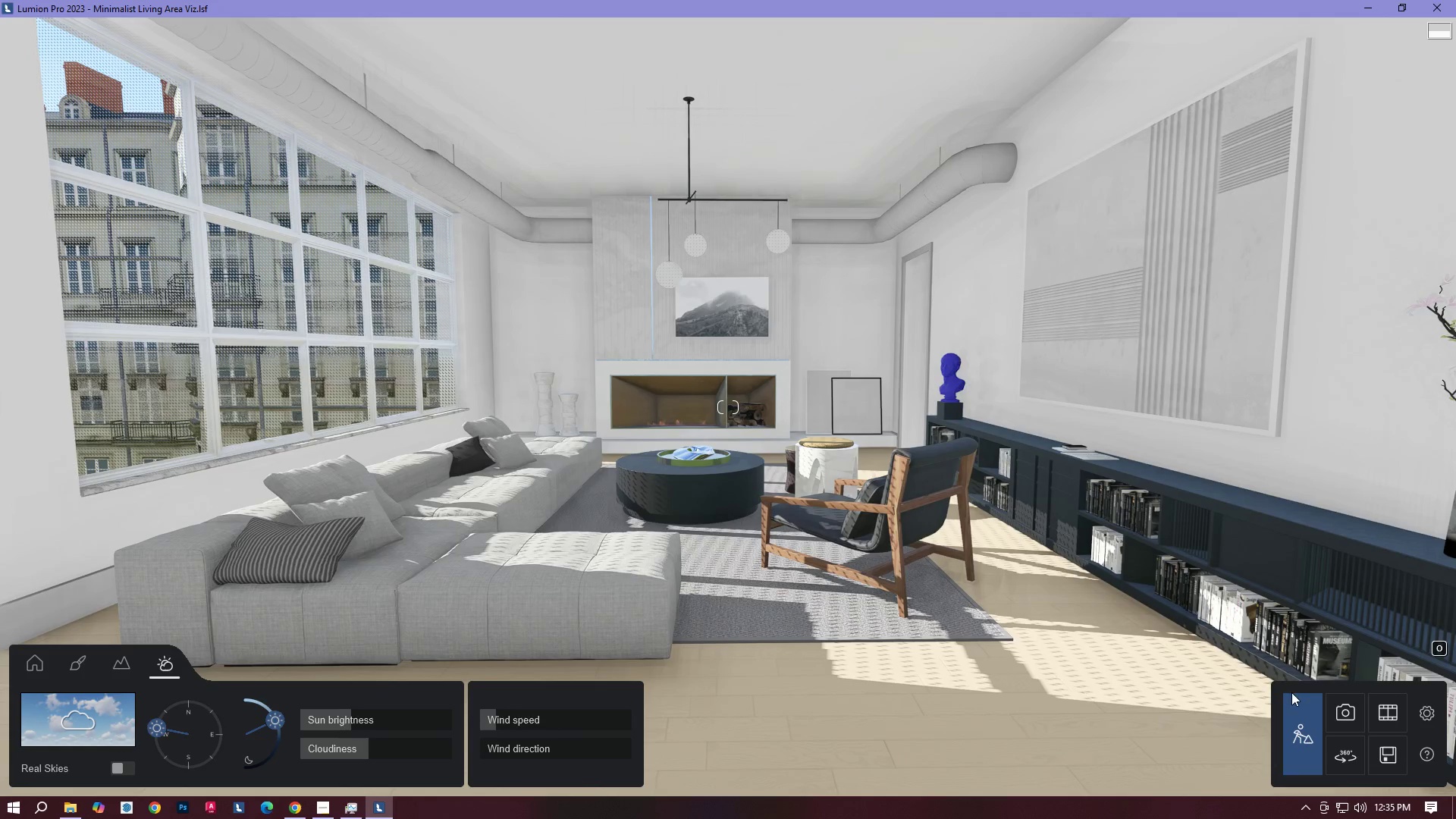 
left_click([1335, 704])
 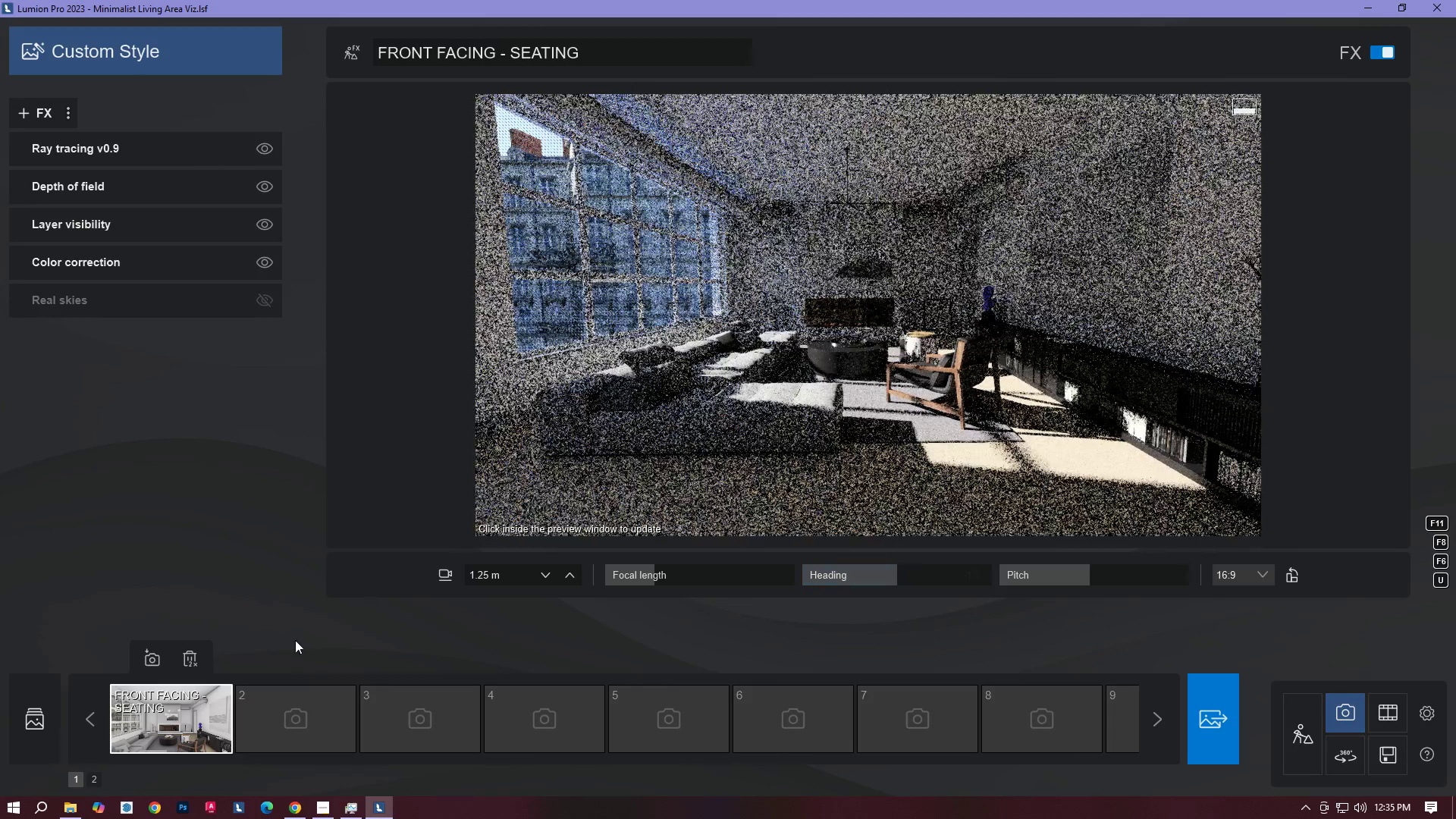 
double_click([198, 712])
 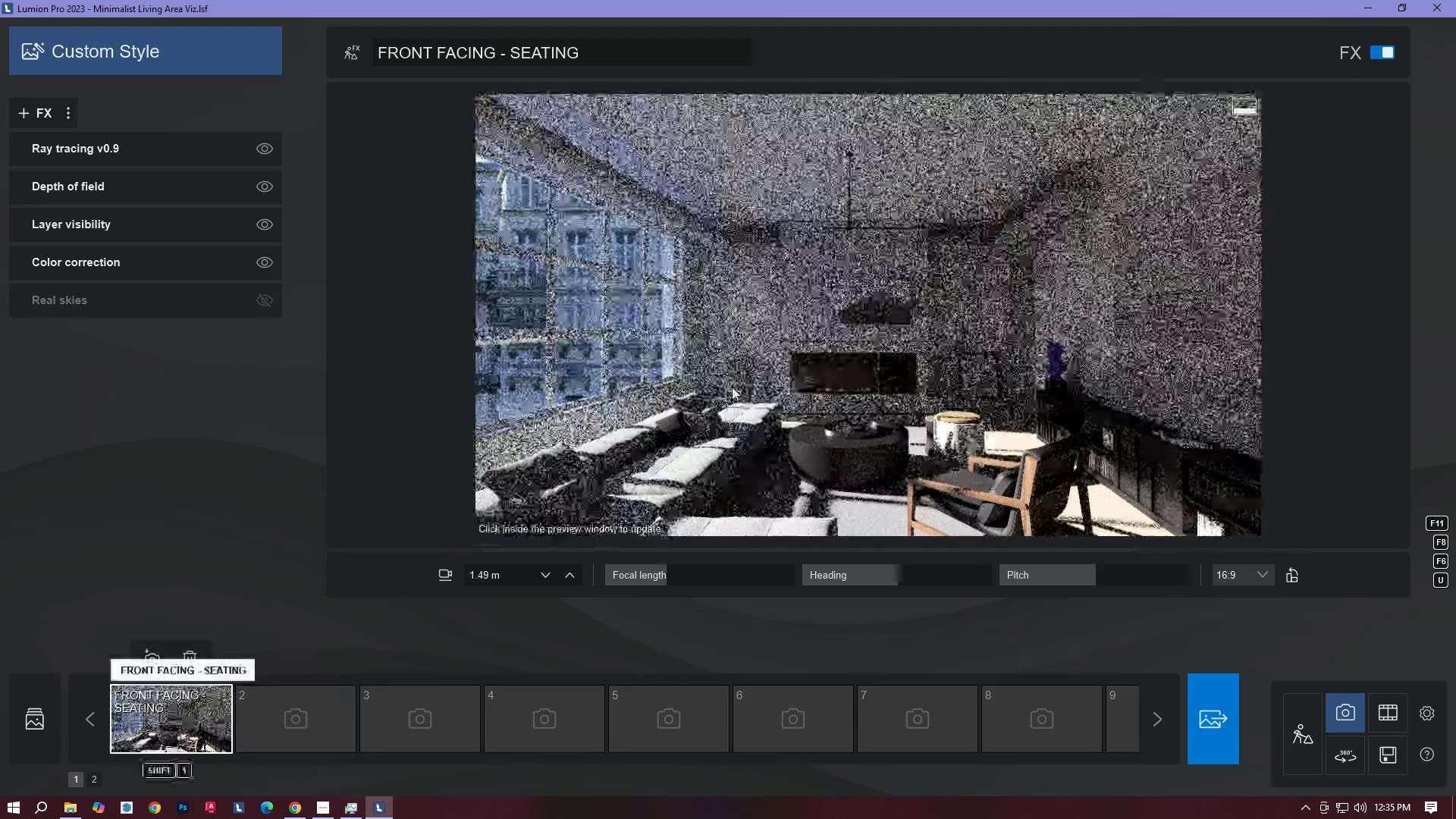 
triple_click([782, 357])
 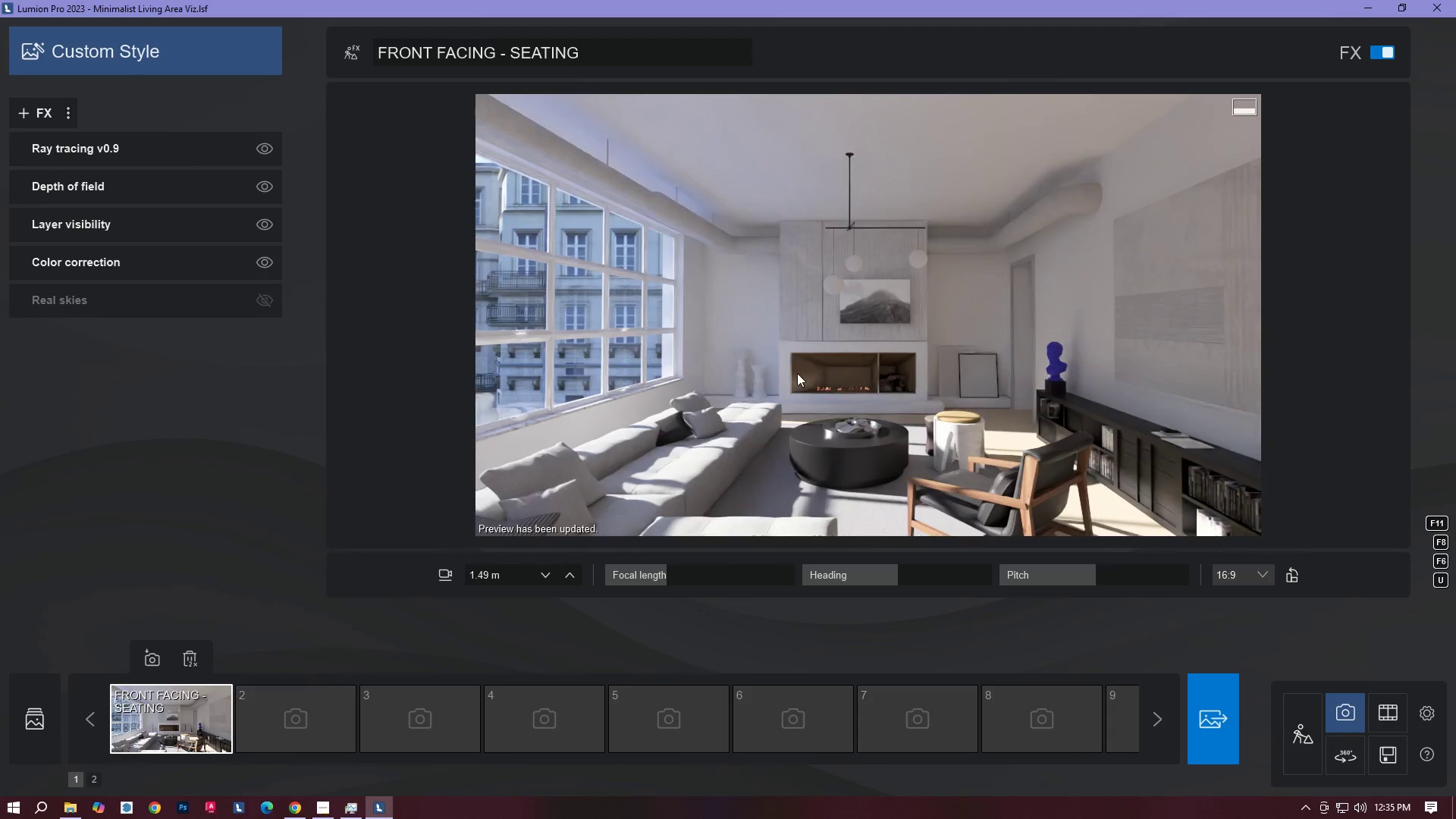 
right_click([797, 373])
 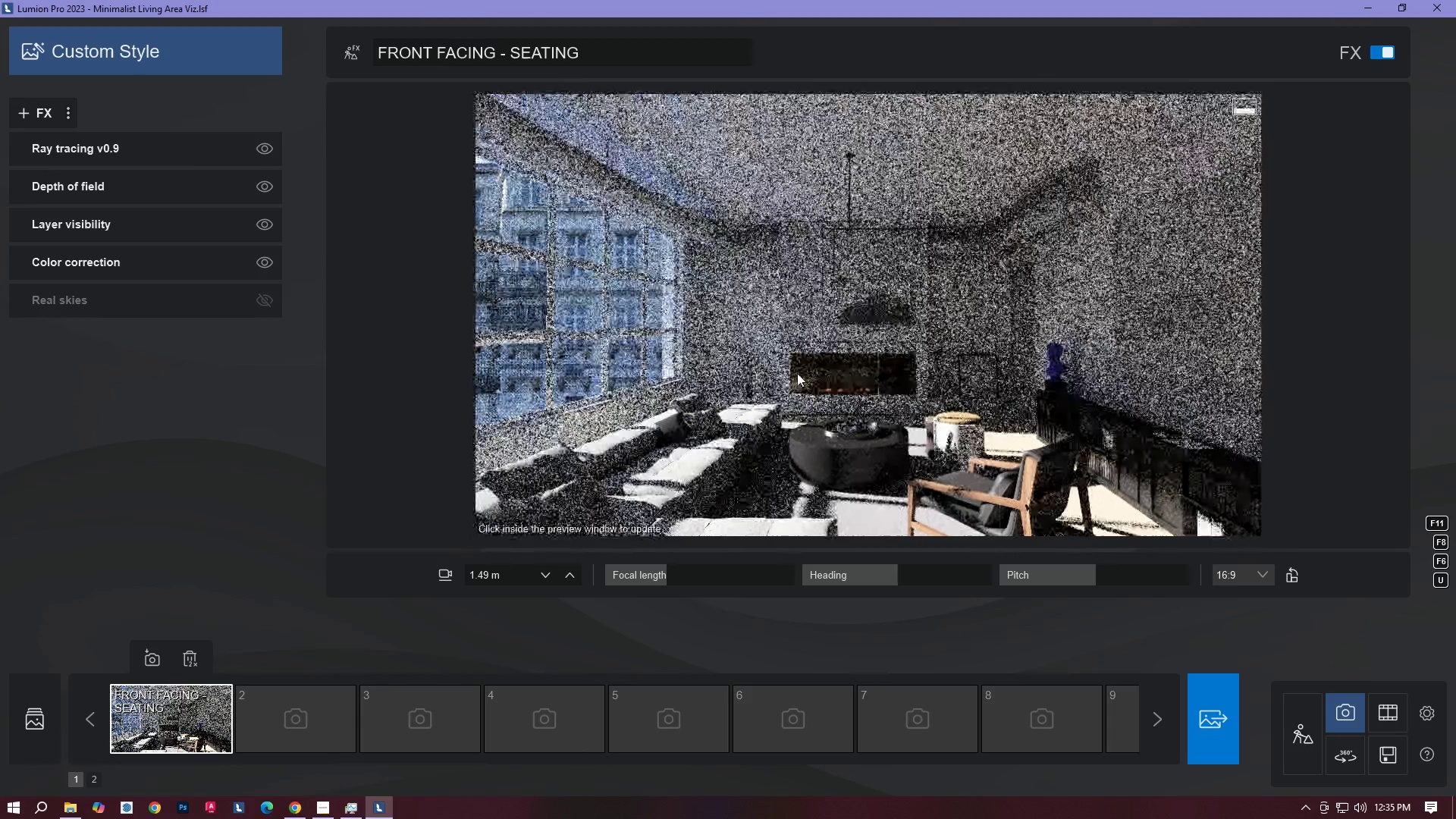 
left_click([797, 372])
 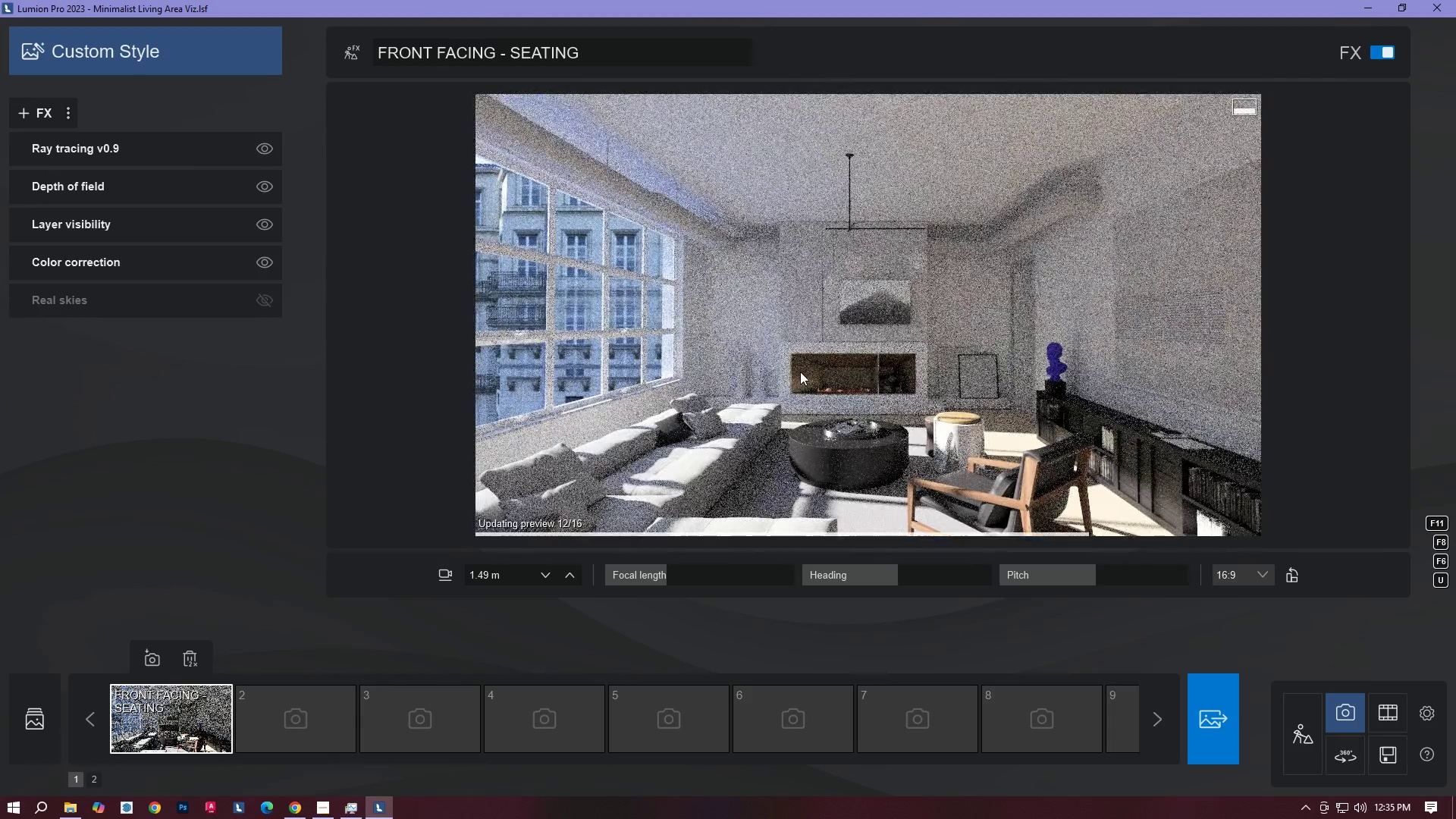 
type(SE)
 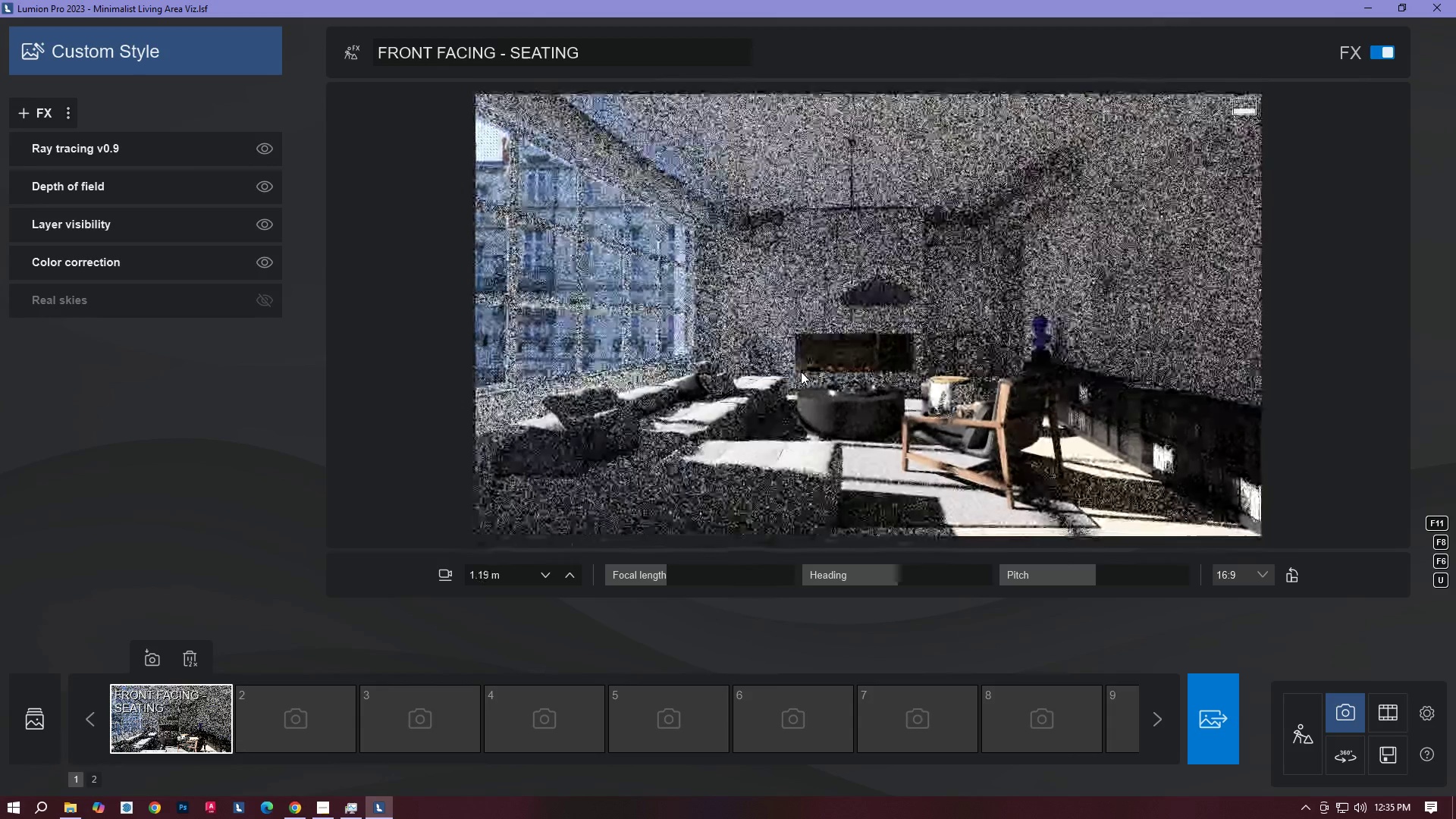 
double_click([801, 372])
 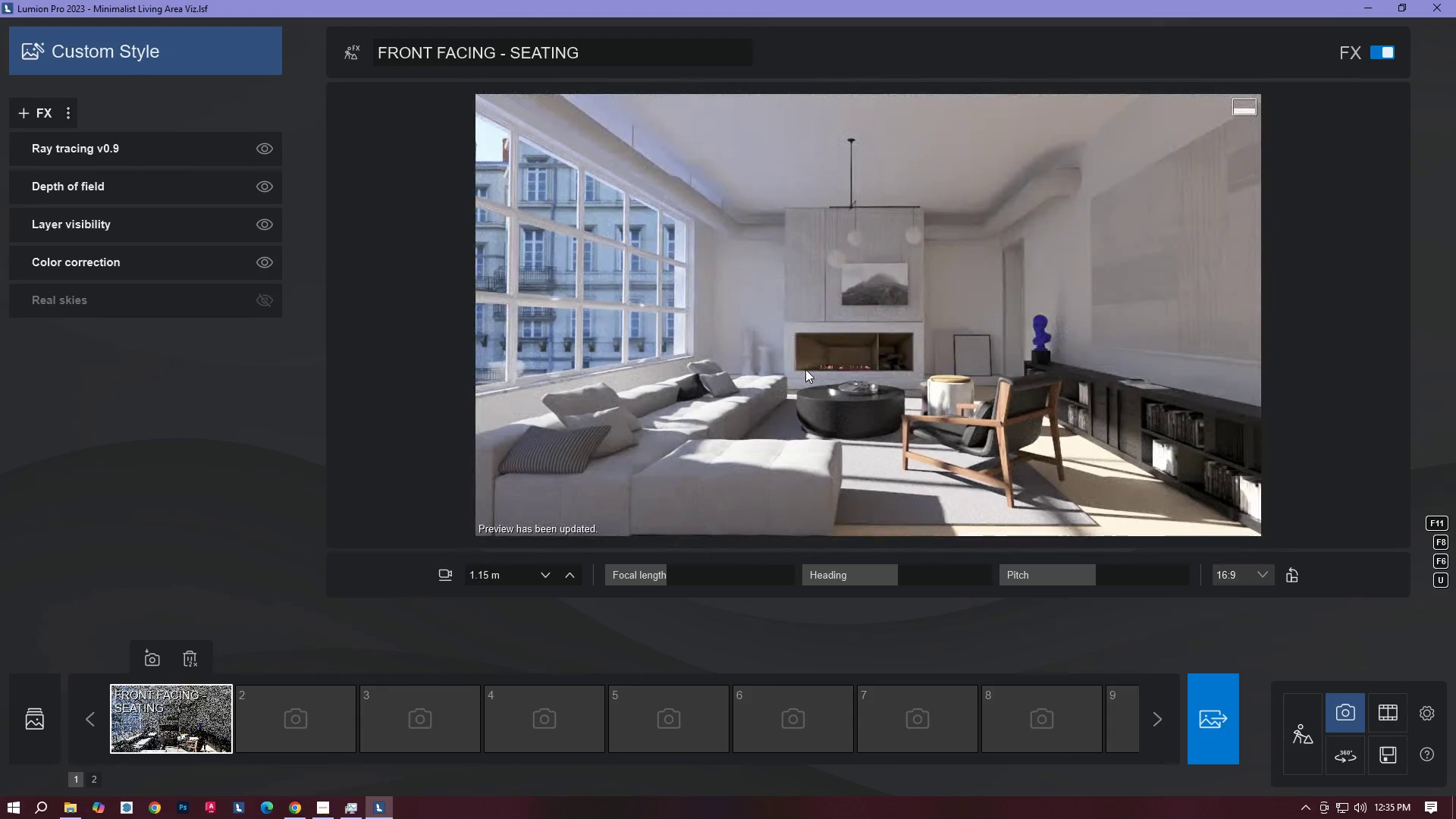 
left_click([805, 369])
 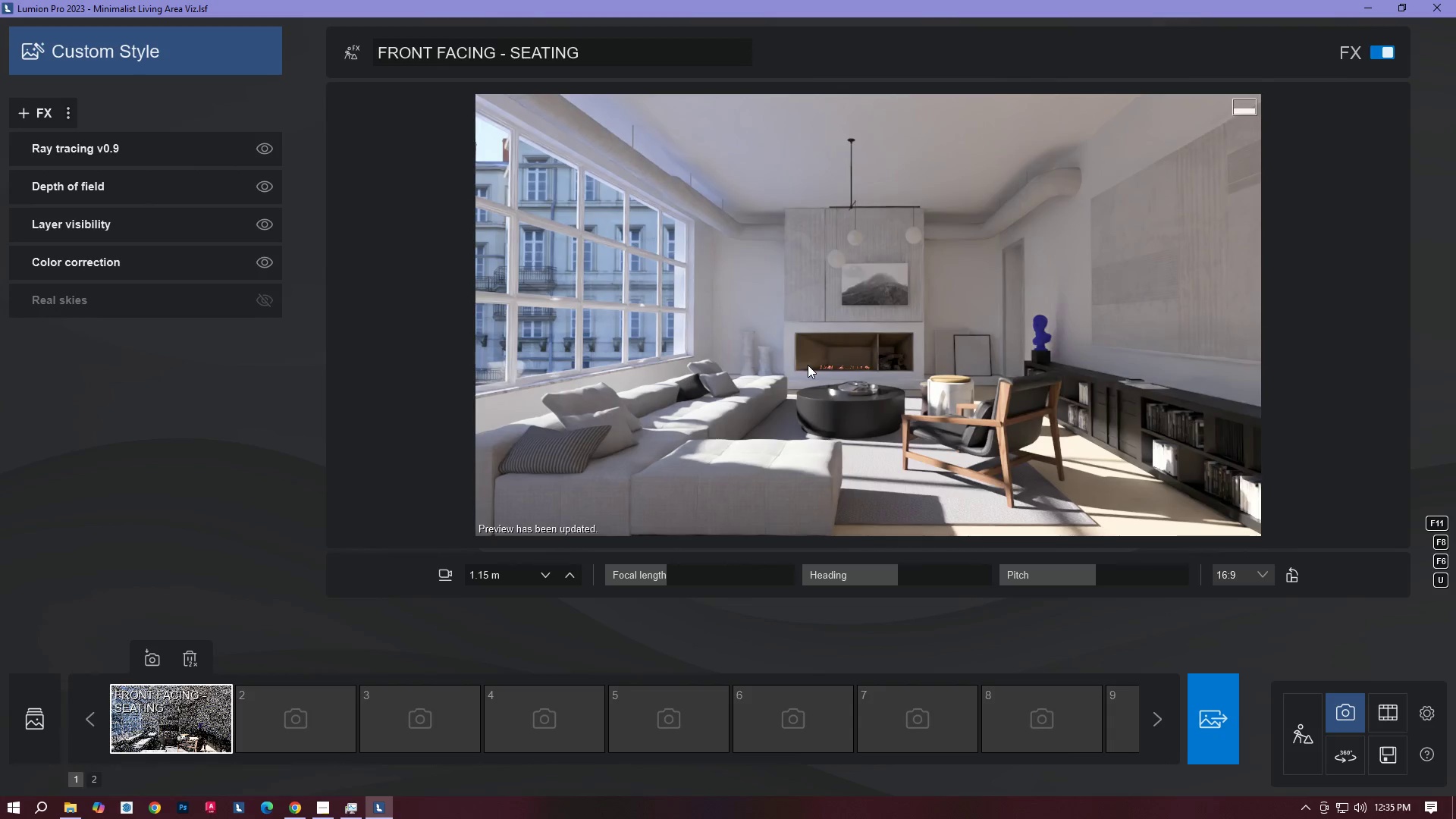 
left_click([808, 364])
 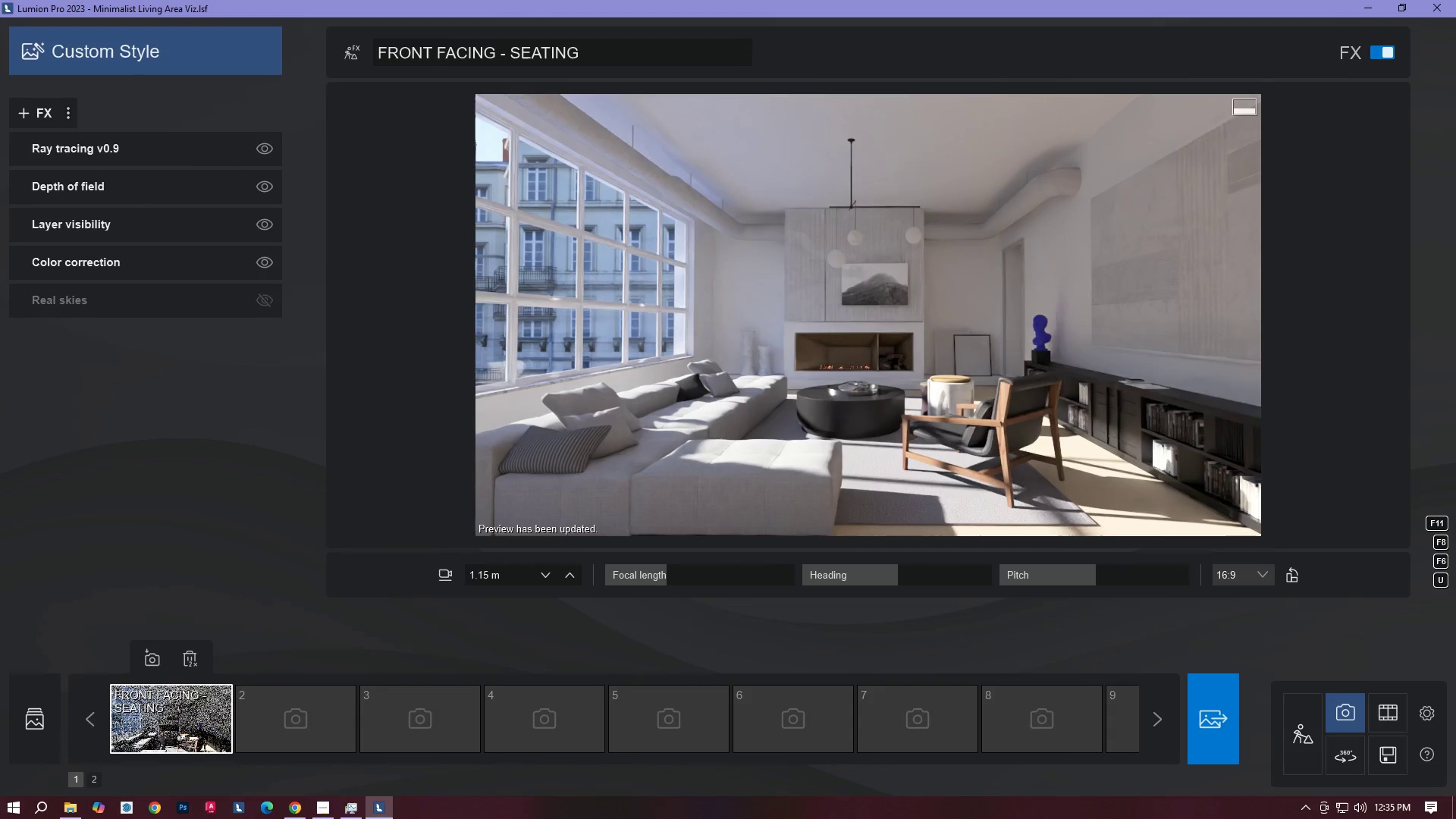 
hold_key(key=W, duration=0.58)
 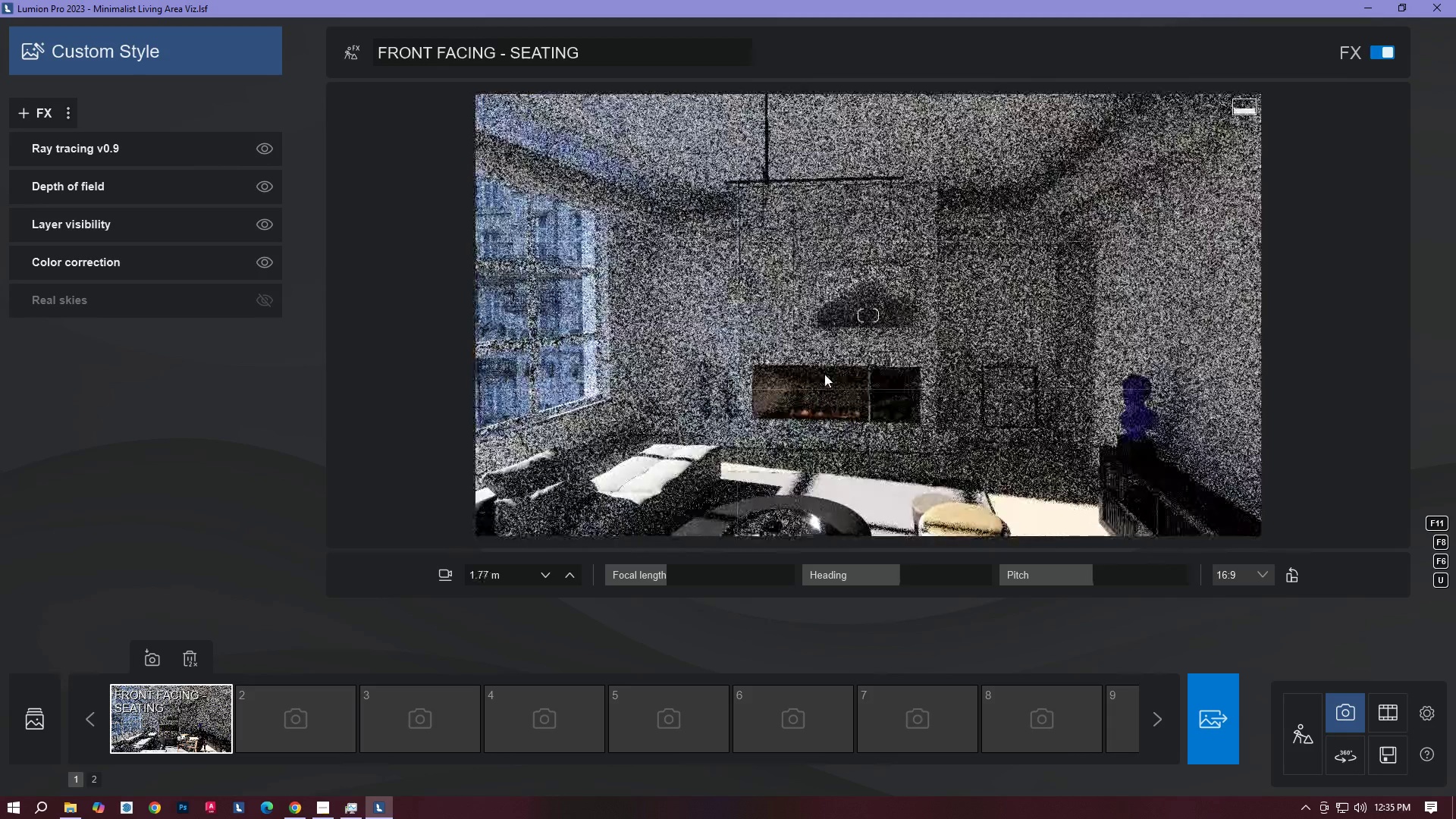 
type(DQWEDDDSAWWEESESDSAS)
 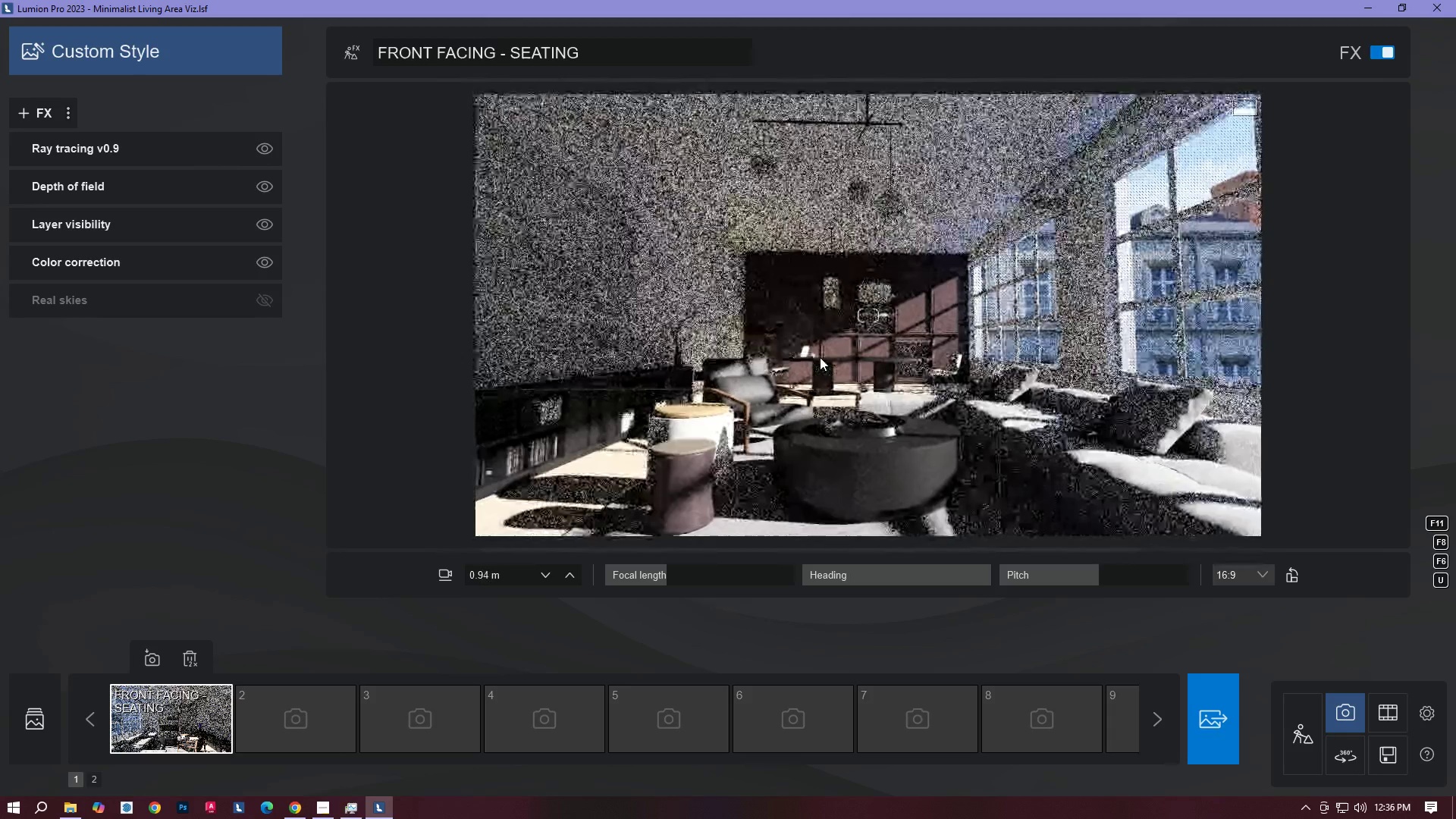 
hold_key(key=Space, duration=7.77)
 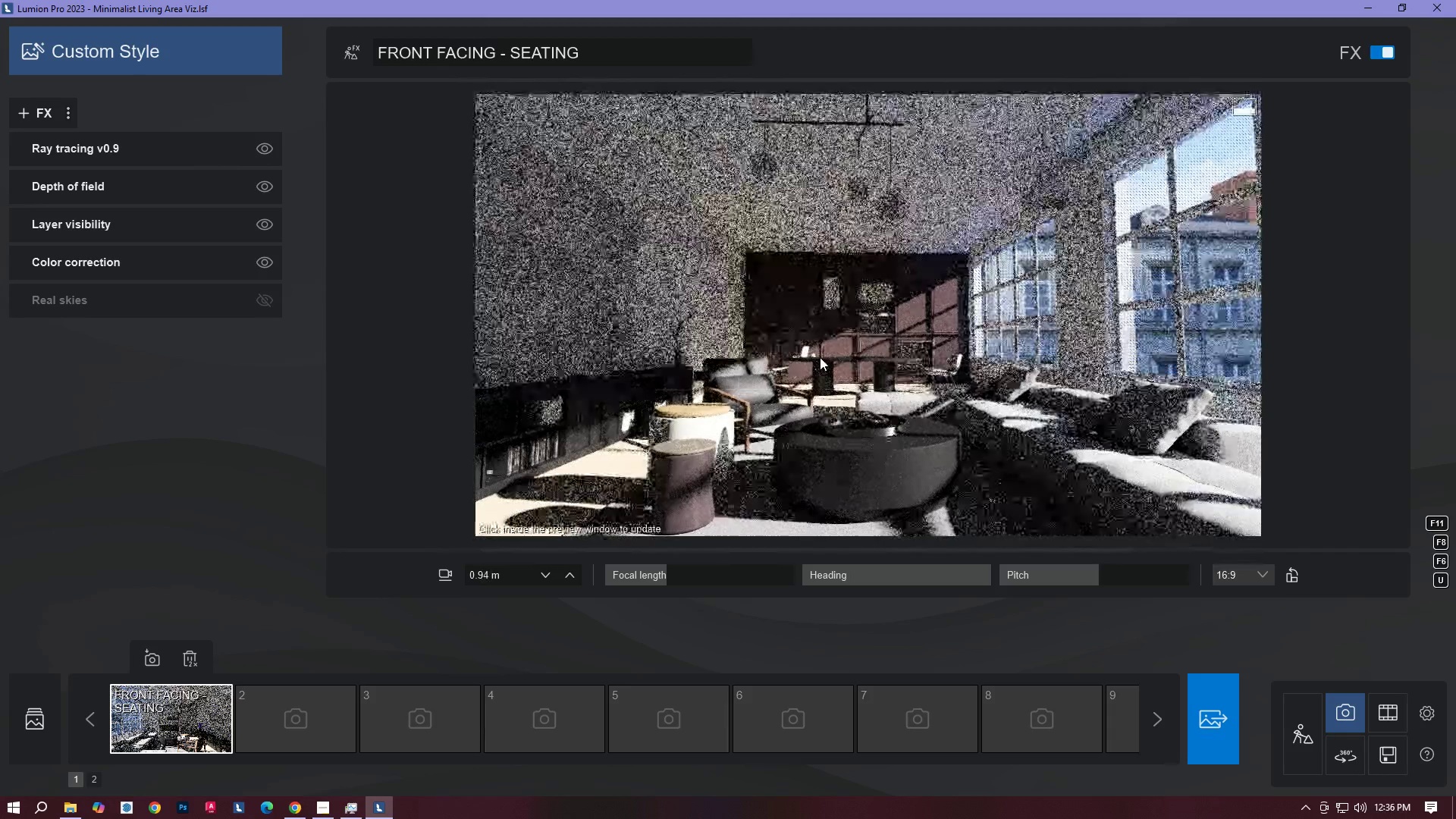 
left_click([820, 357])
 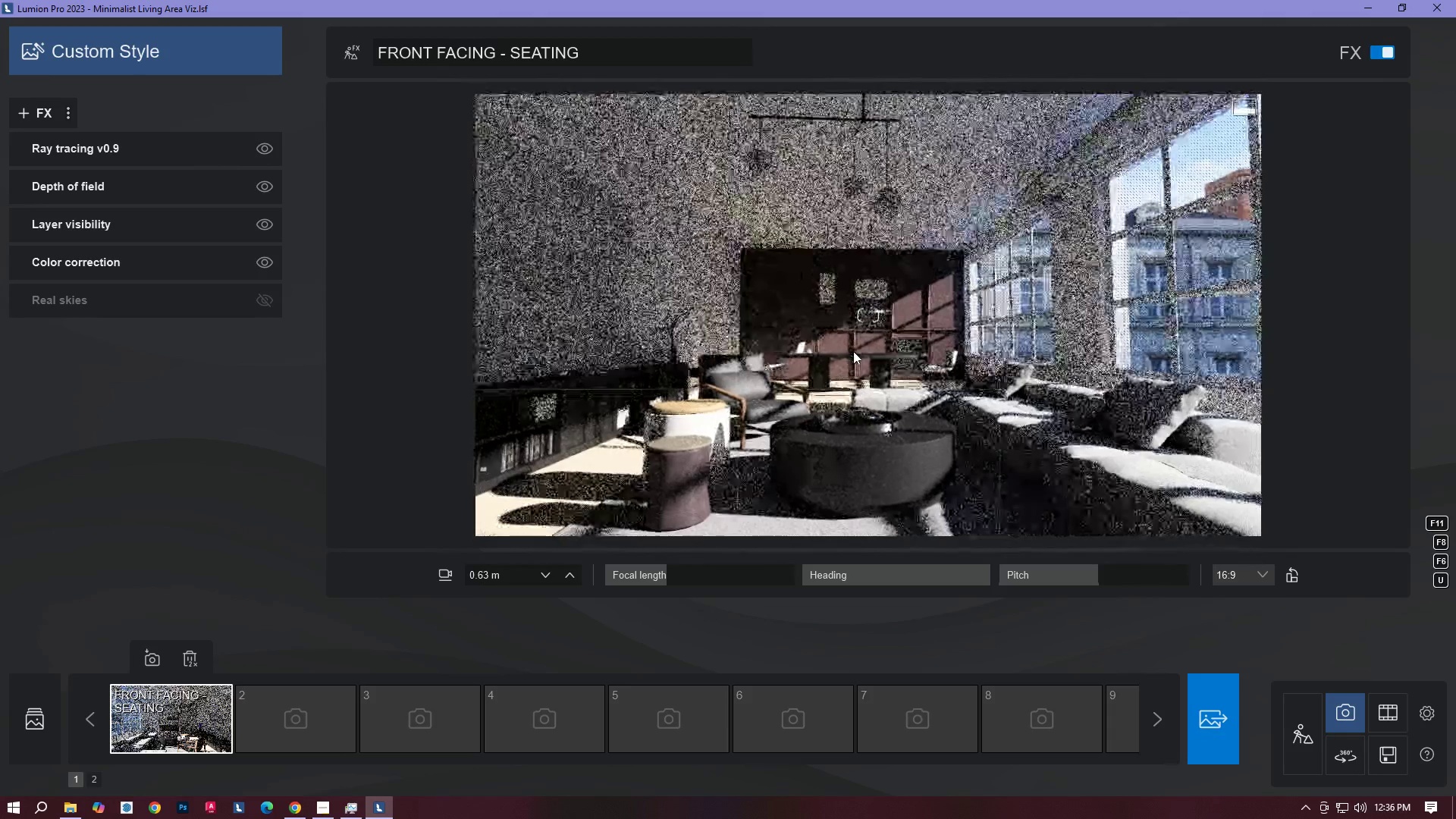 
type(Q EQ QQESWW)
 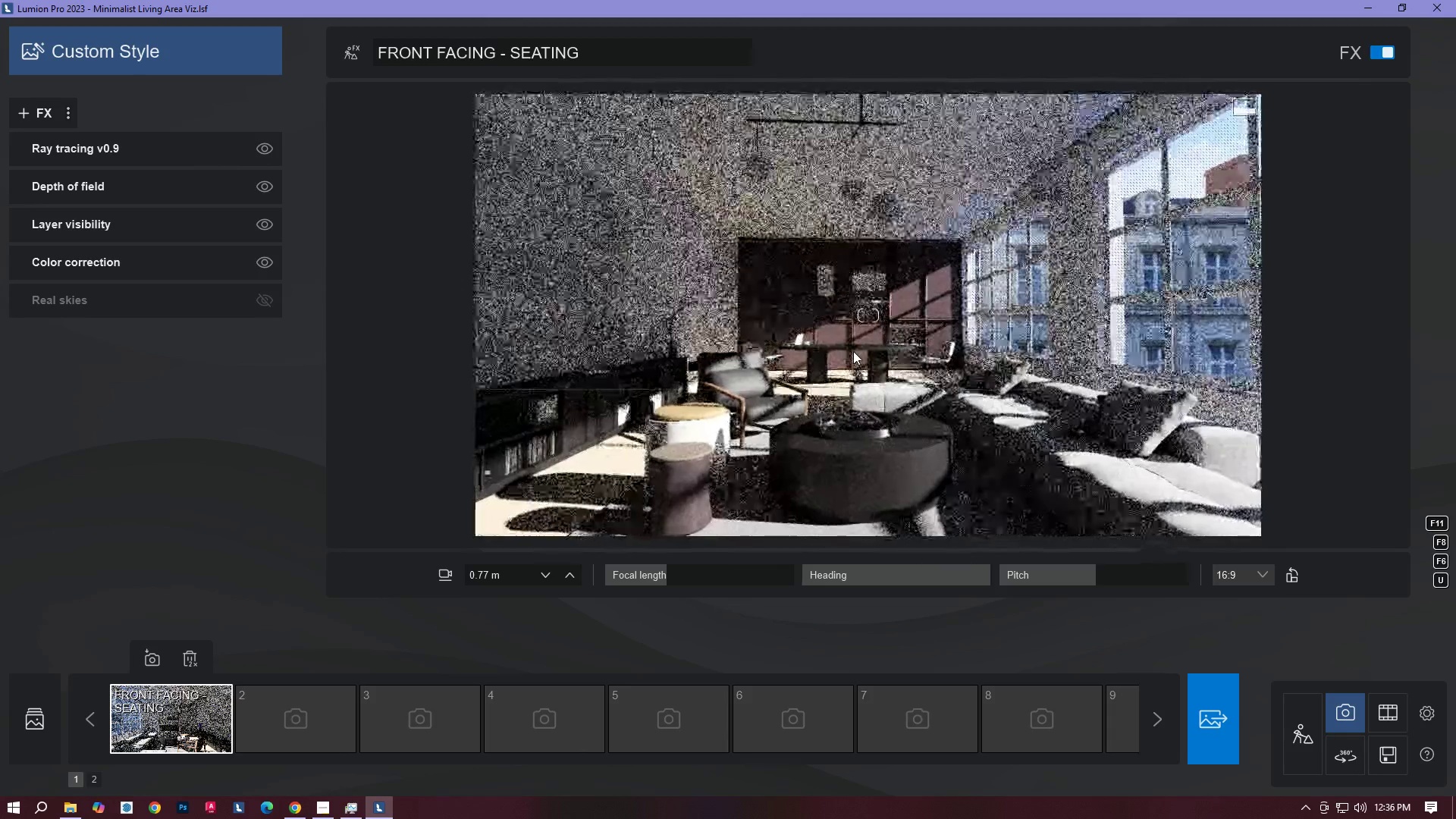 
hold_key(key=Space, duration=3.84)
 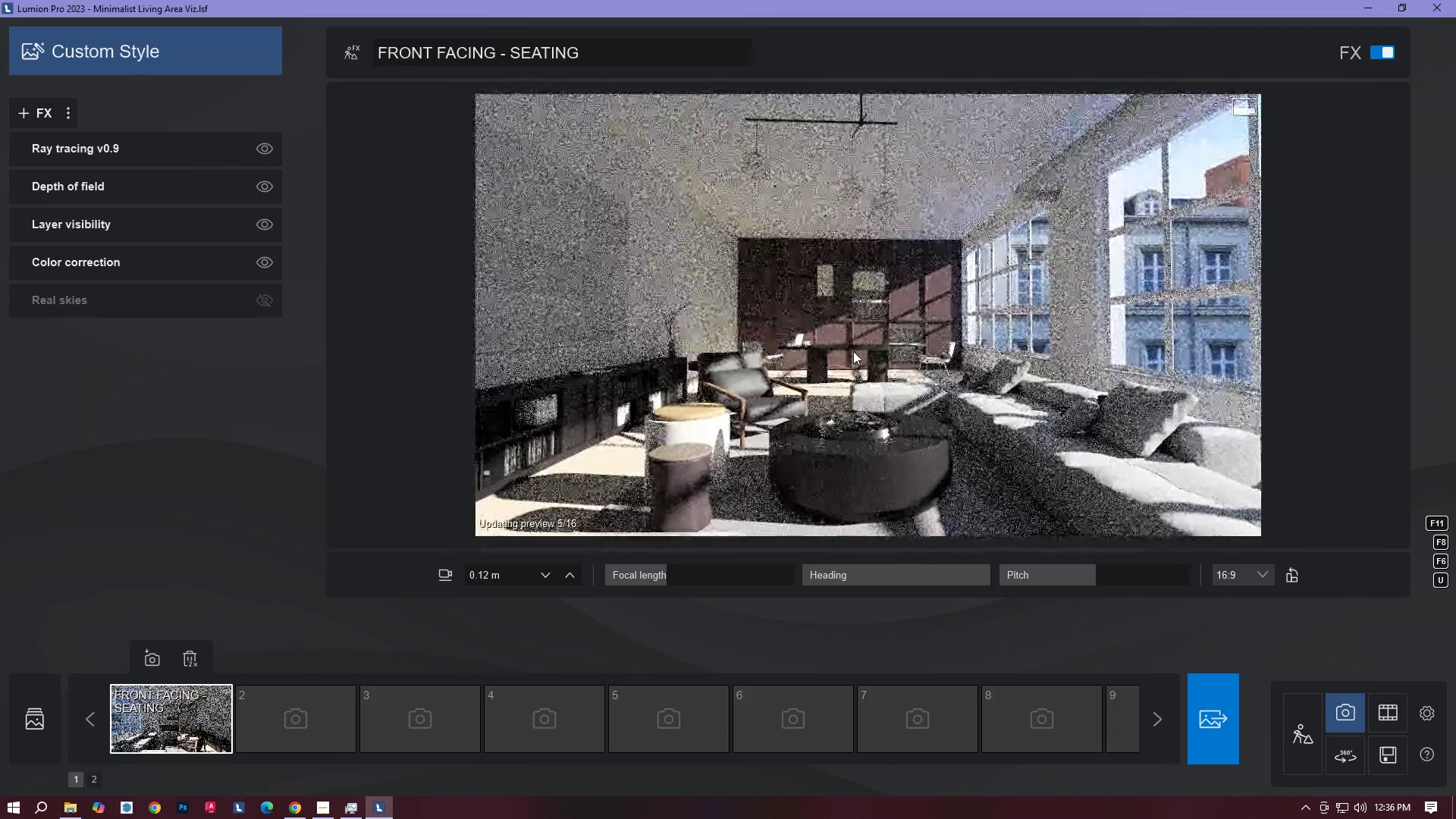 
right_click([853, 351])
 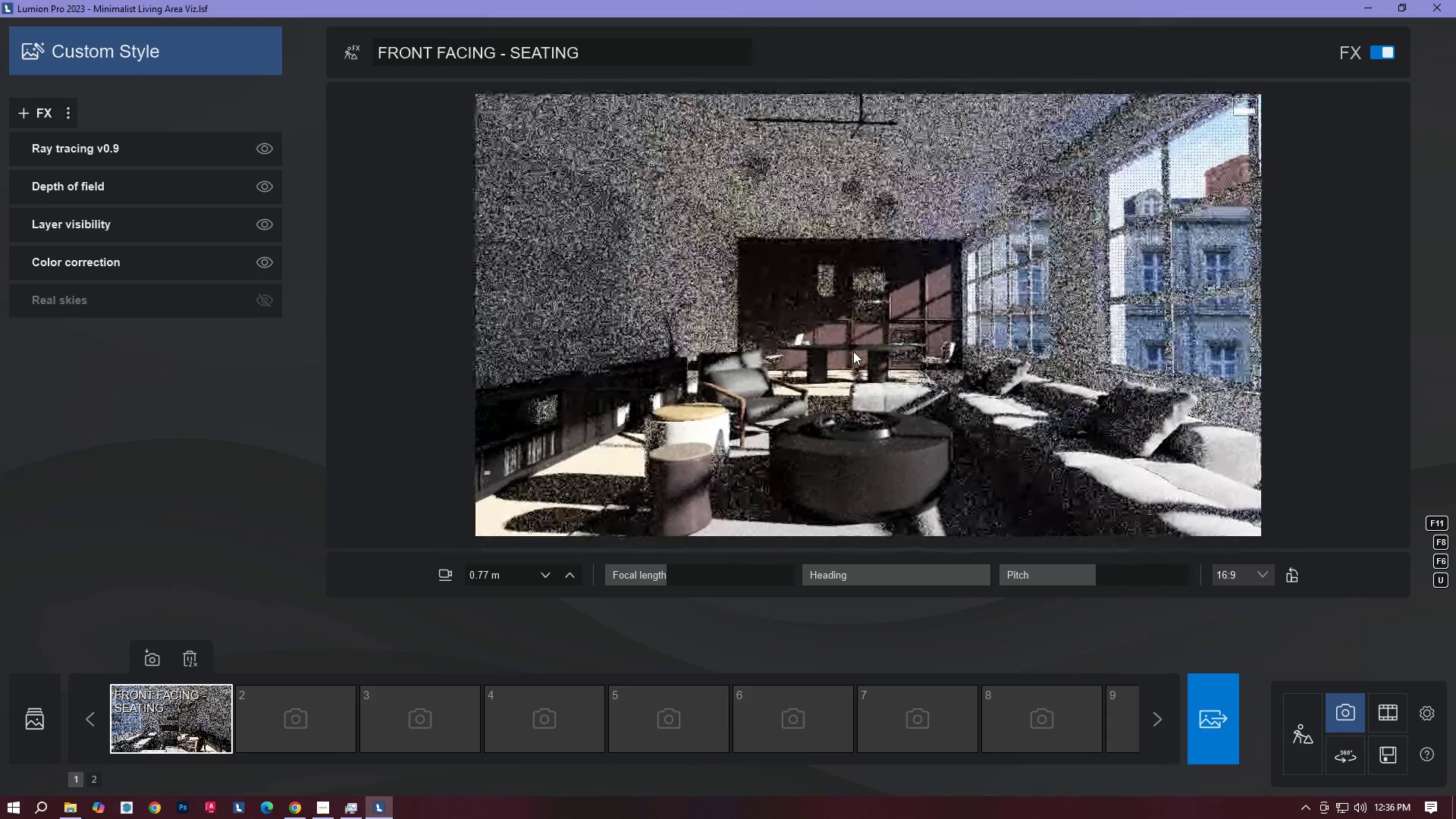 
left_click([853, 351])
 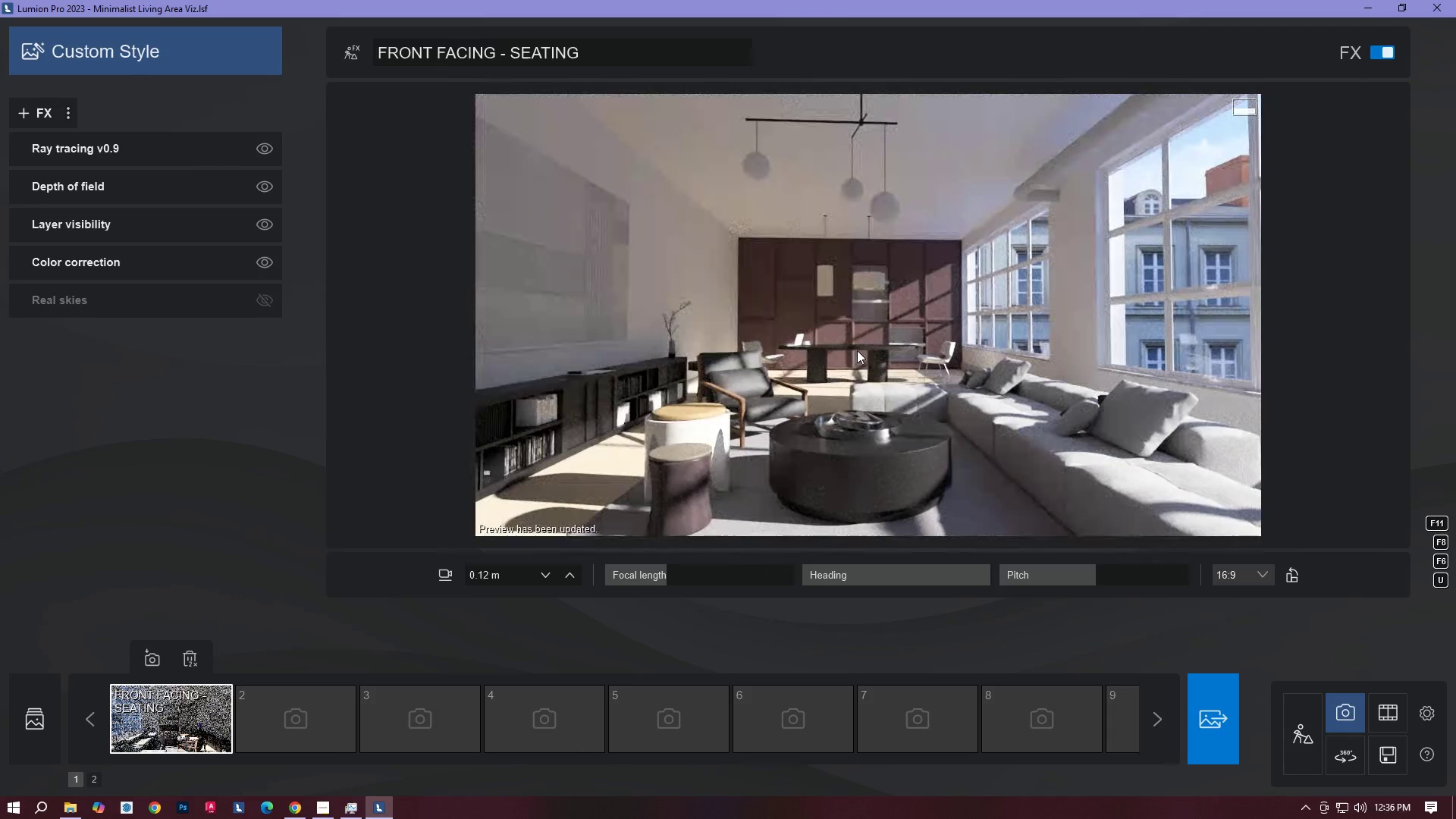 
left_click([856, 317])
 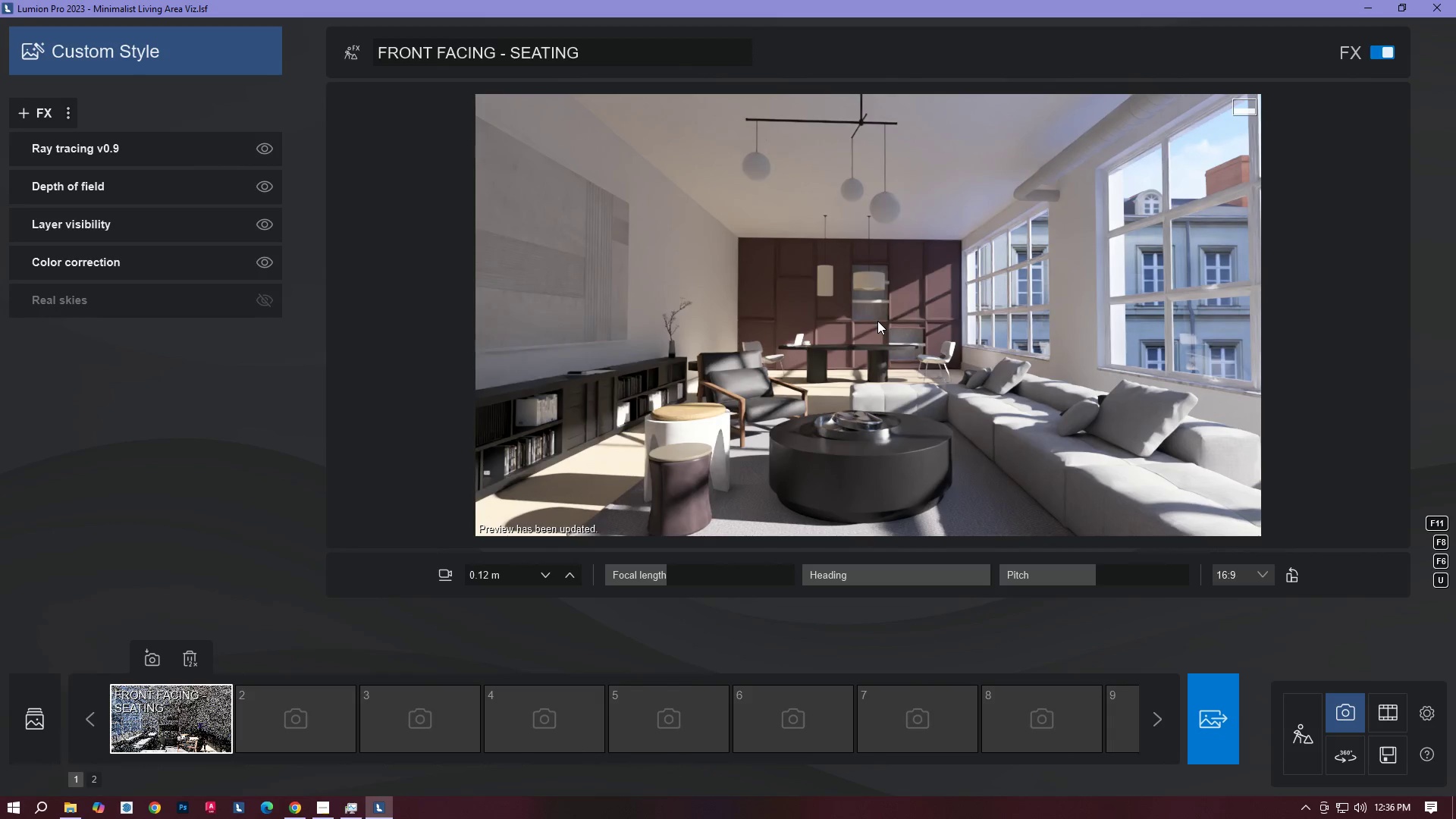 
left_click([871, 364])
 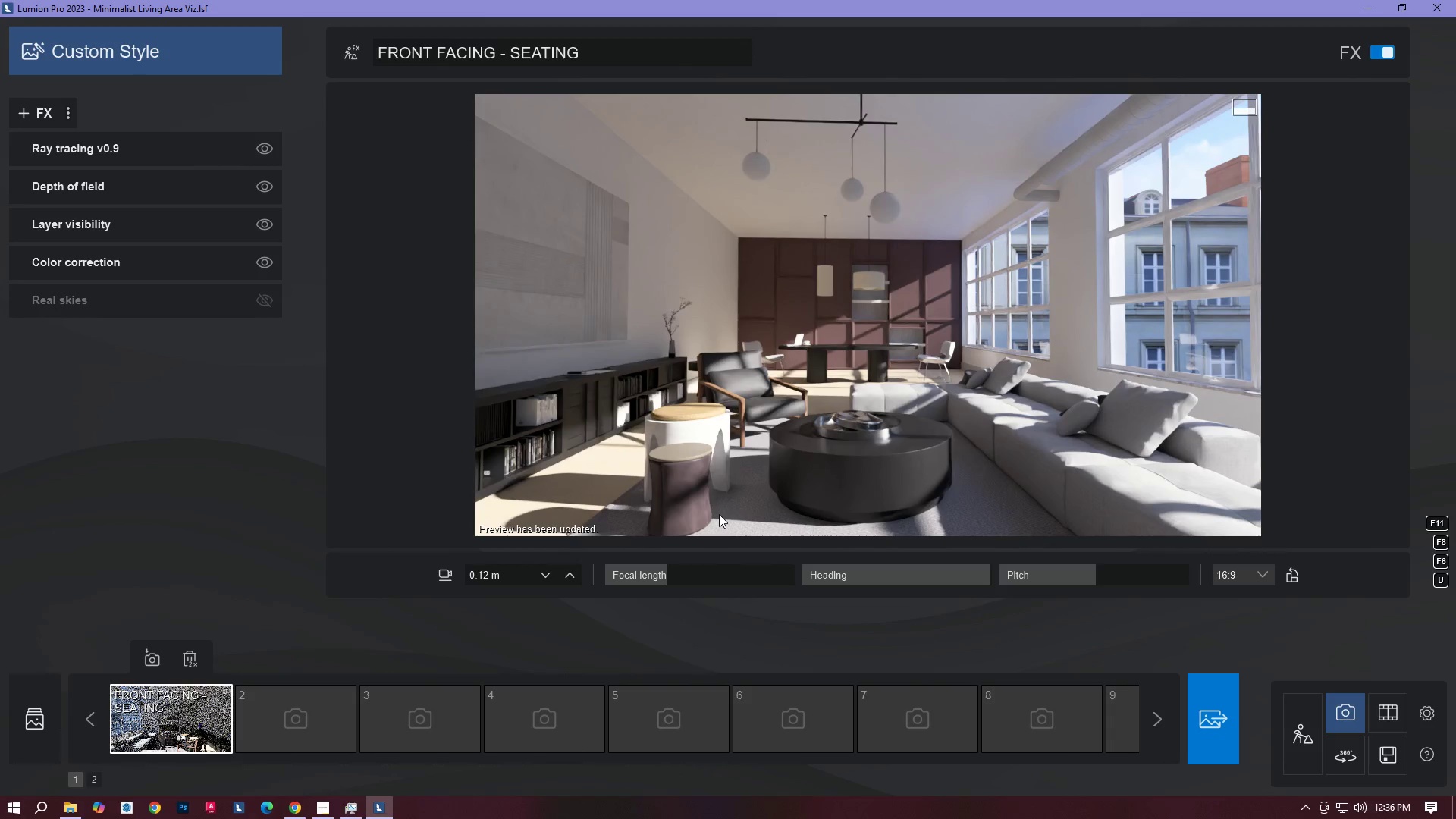 
left_click([838, 345])
 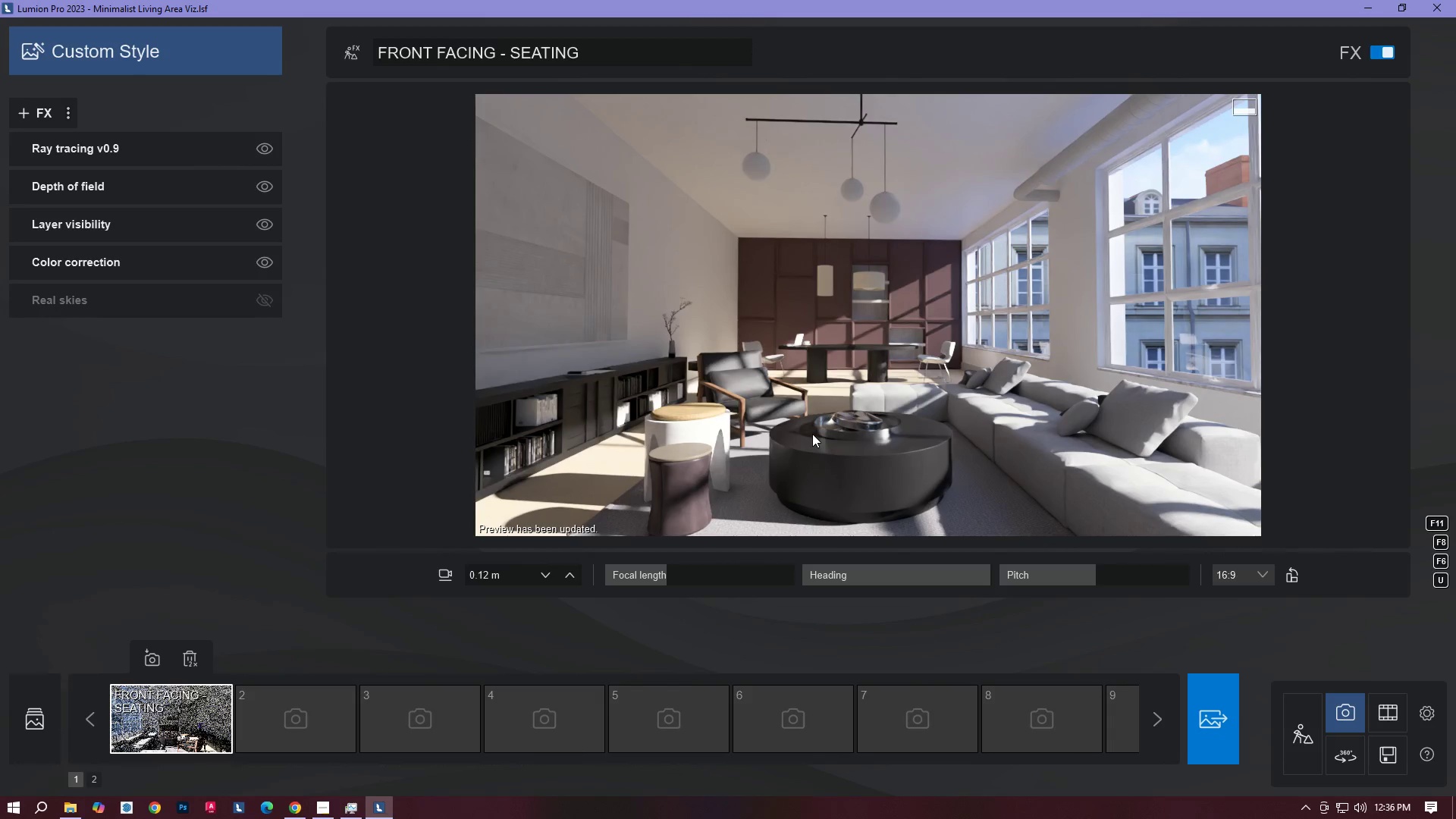 
left_click([827, 331])
 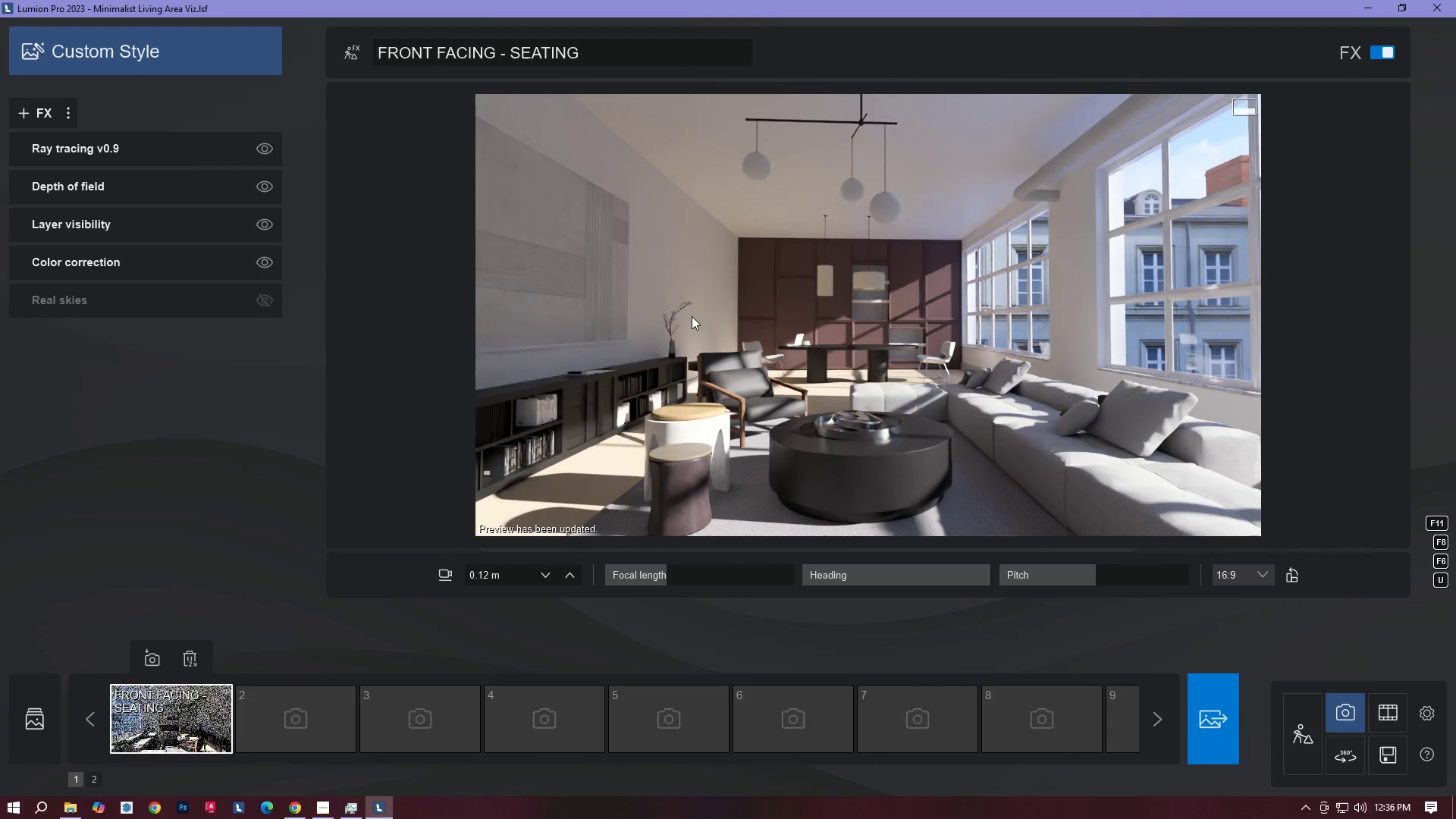 
left_click([639, 314])
 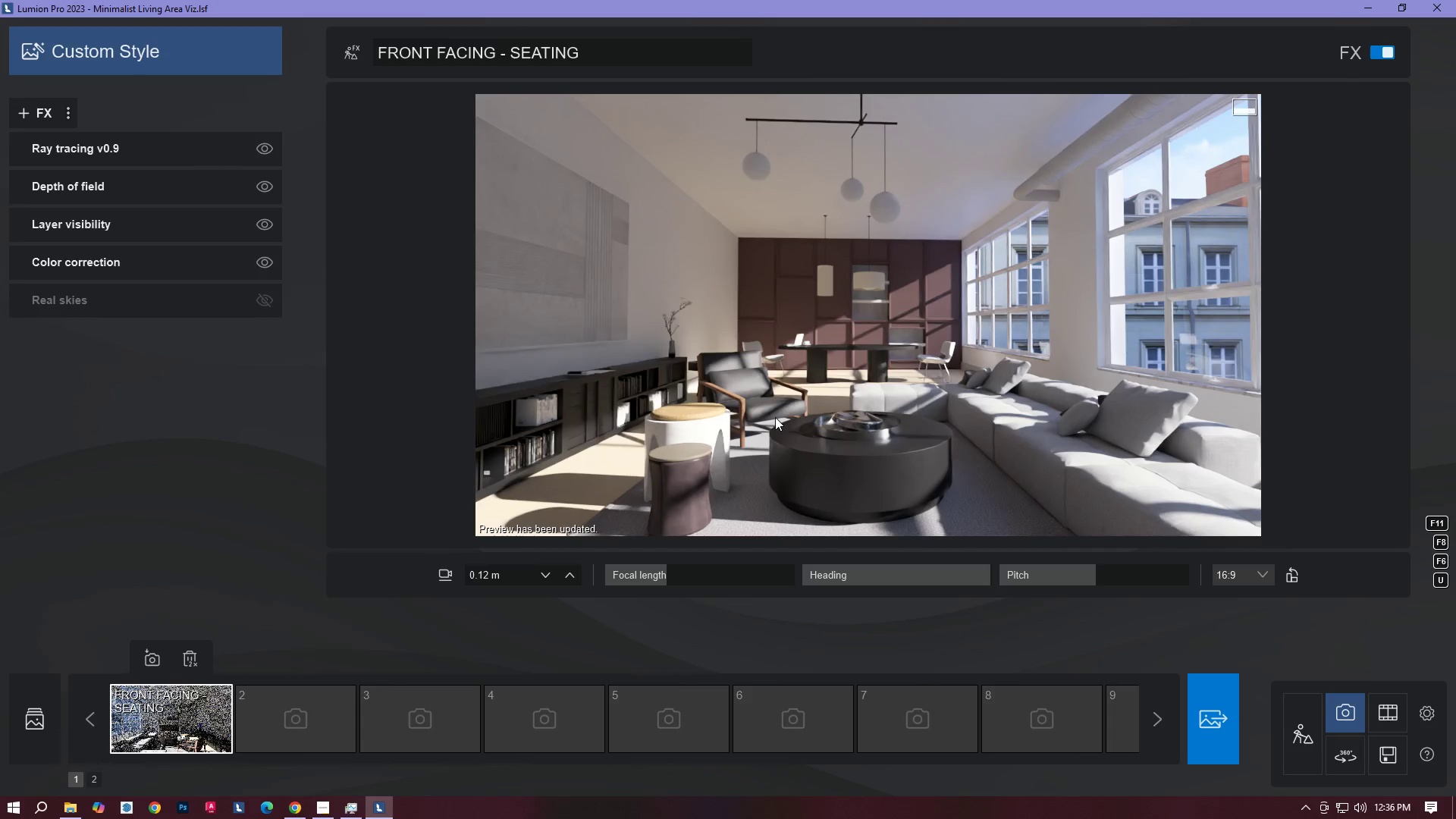 
left_click([841, 347])
 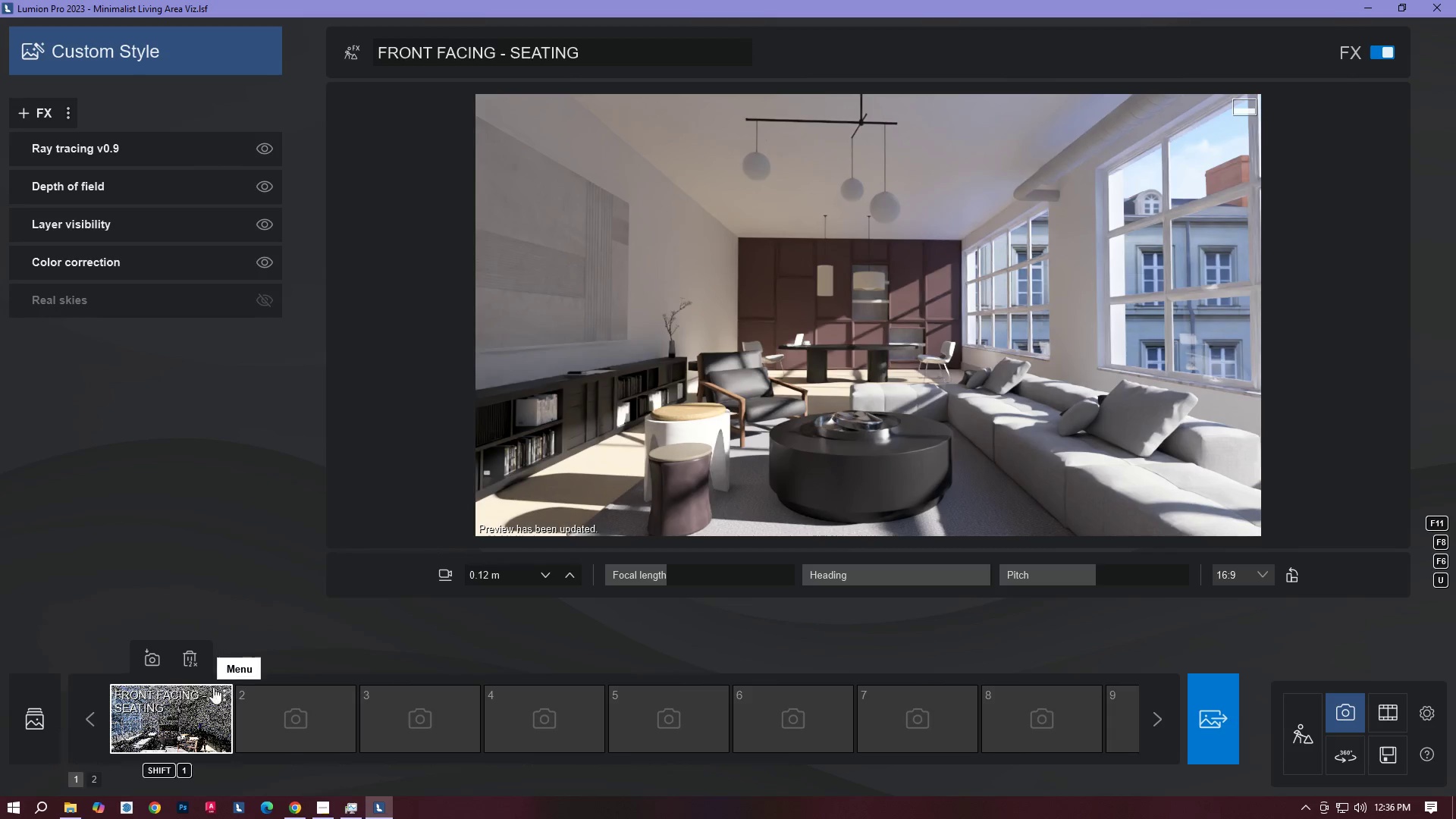 
left_click([607, 353])
 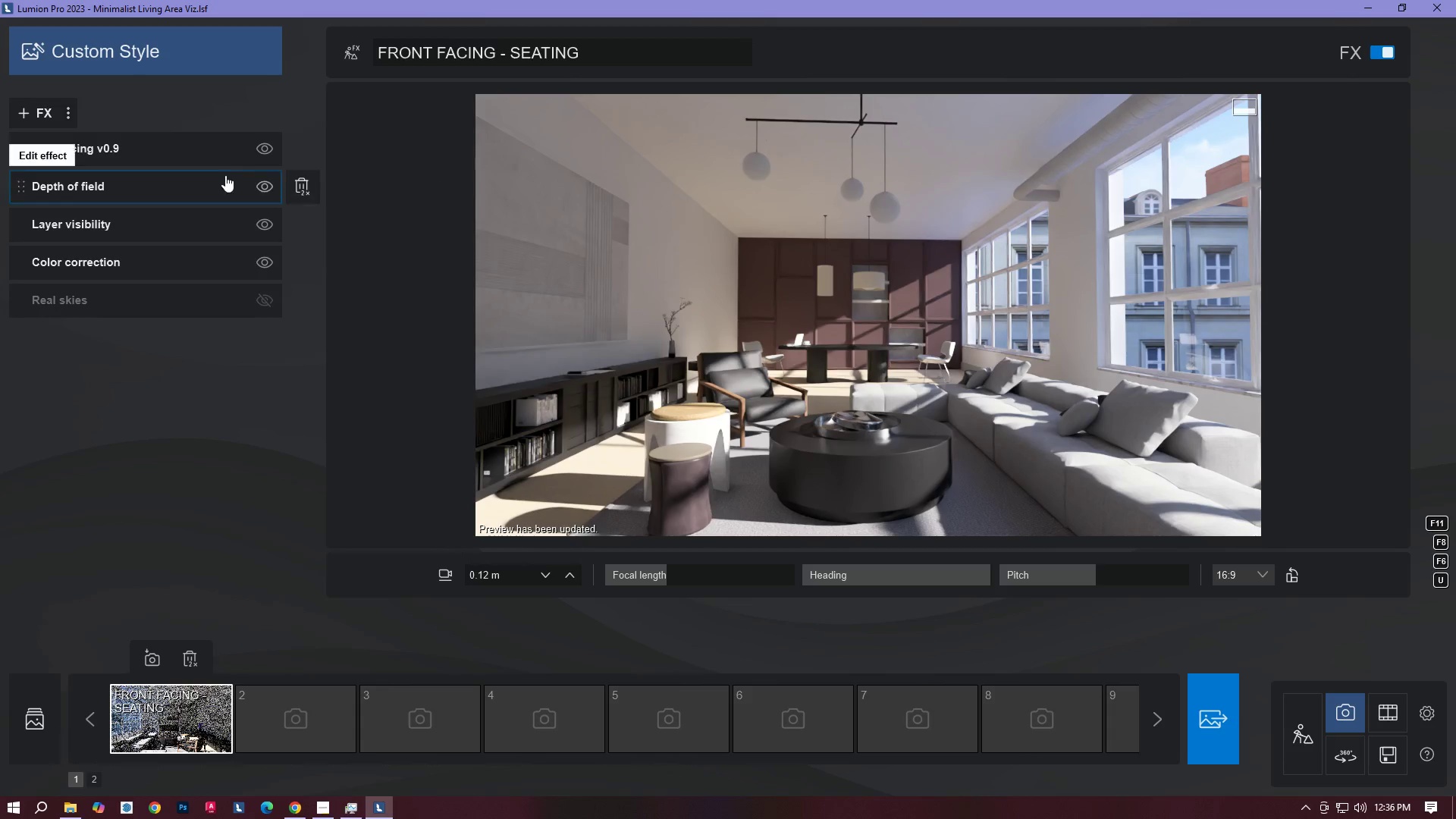 
left_click([180, 153])
 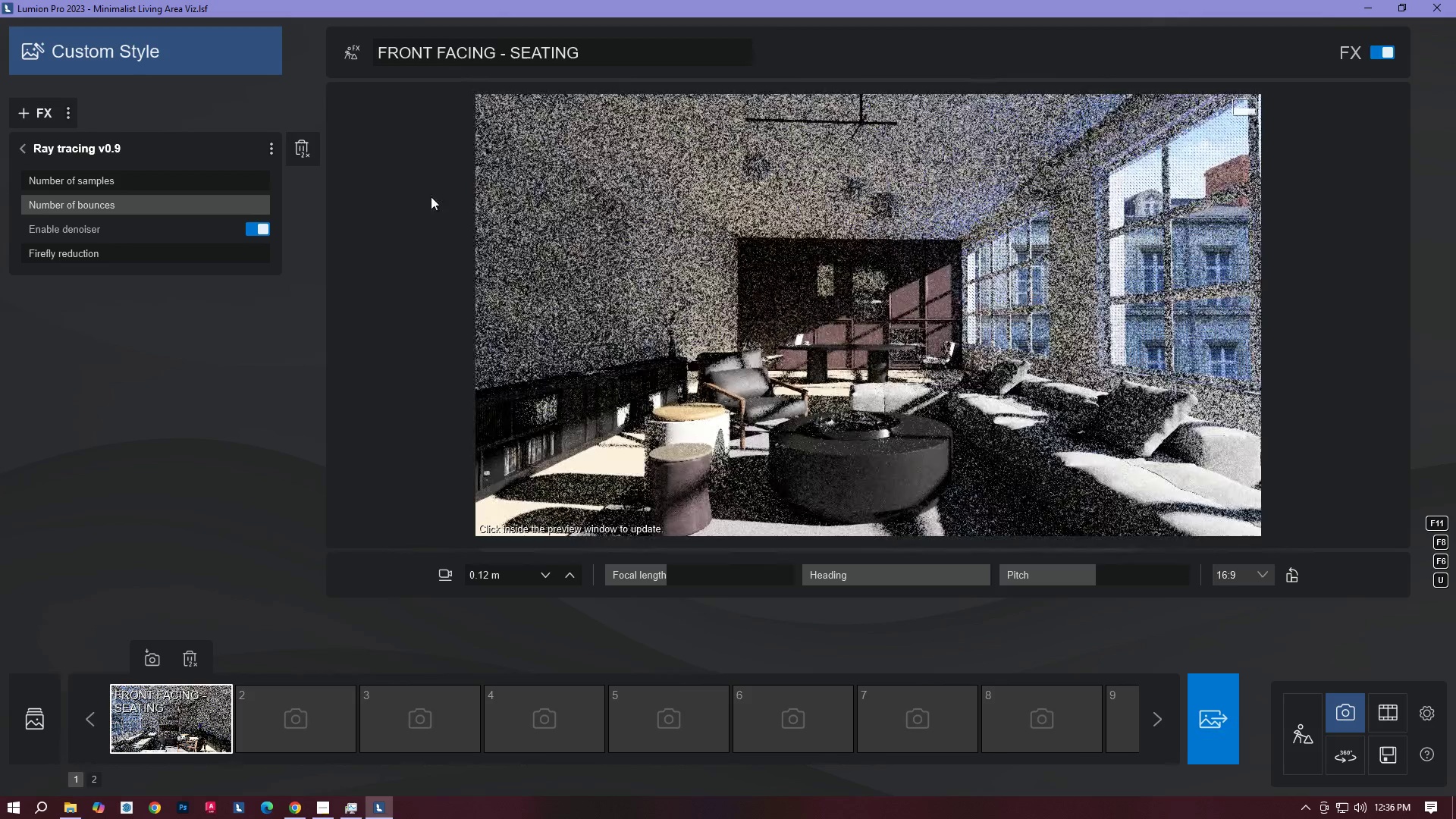 
wait(5.64)
 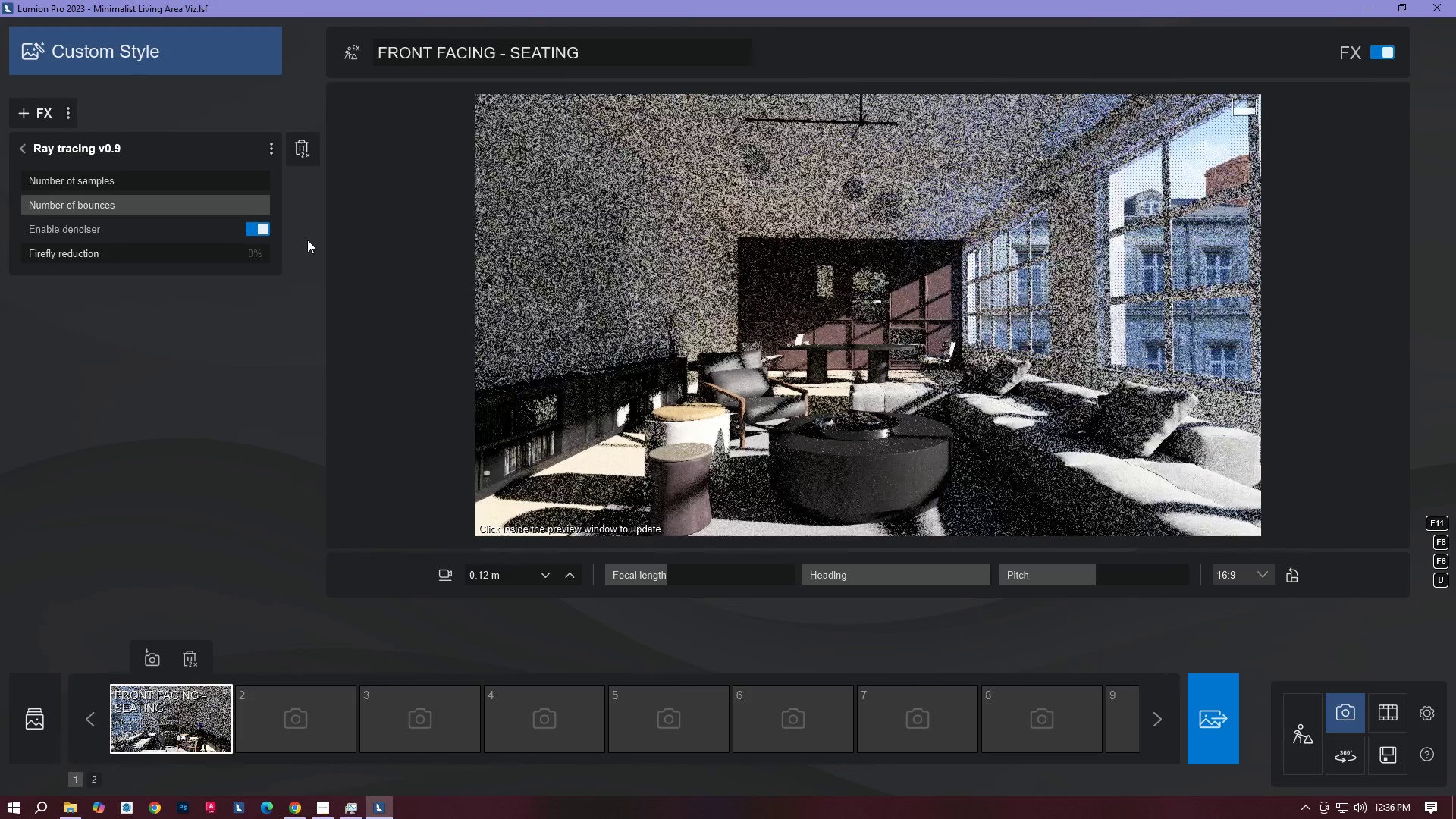 
left_click_drag(start_coordinate=[46, 184], to_coordinate=[81, 190])
 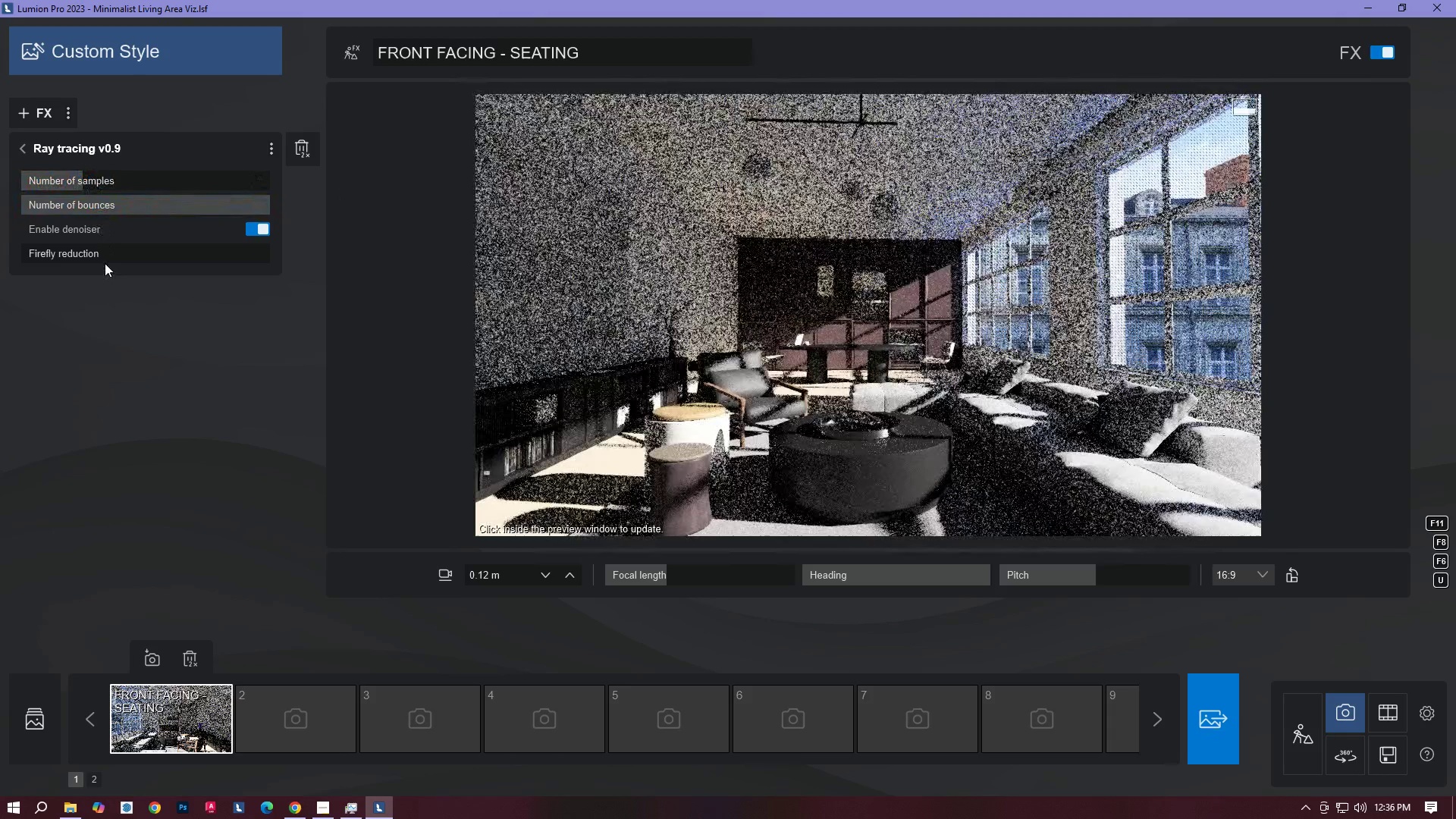 
left_click([745, 334])
 